 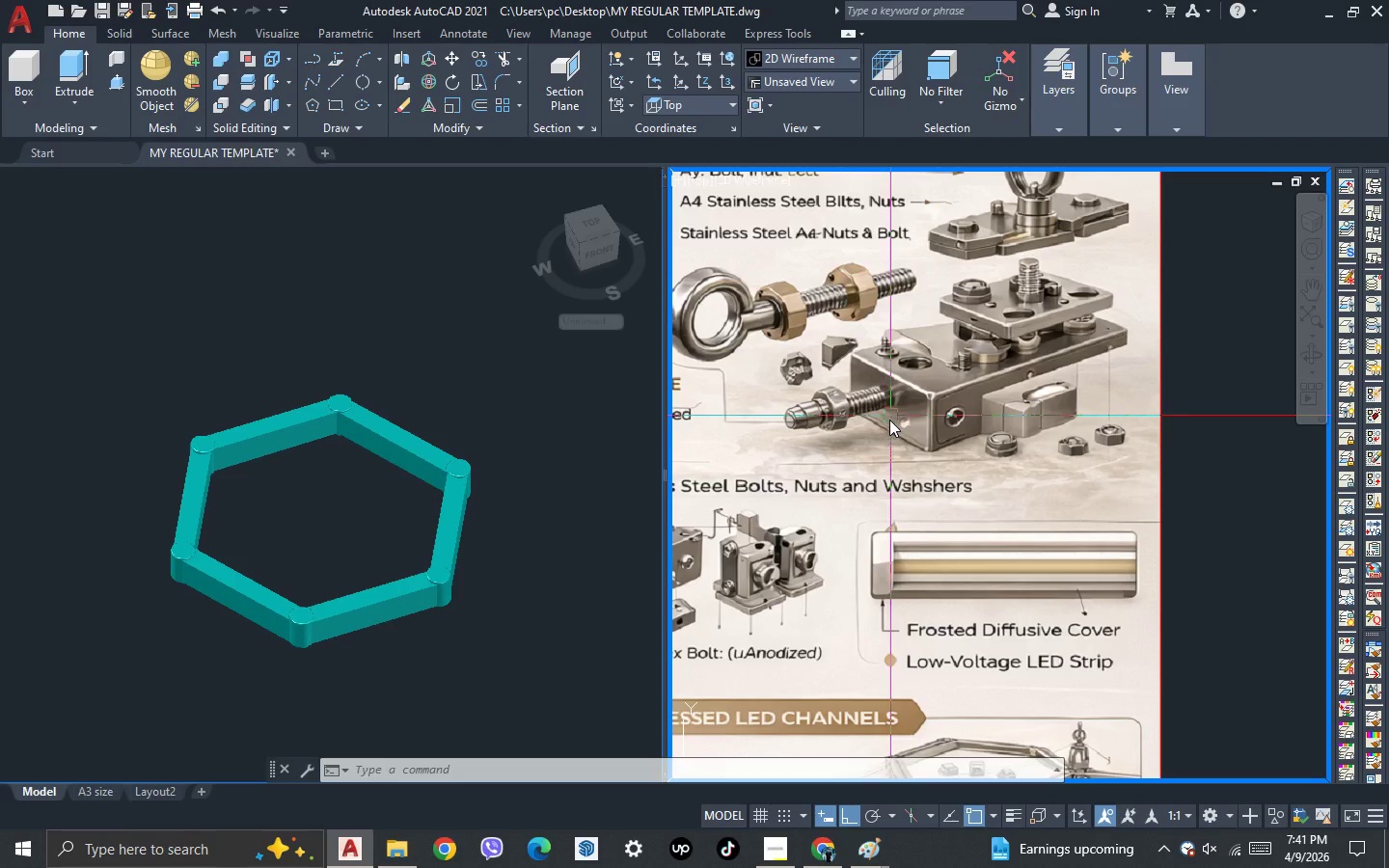 
scroll: coordinate [827, 406], scroll_direction: none, amount: 0.0
 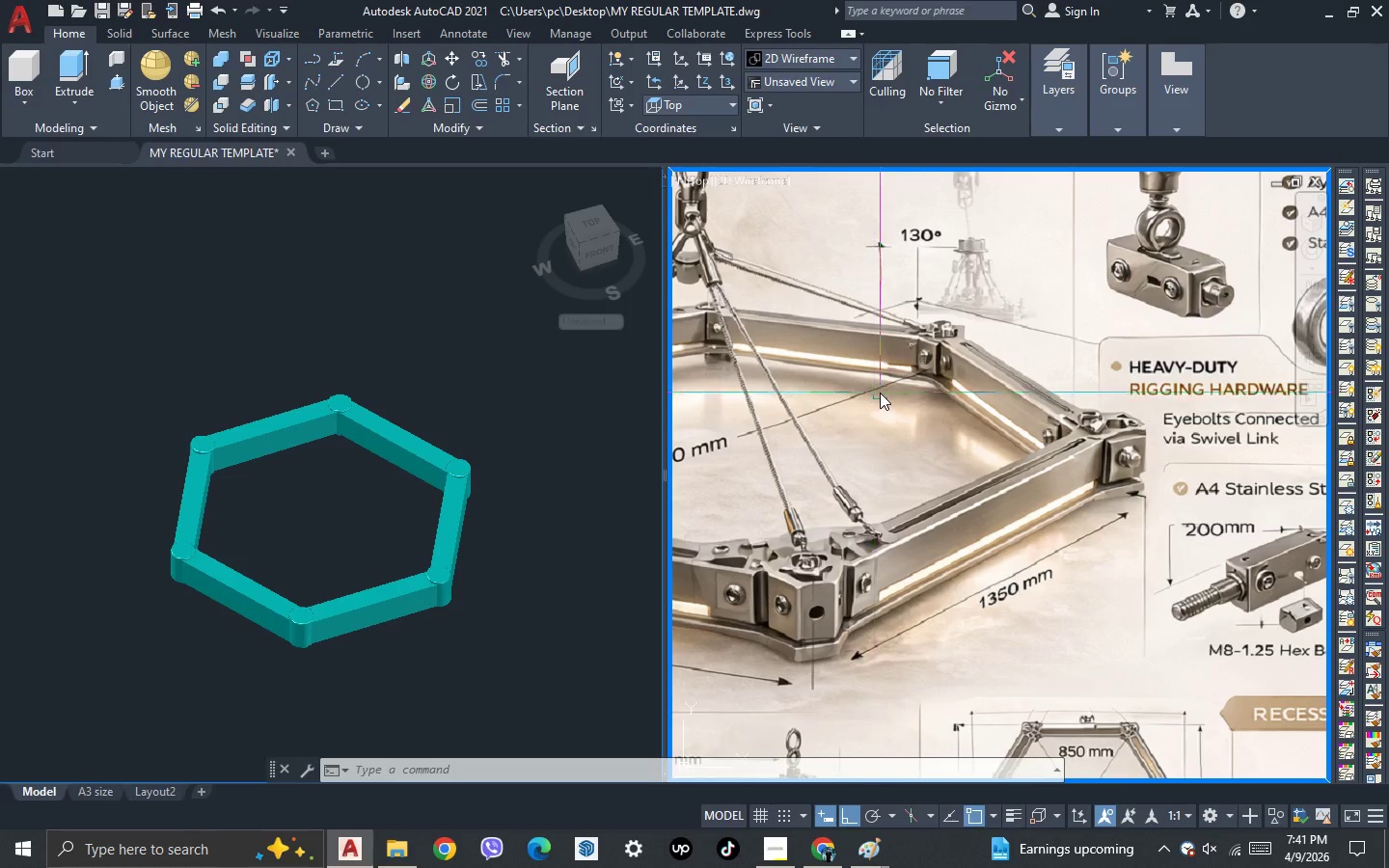 
scroll: coordinate [880, 393], scroll_direction: down, amount: 2.0
 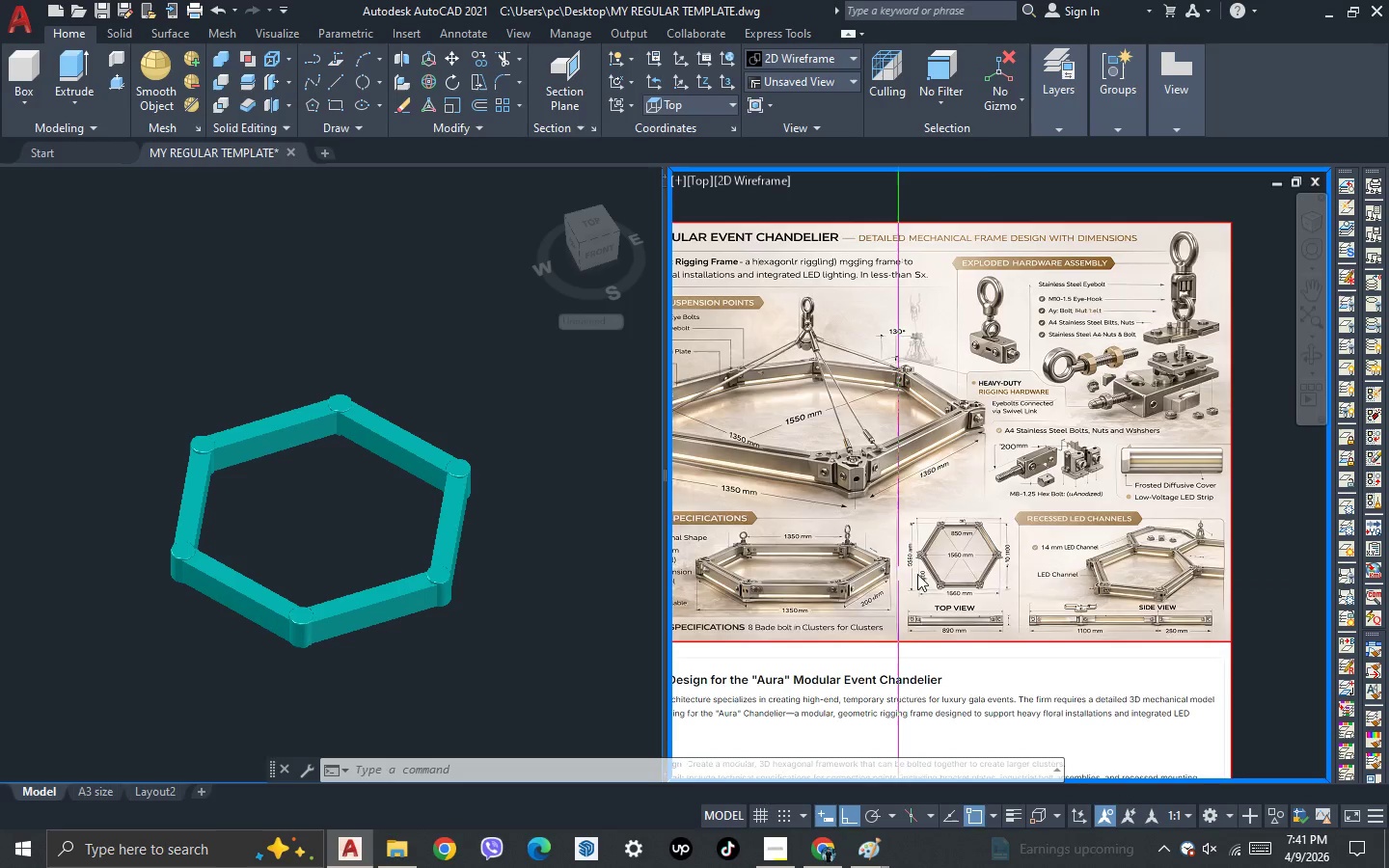 
scroll: coordinate [1017, 574], scroll_direction: up, amount: 3.0
 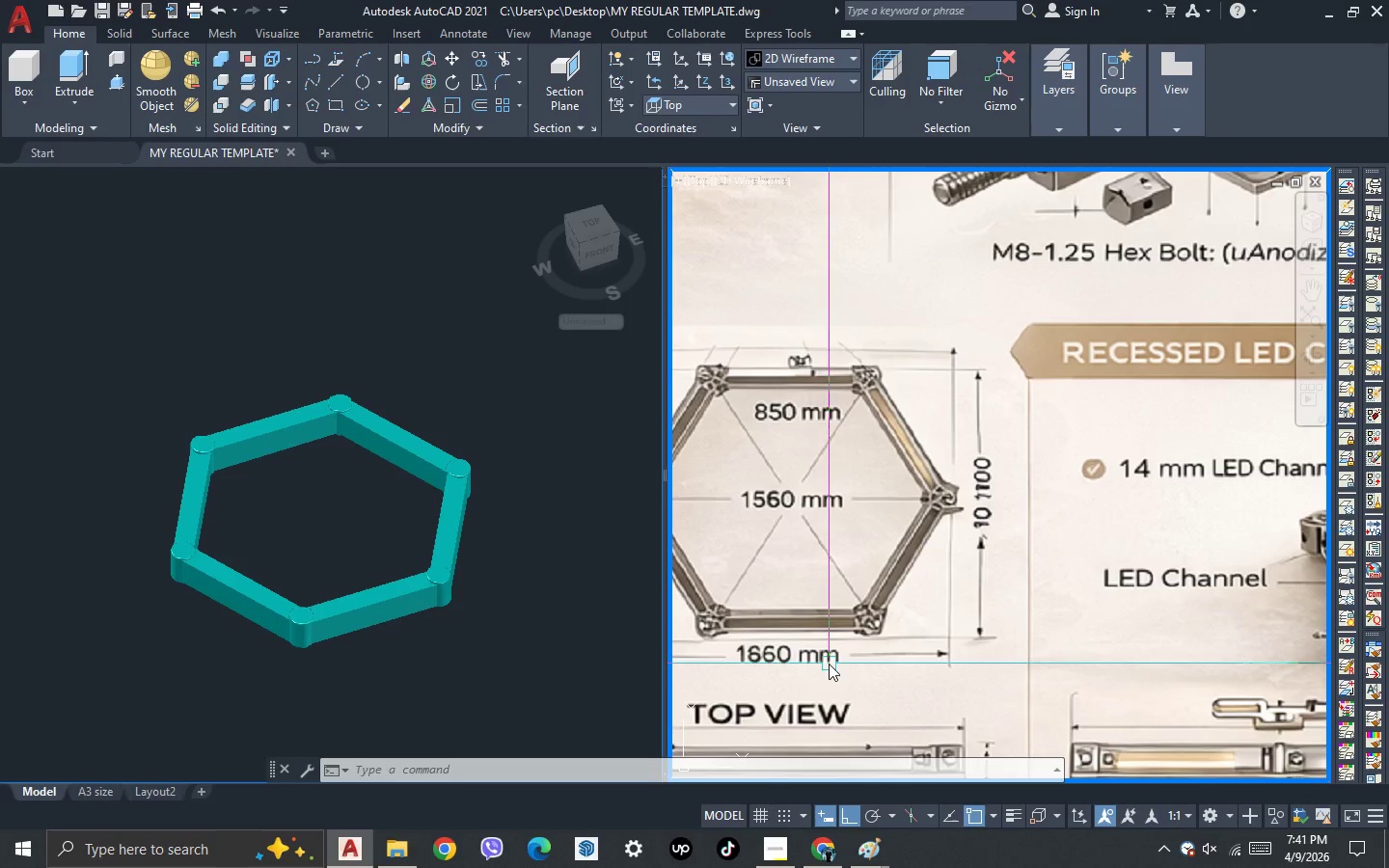 
scroll: coordinate [1096, 401], scroll_direction: down, amount: 2.0
 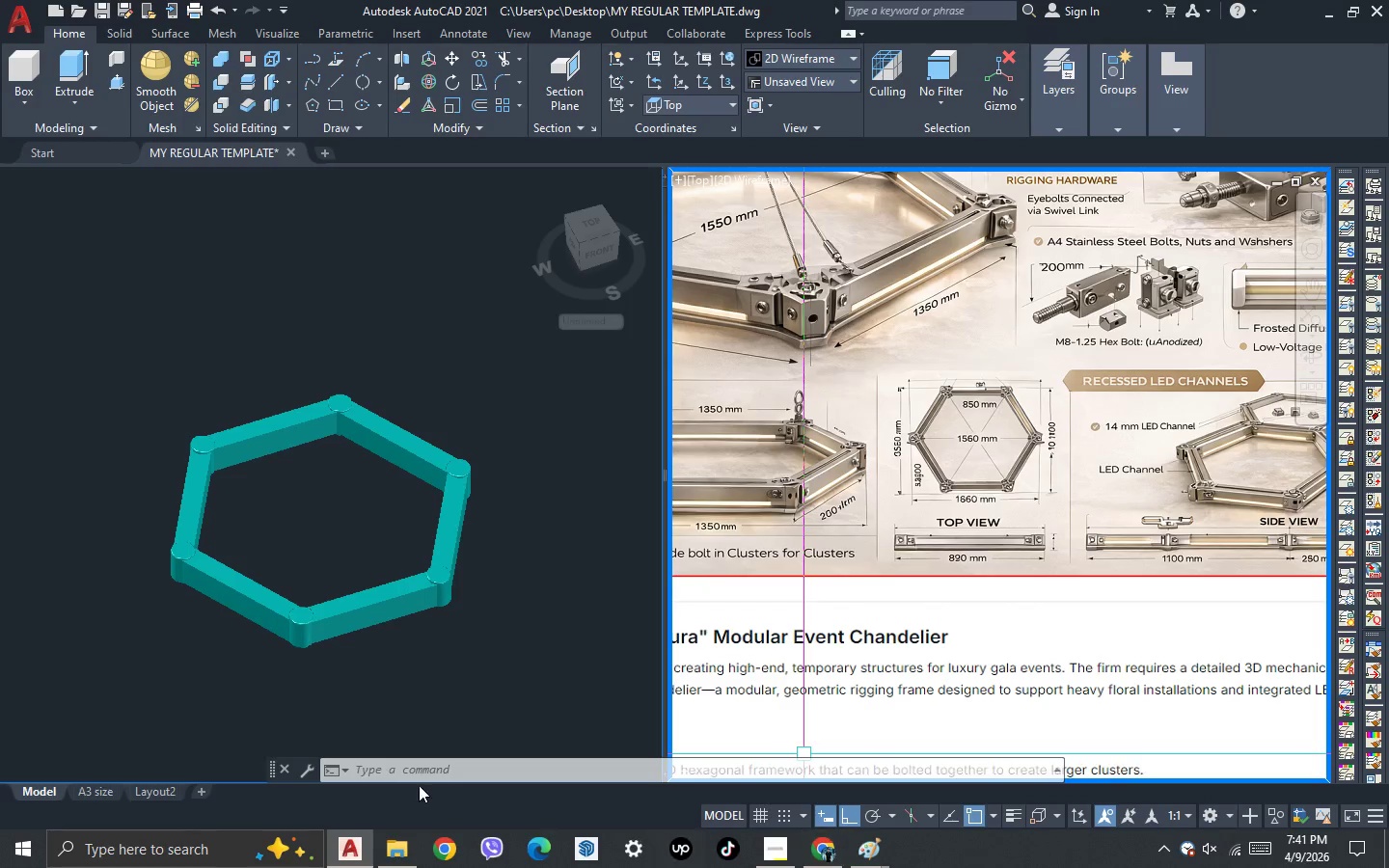 
left_click_drag(start_coordinate=[395, 848], to_coordinate=[396, 841])
 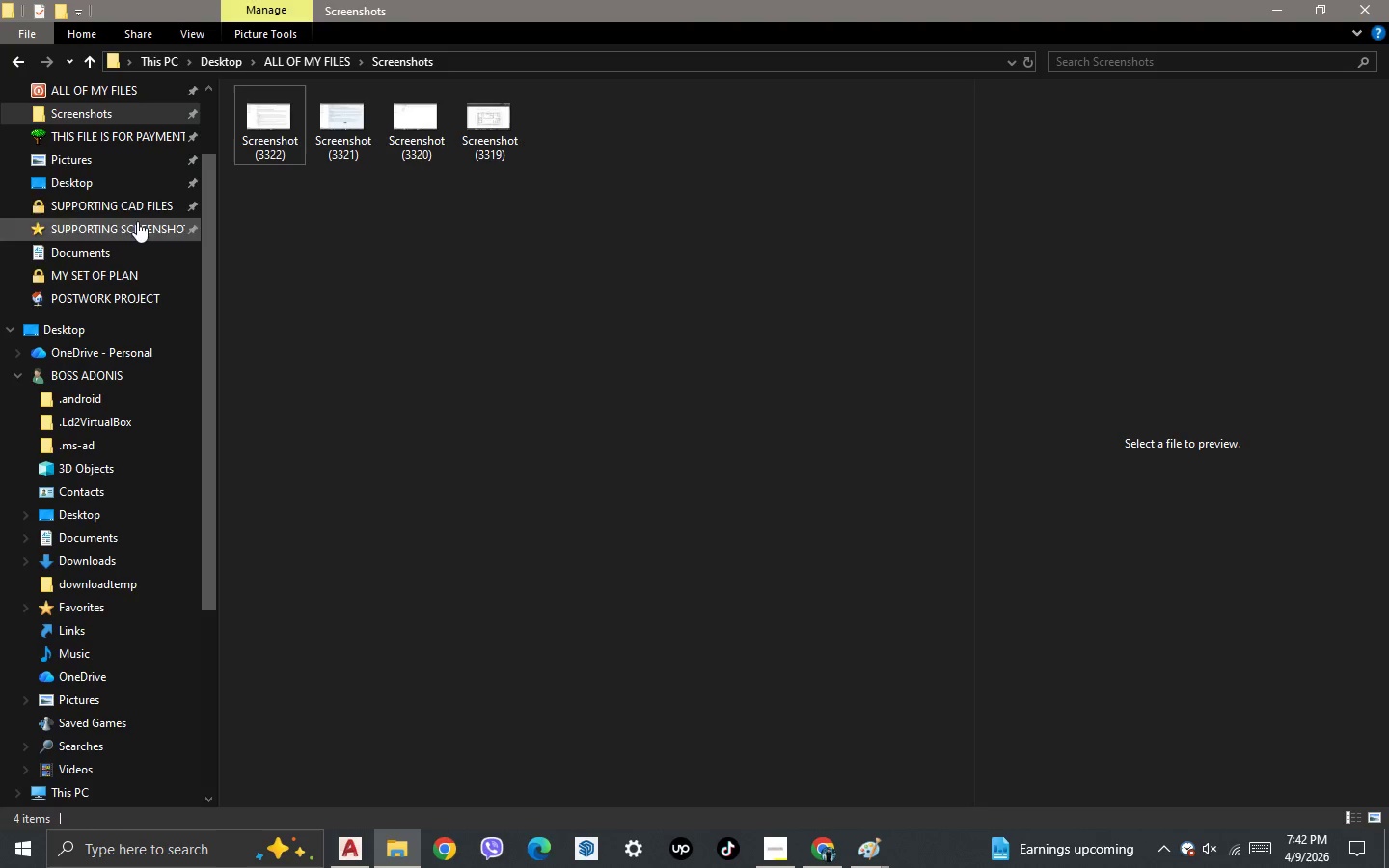 
scroll: coordinate [107, 184], scroll_direction: up, amount: 2.0
 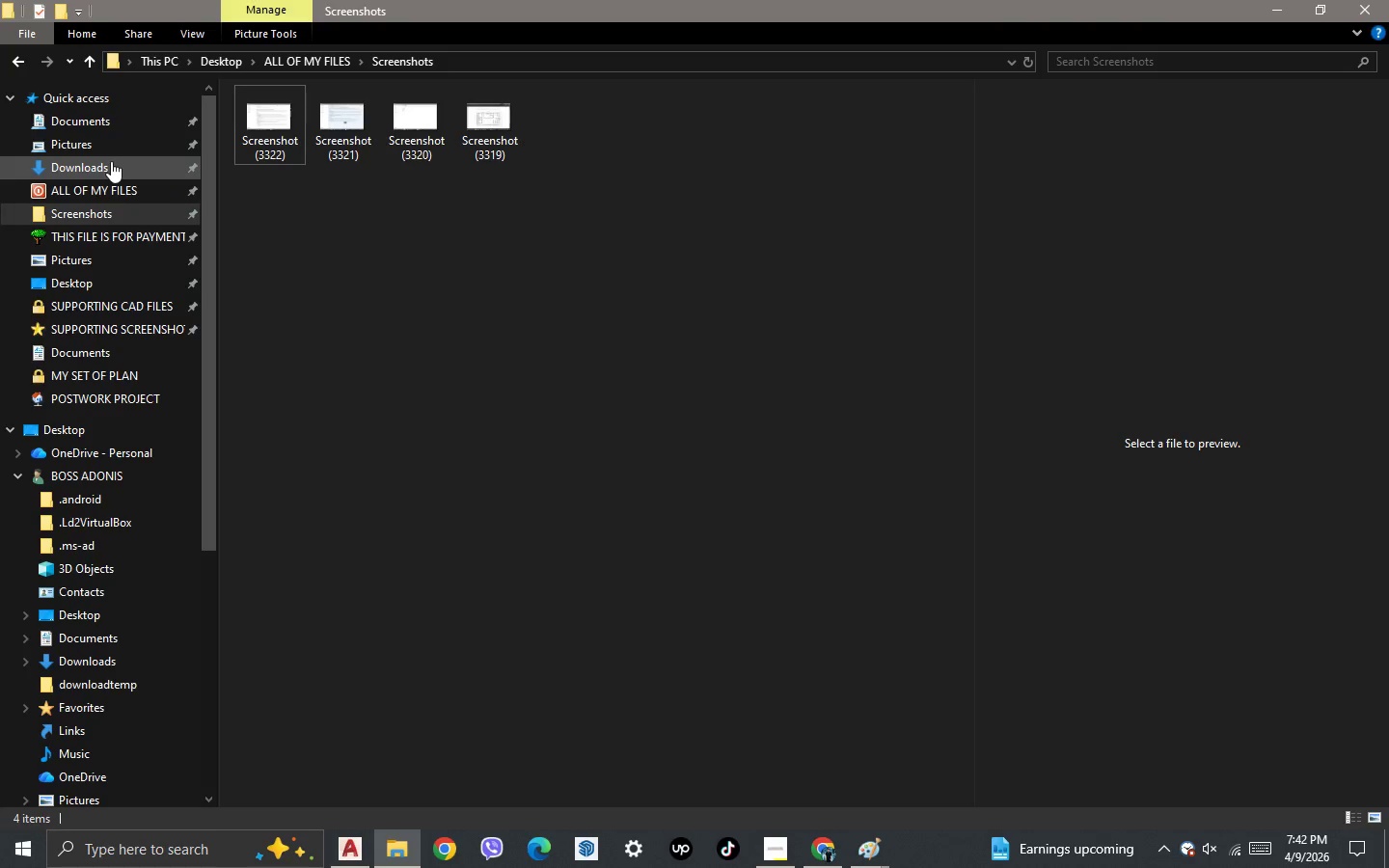 
double_click([111, 161])
 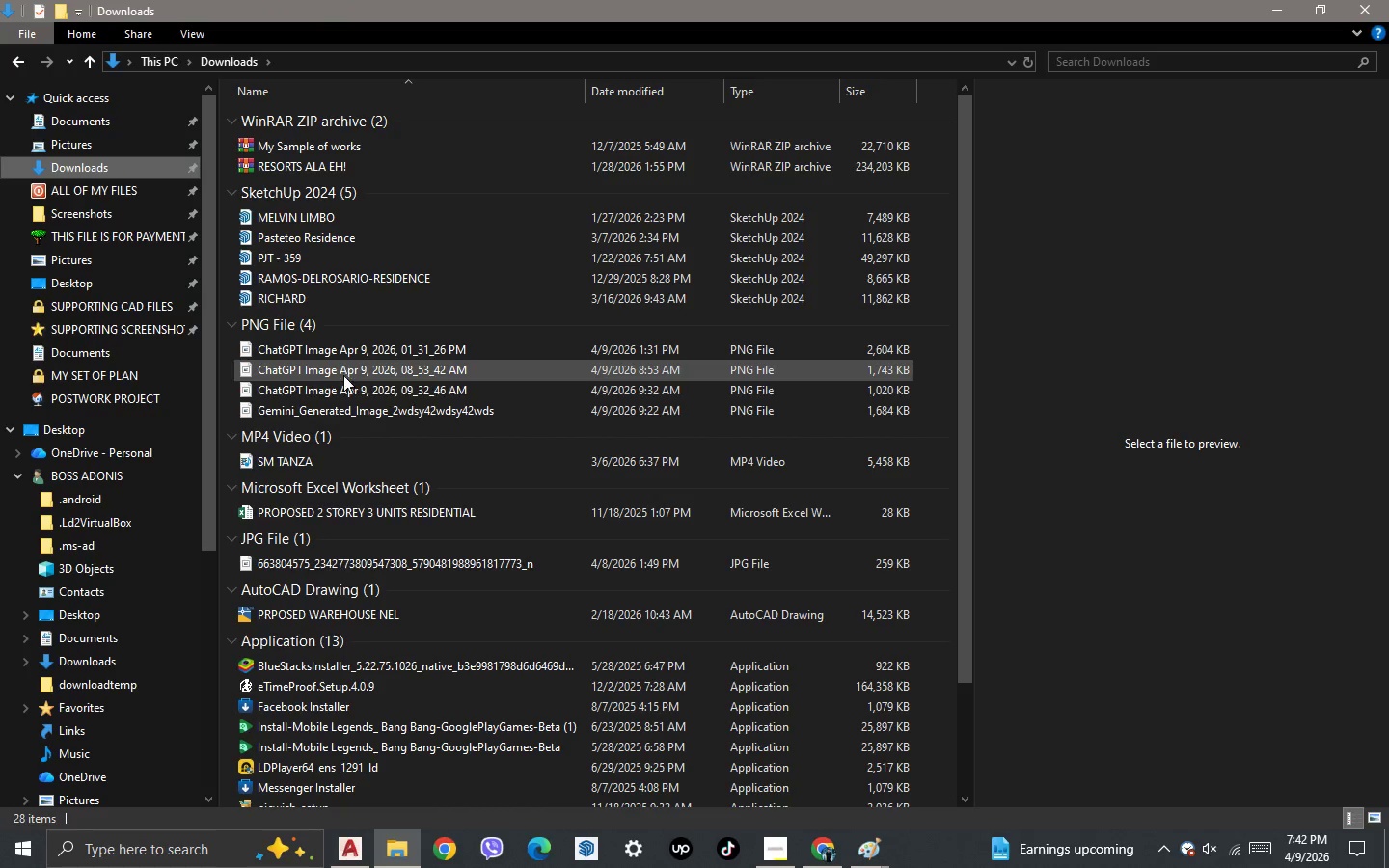 
left_click([343, 411])
 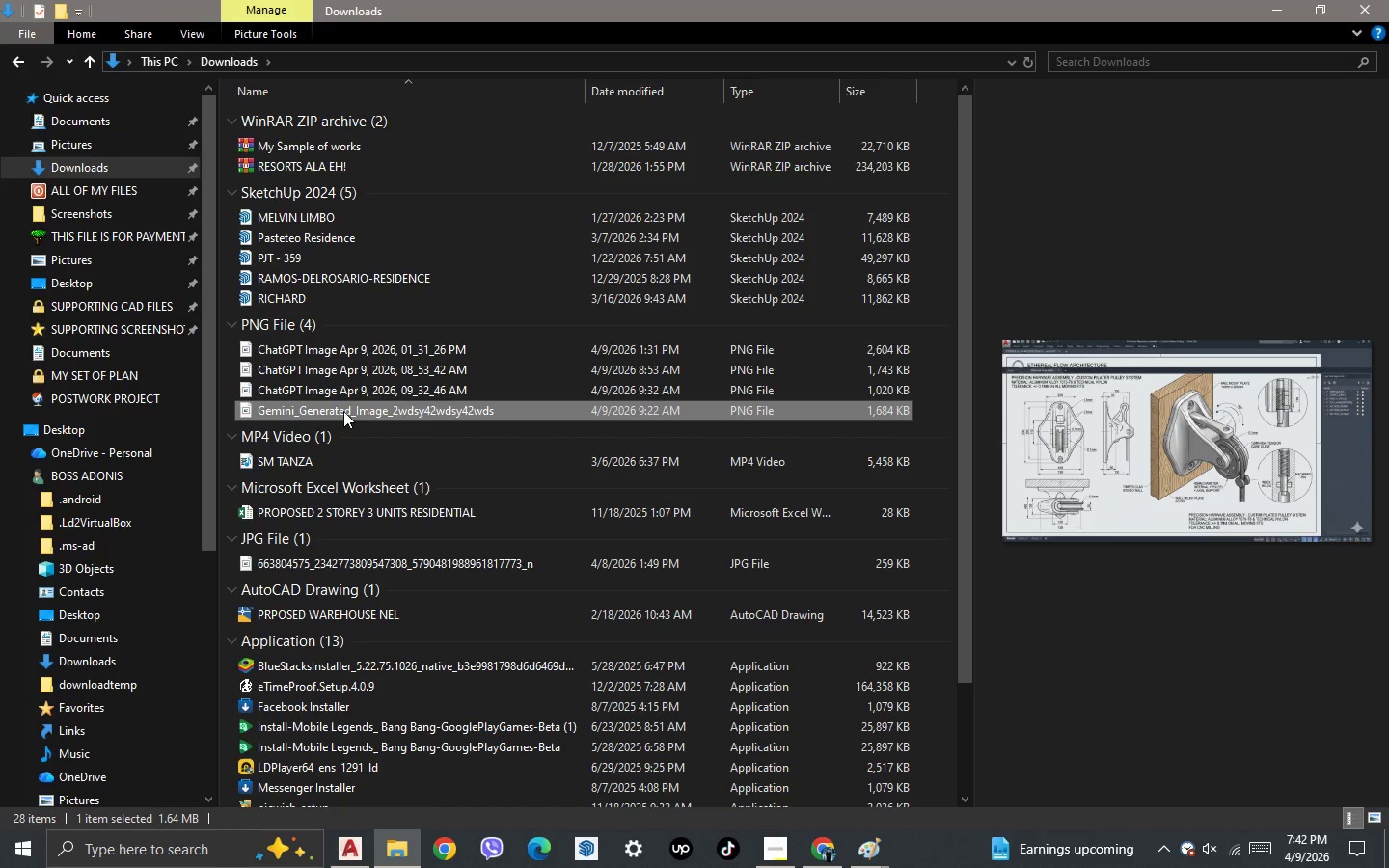 
left_click([357, 391])
 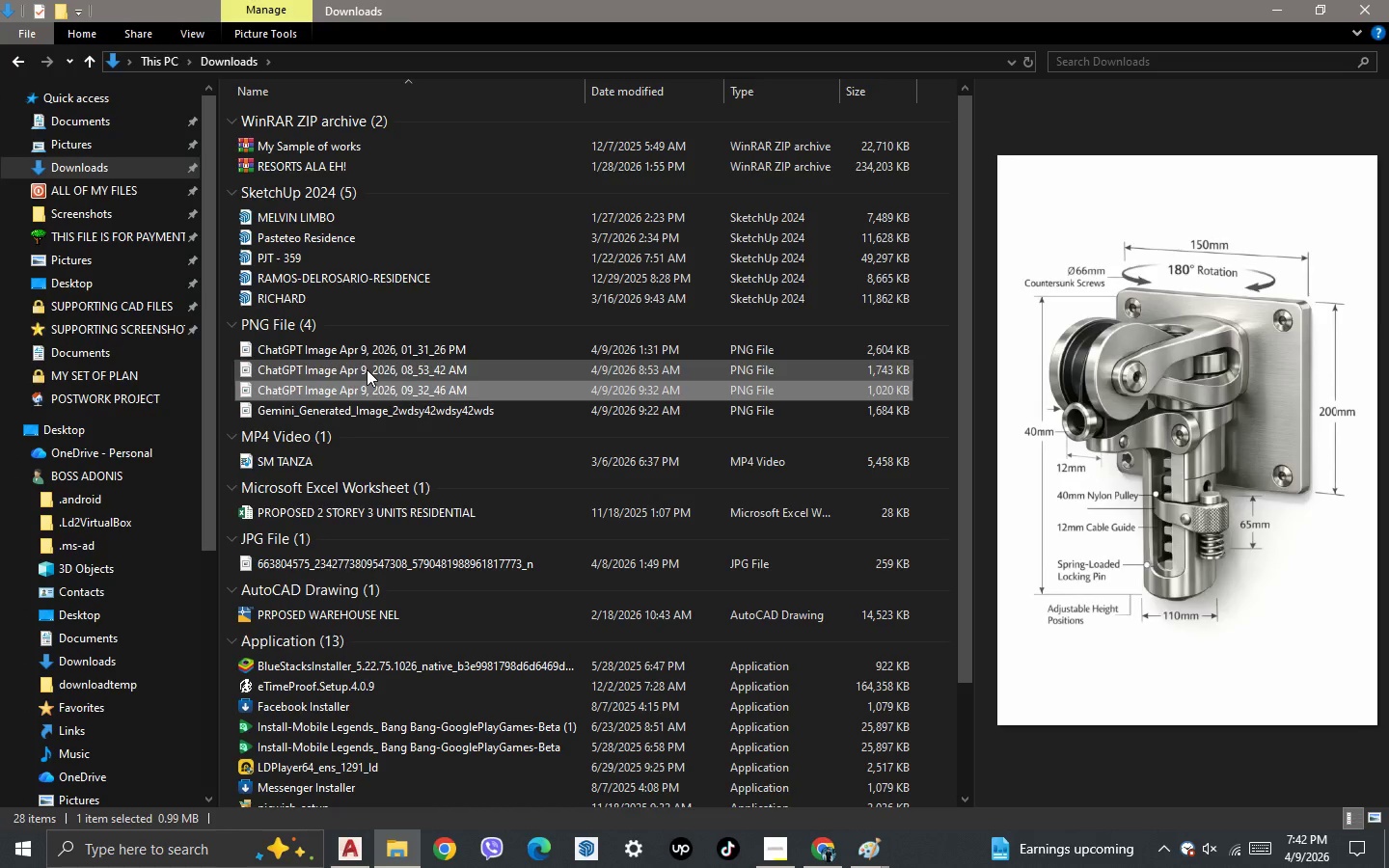 
left_click([367, 369])
 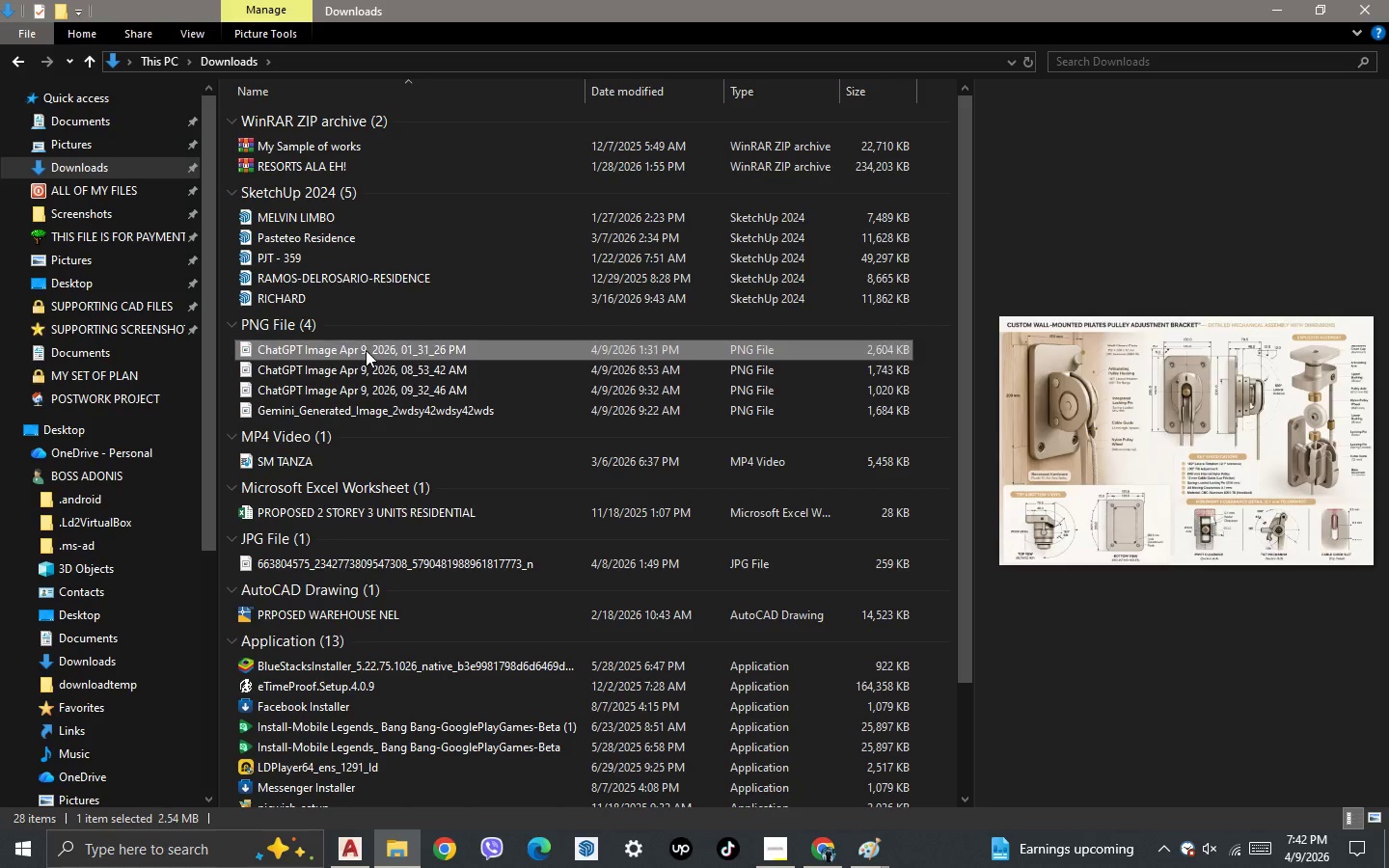 
left_click([366, 350])
 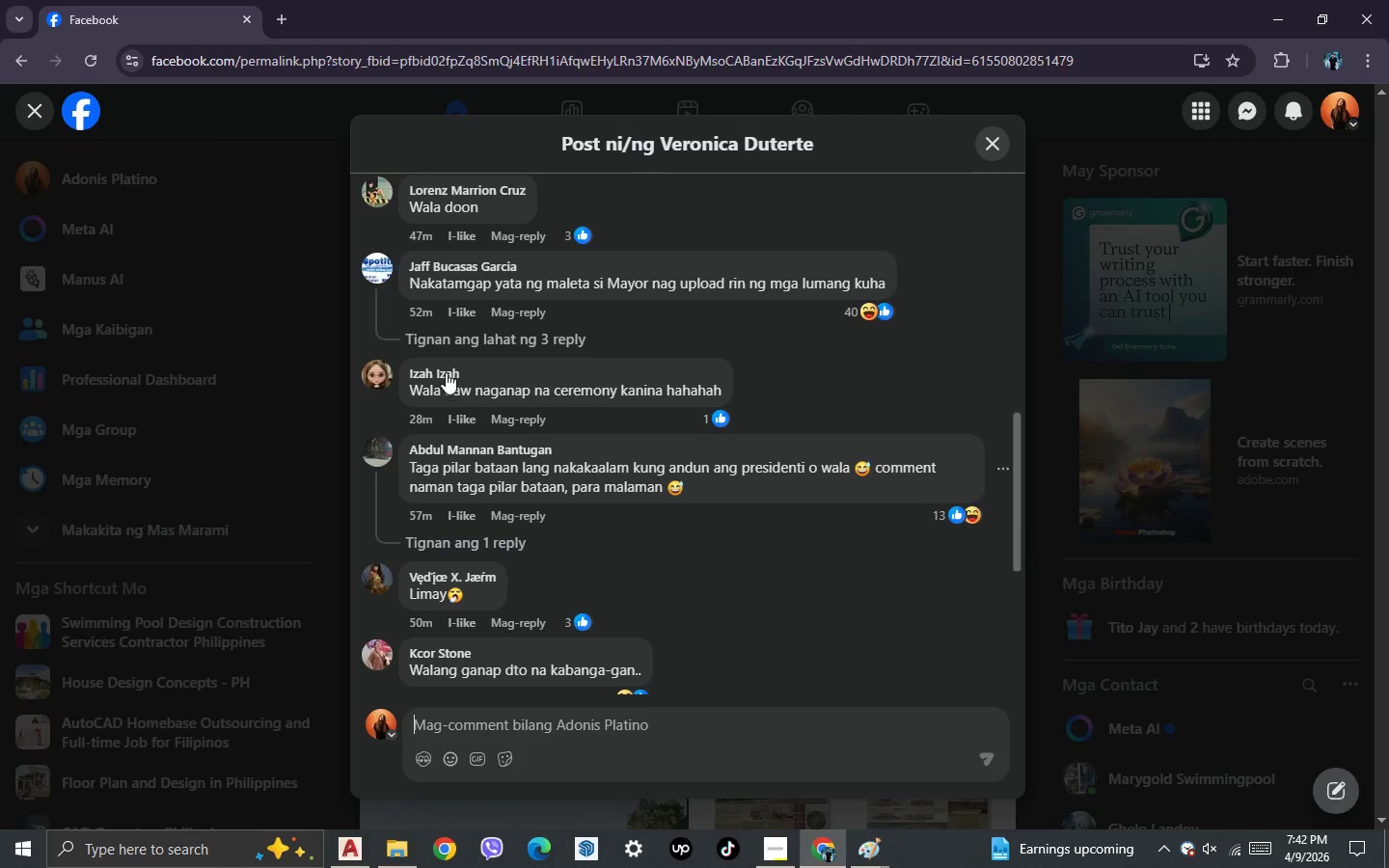 
left_click([285, 14])
 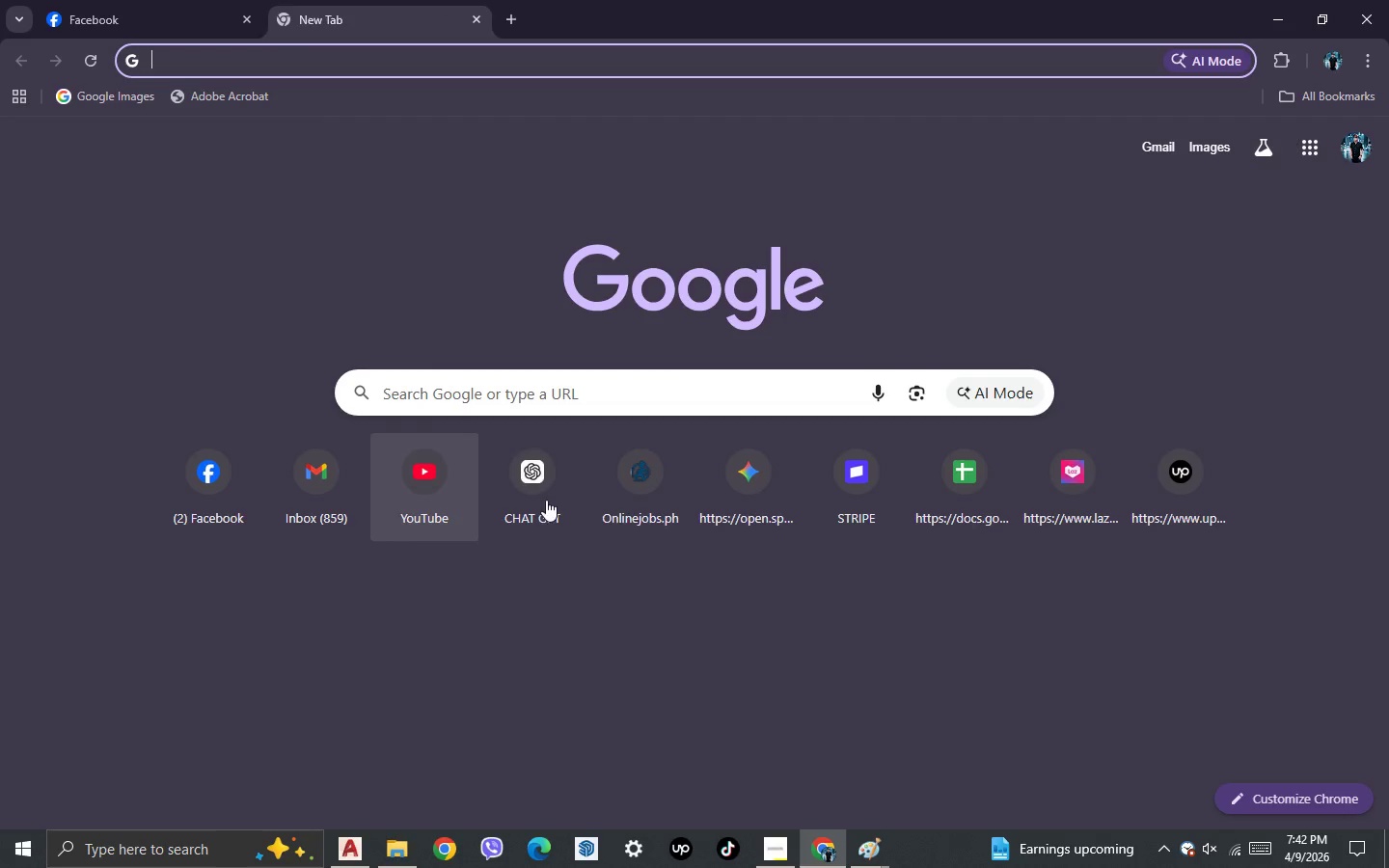 
left_click([733, 478])
 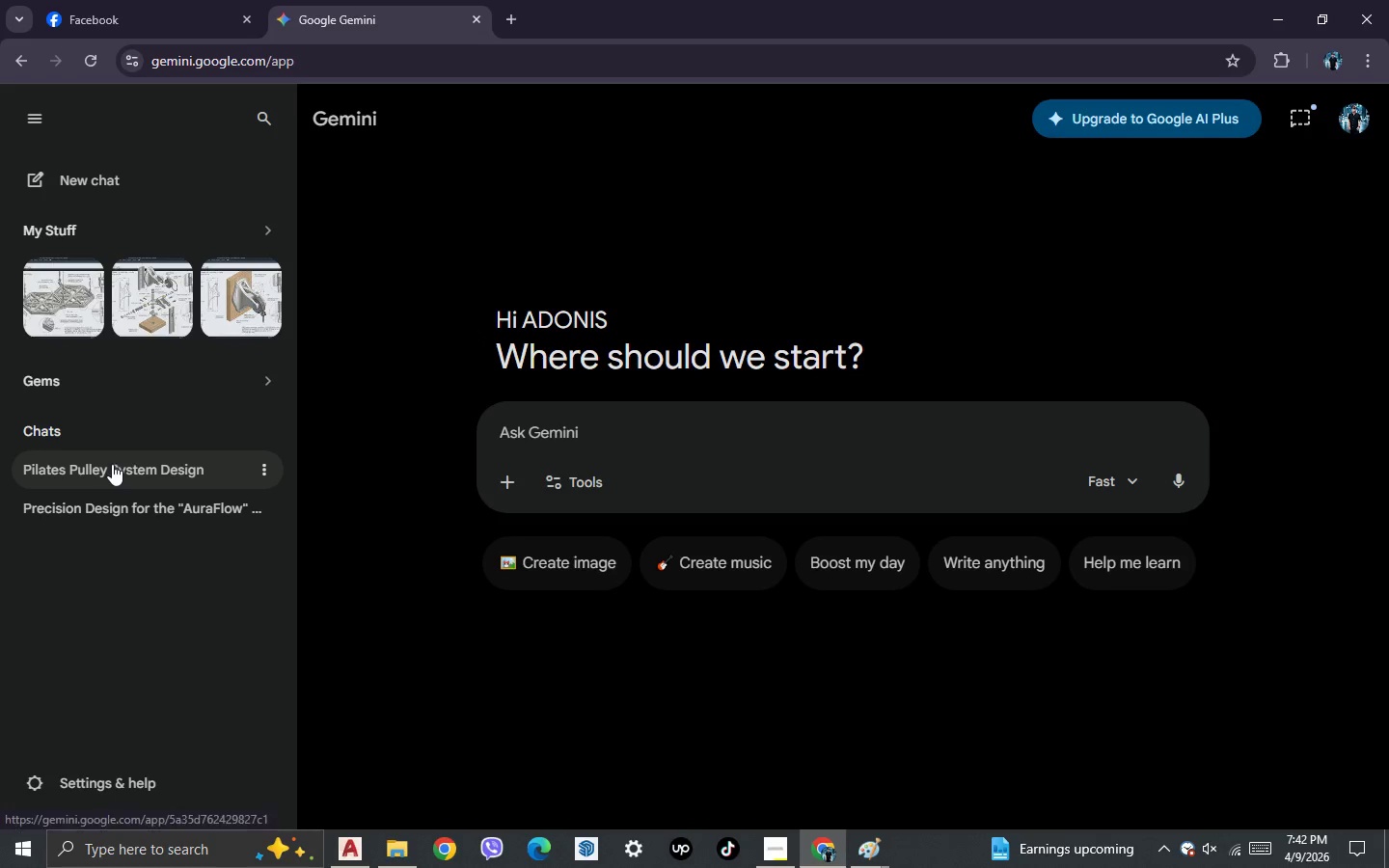 
wait(5.7)
 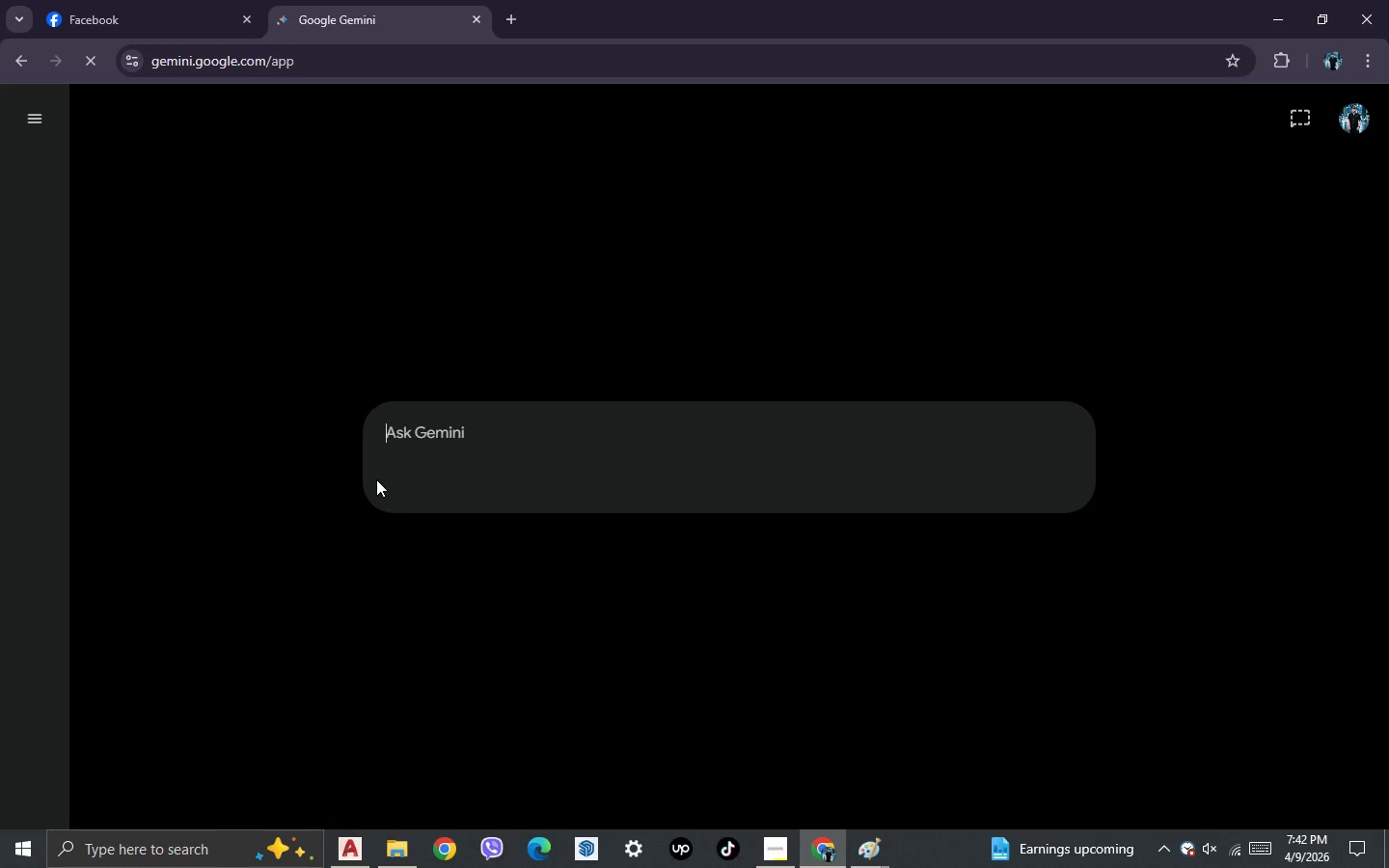 
left_click([161, 508])
 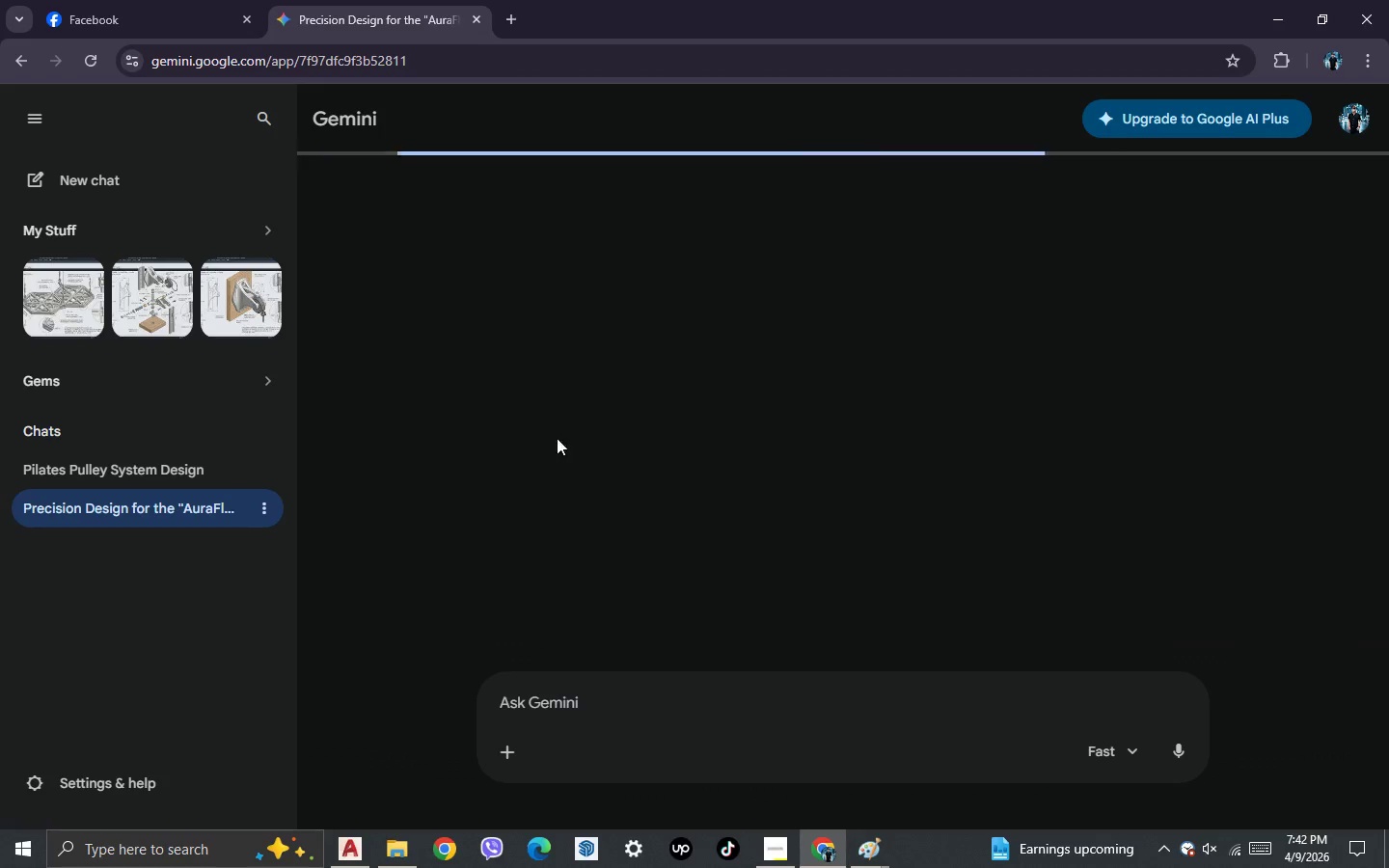 
scroll: coordinate [565, 438], scroll_direction: down, amount: 1.0
 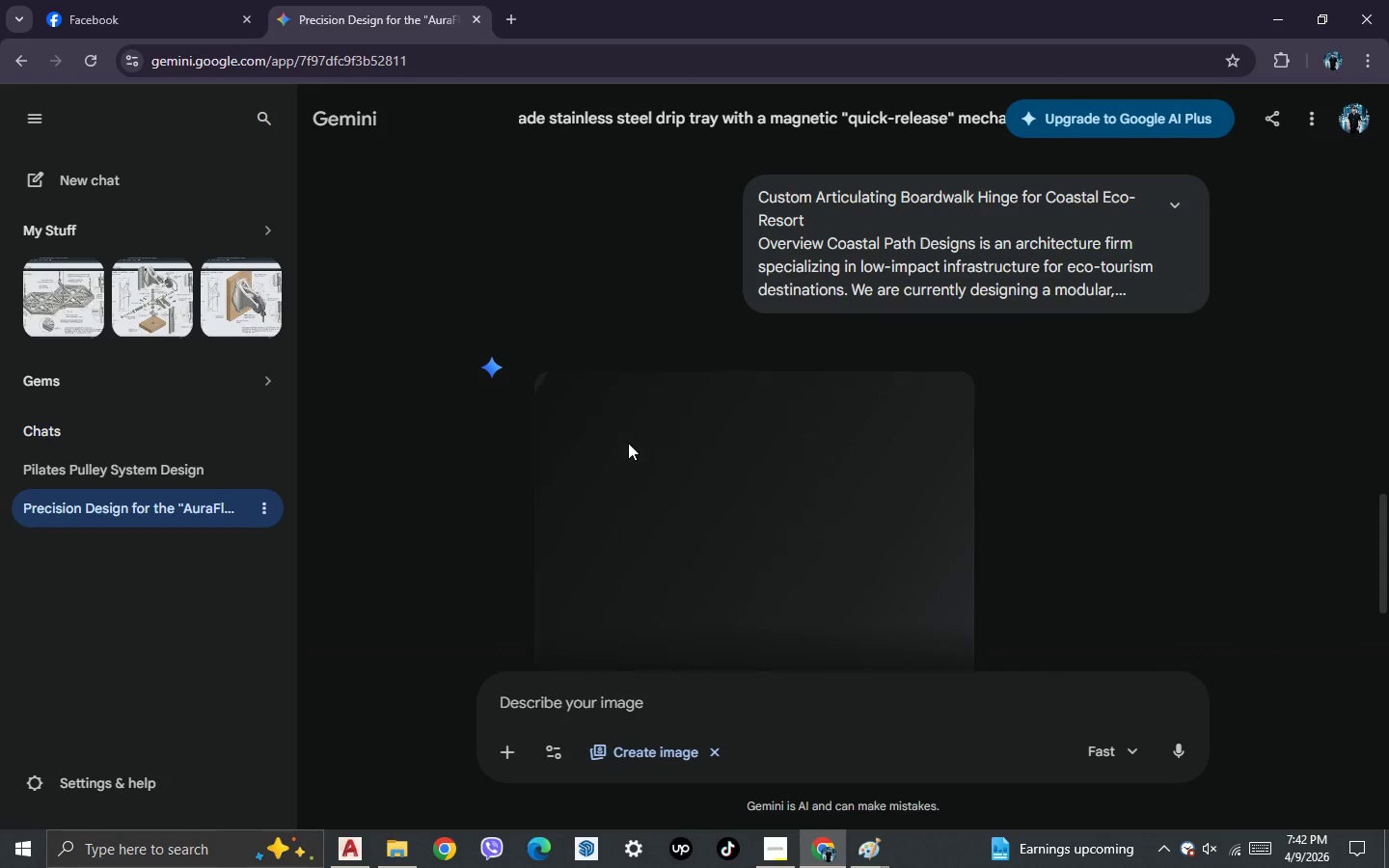 
left_click([761, 457])
 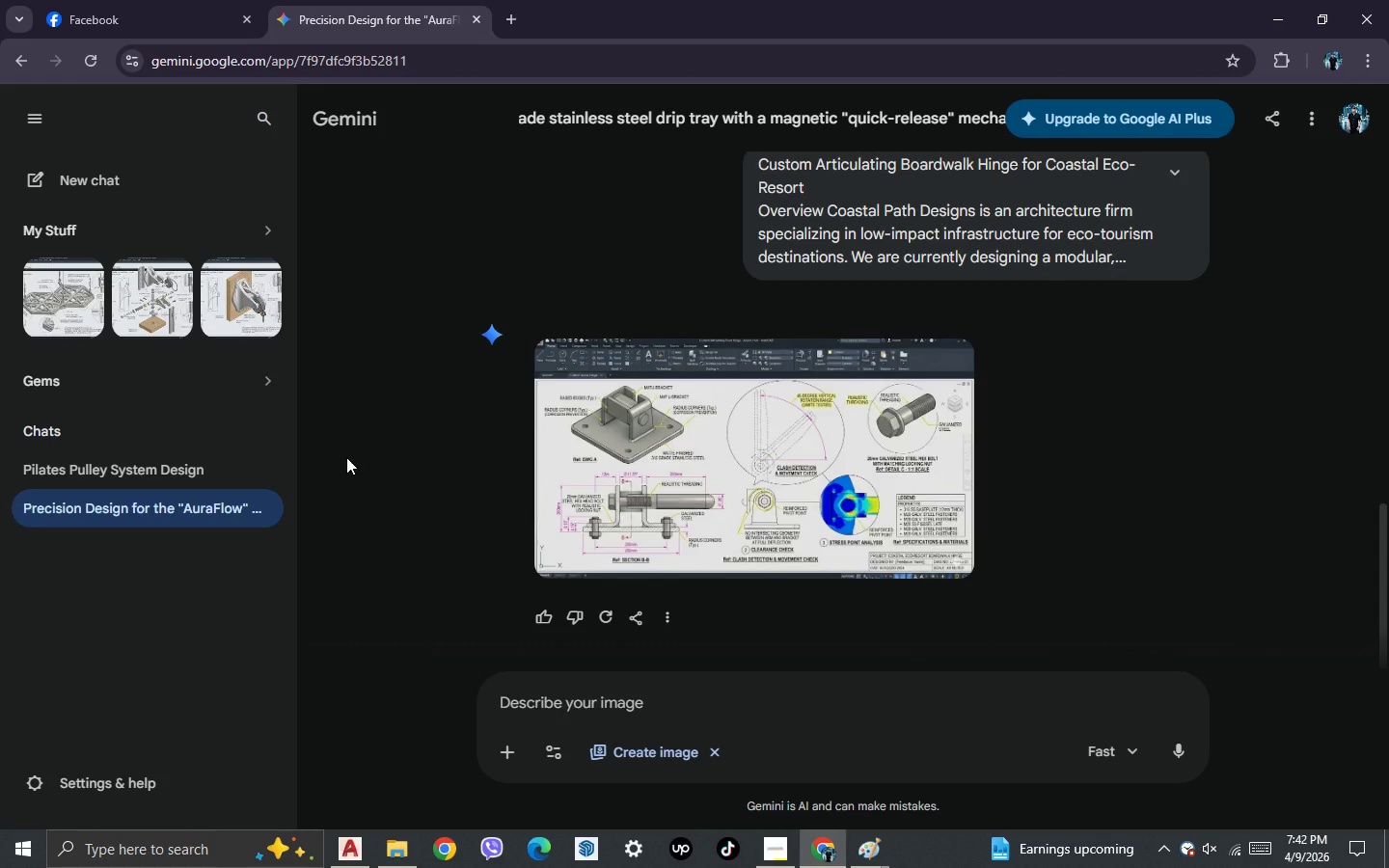 
scroll: coordinate [692, 449], scroll_direction: down, amount: 1.0
 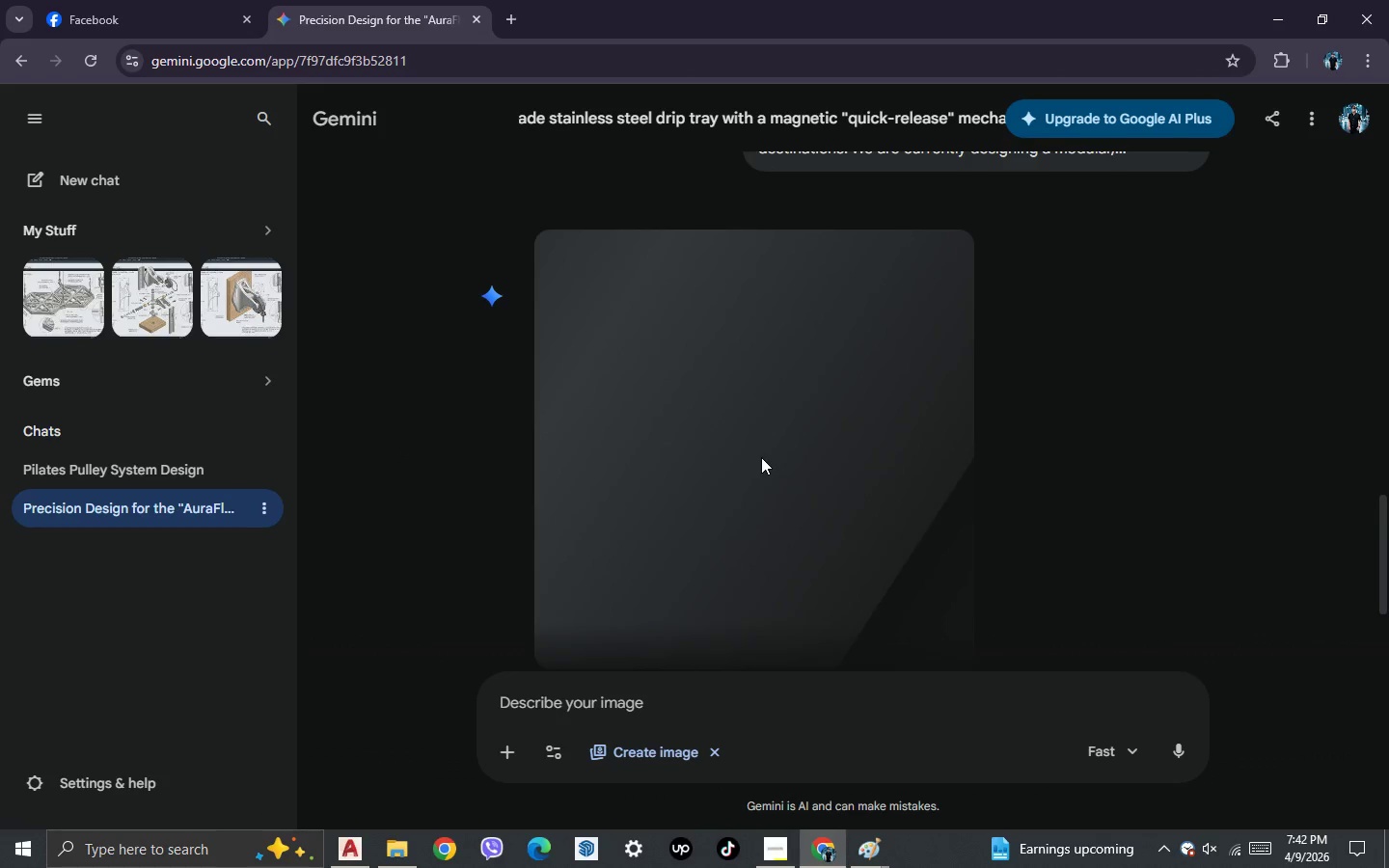 
left_click([78, 310])
 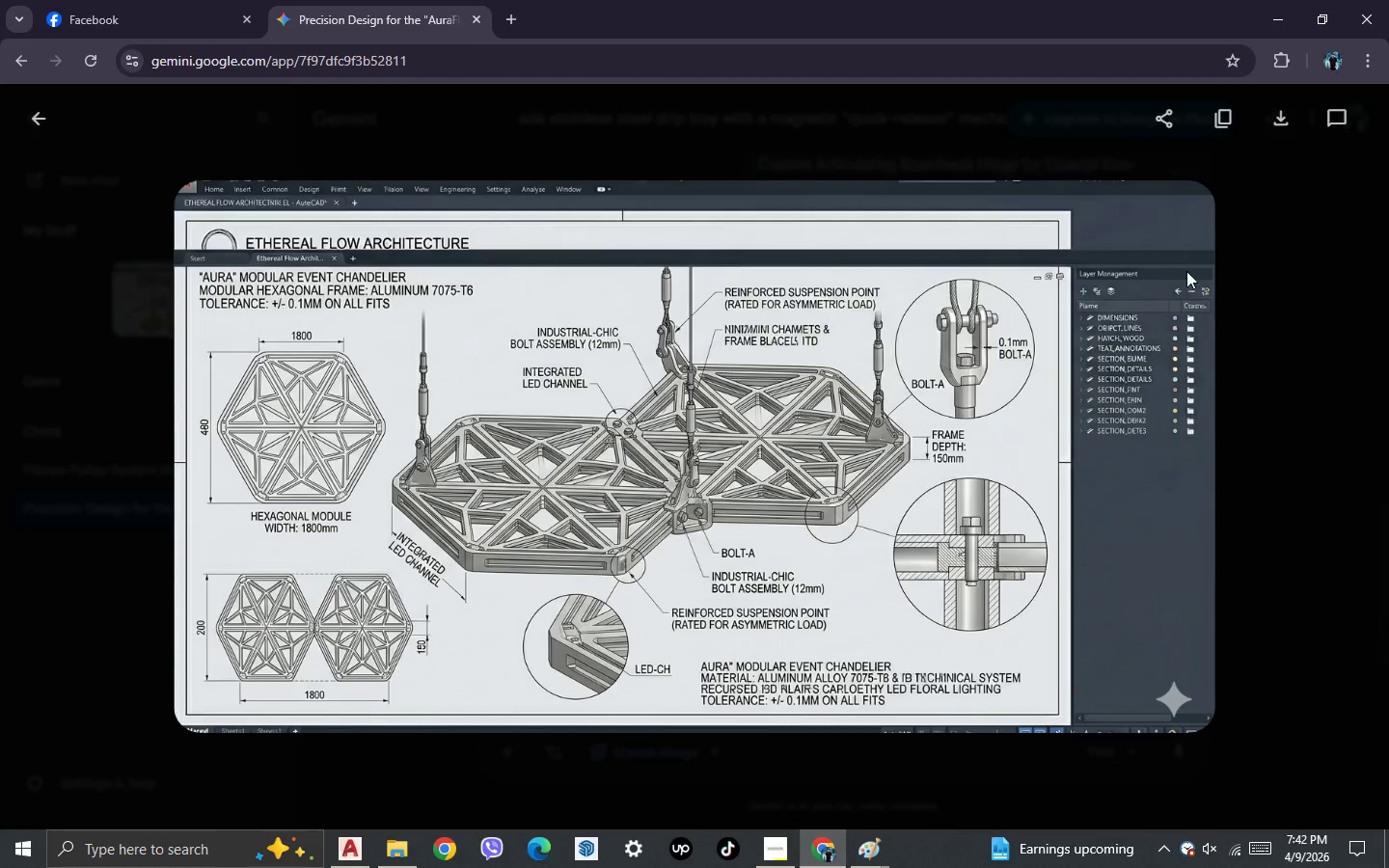 
left_click([1282, 116])
 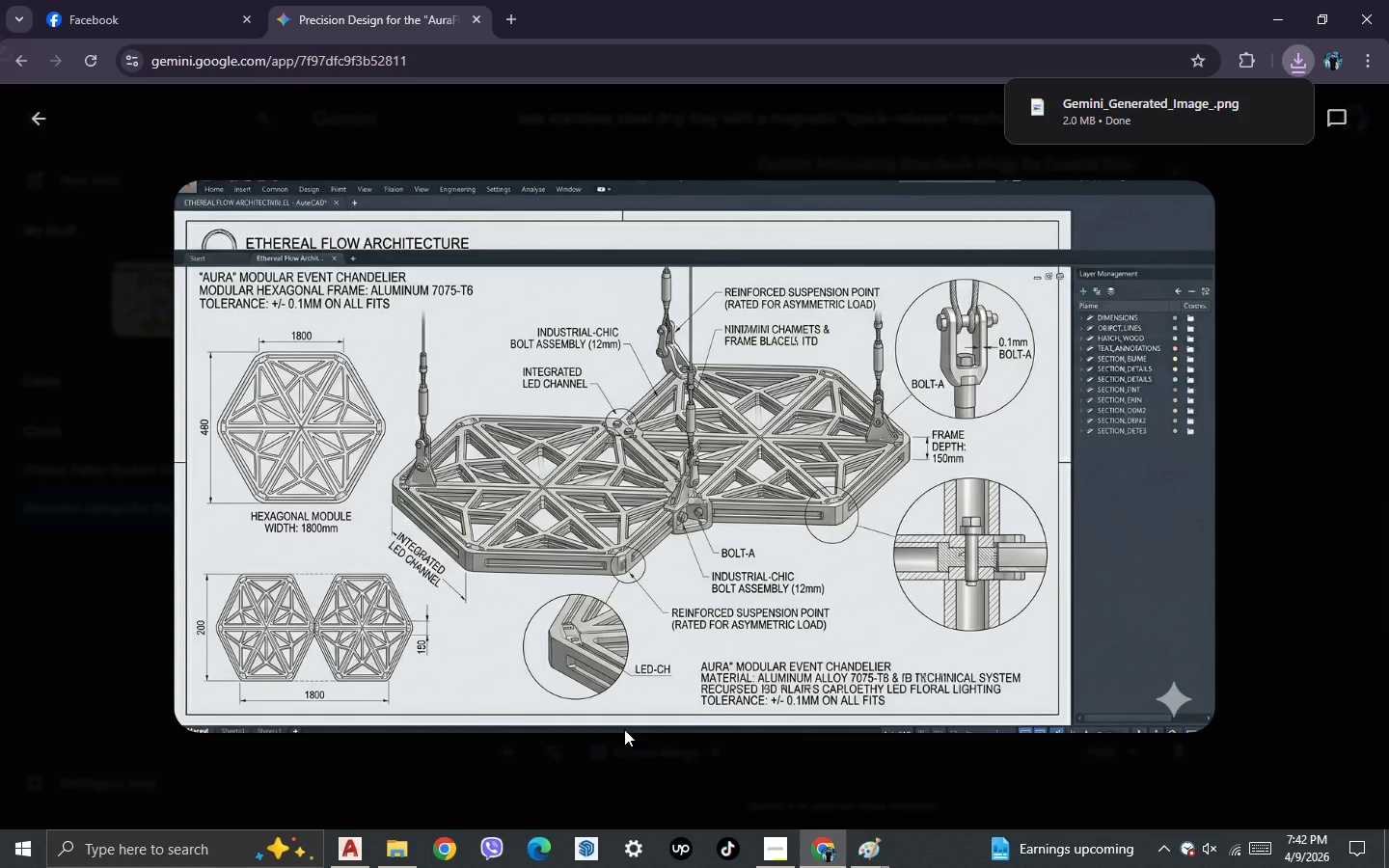 
left_click([1073, 118])
 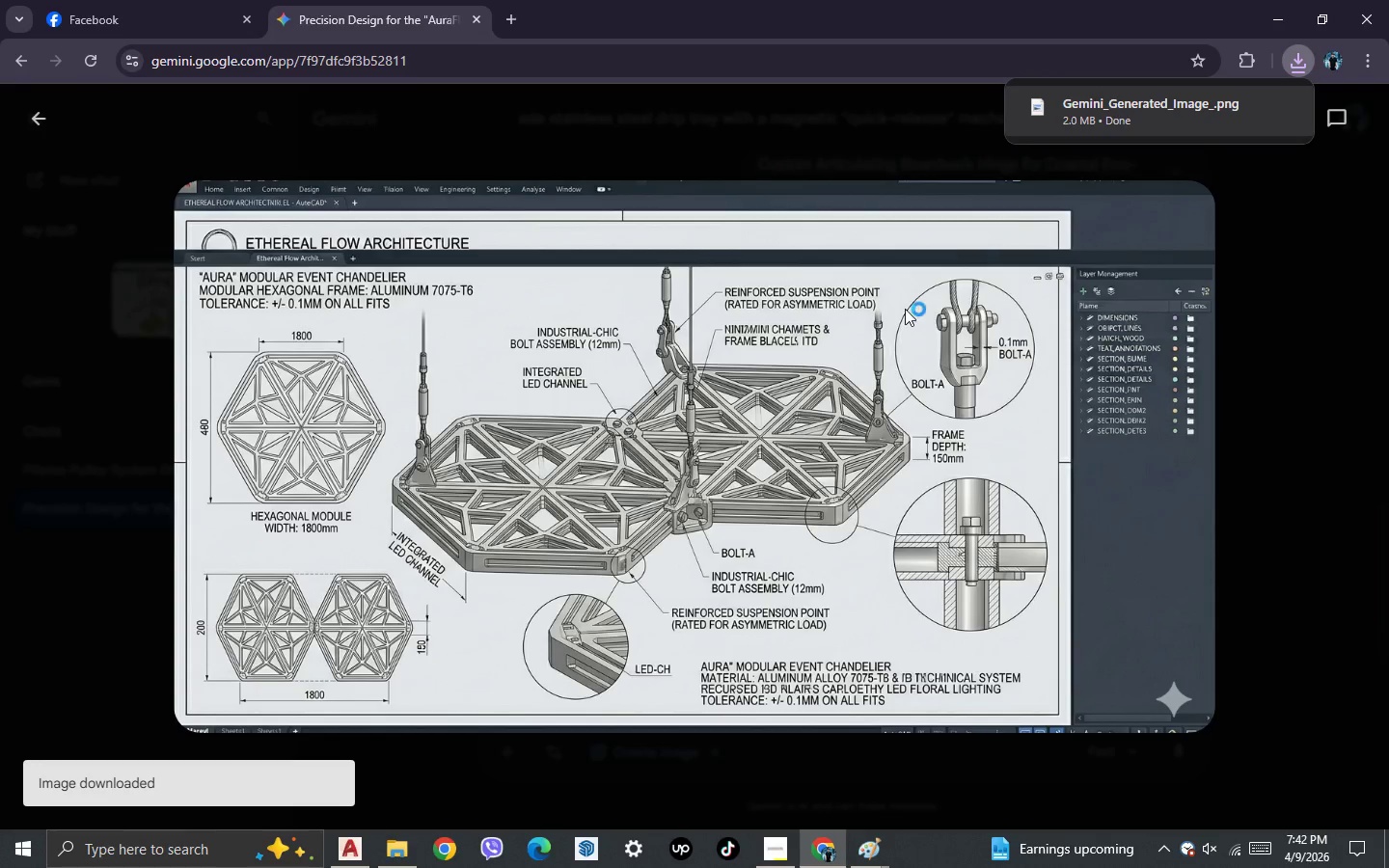 
key(Control+A)
 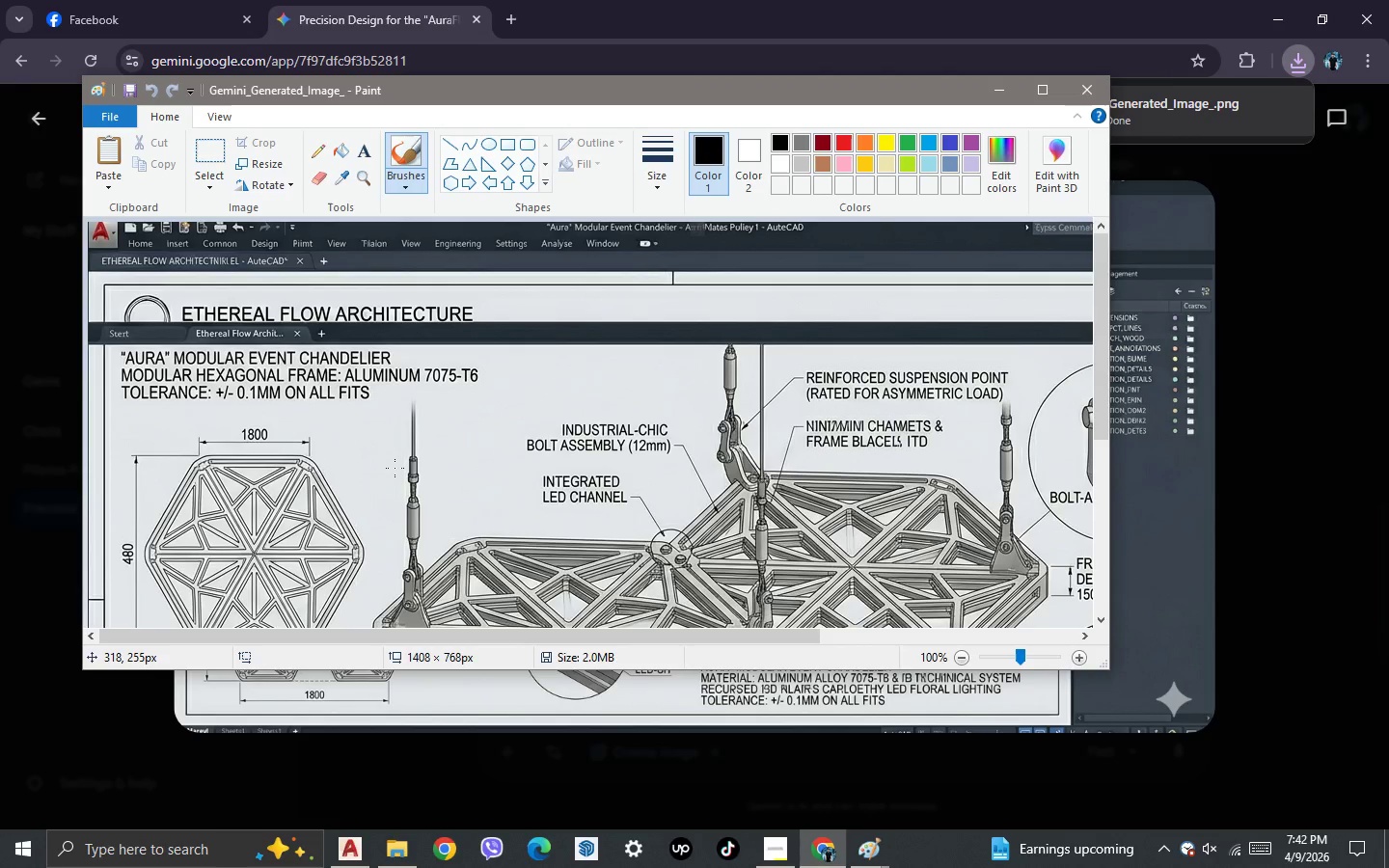 
key(Control+A)
 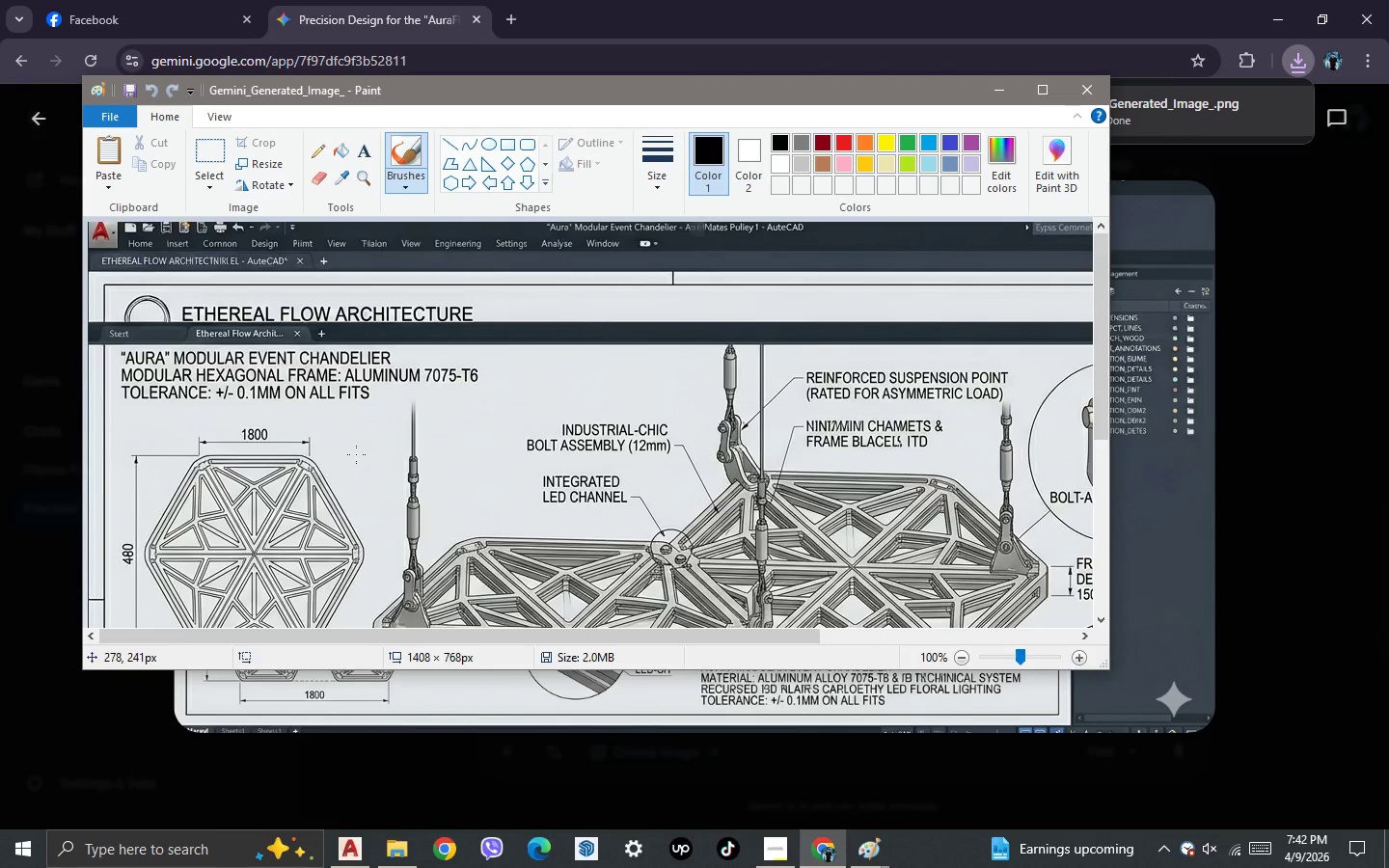 
scroll: coordinate [356, 454], scroll_direction: down, amount: 1.0
 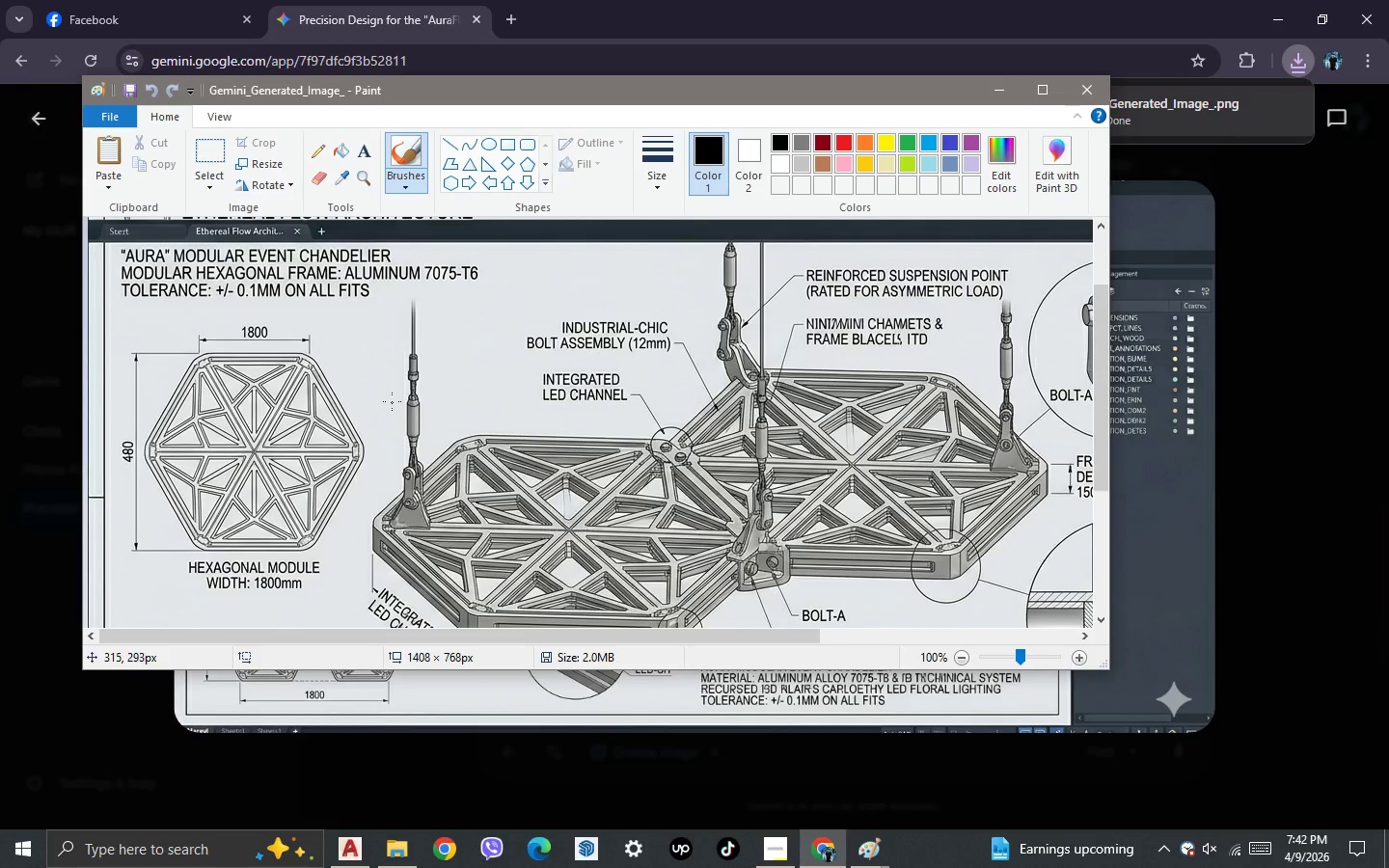 
key(Escape)
 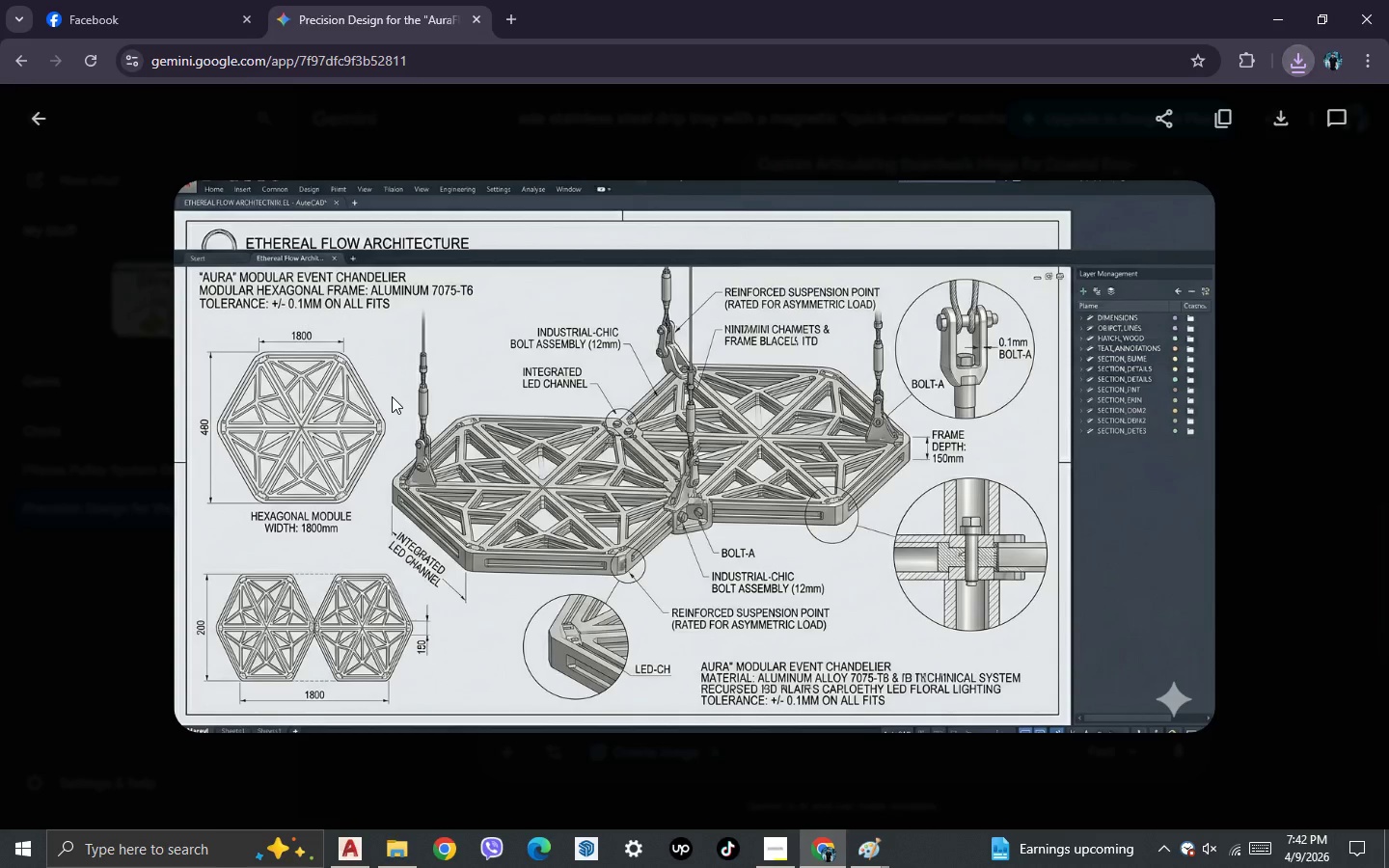 
hold_key(key=ControlLeft, duration=0.61)
 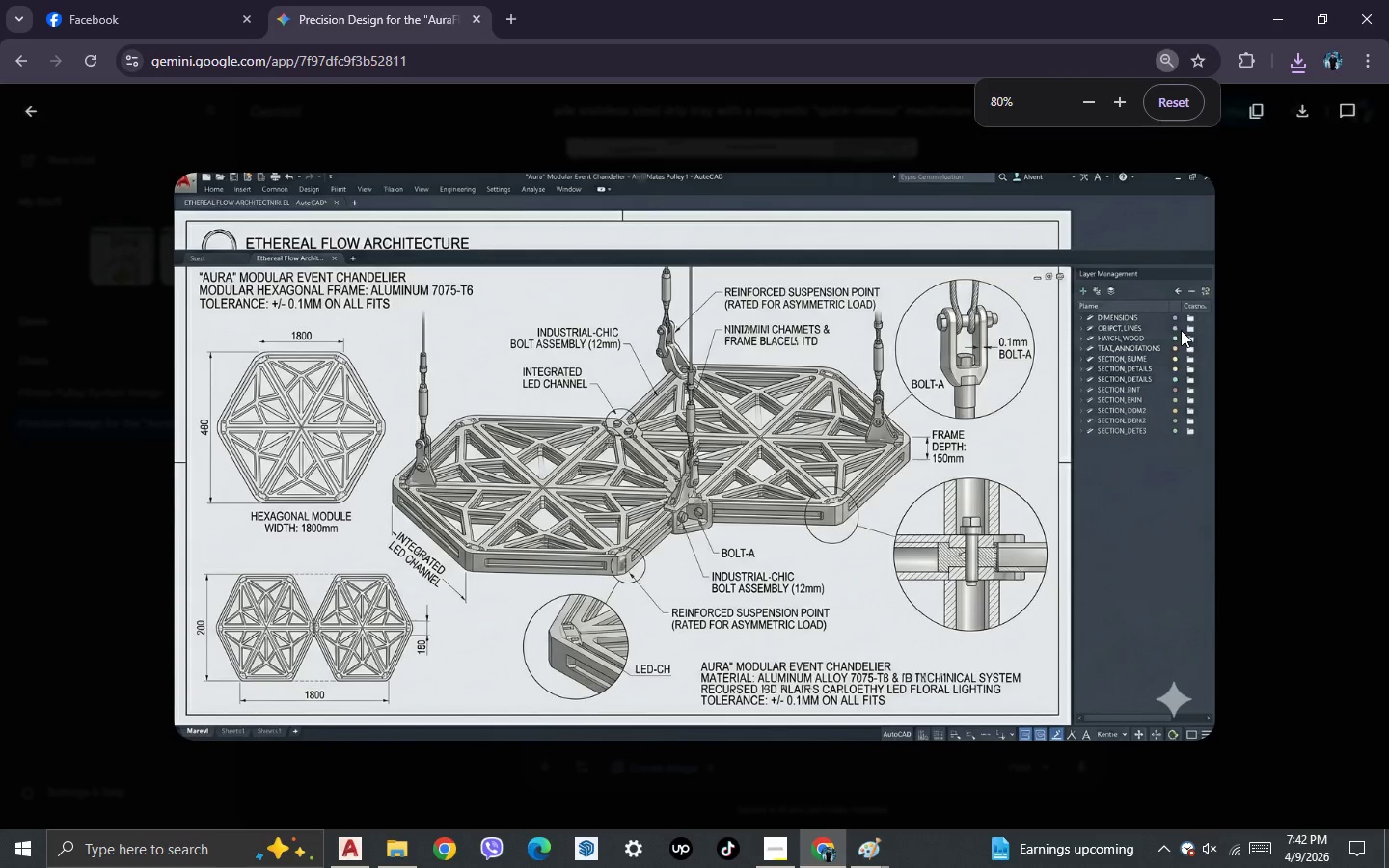 
hold_key(key=ControlLeft, duration=3.77)
 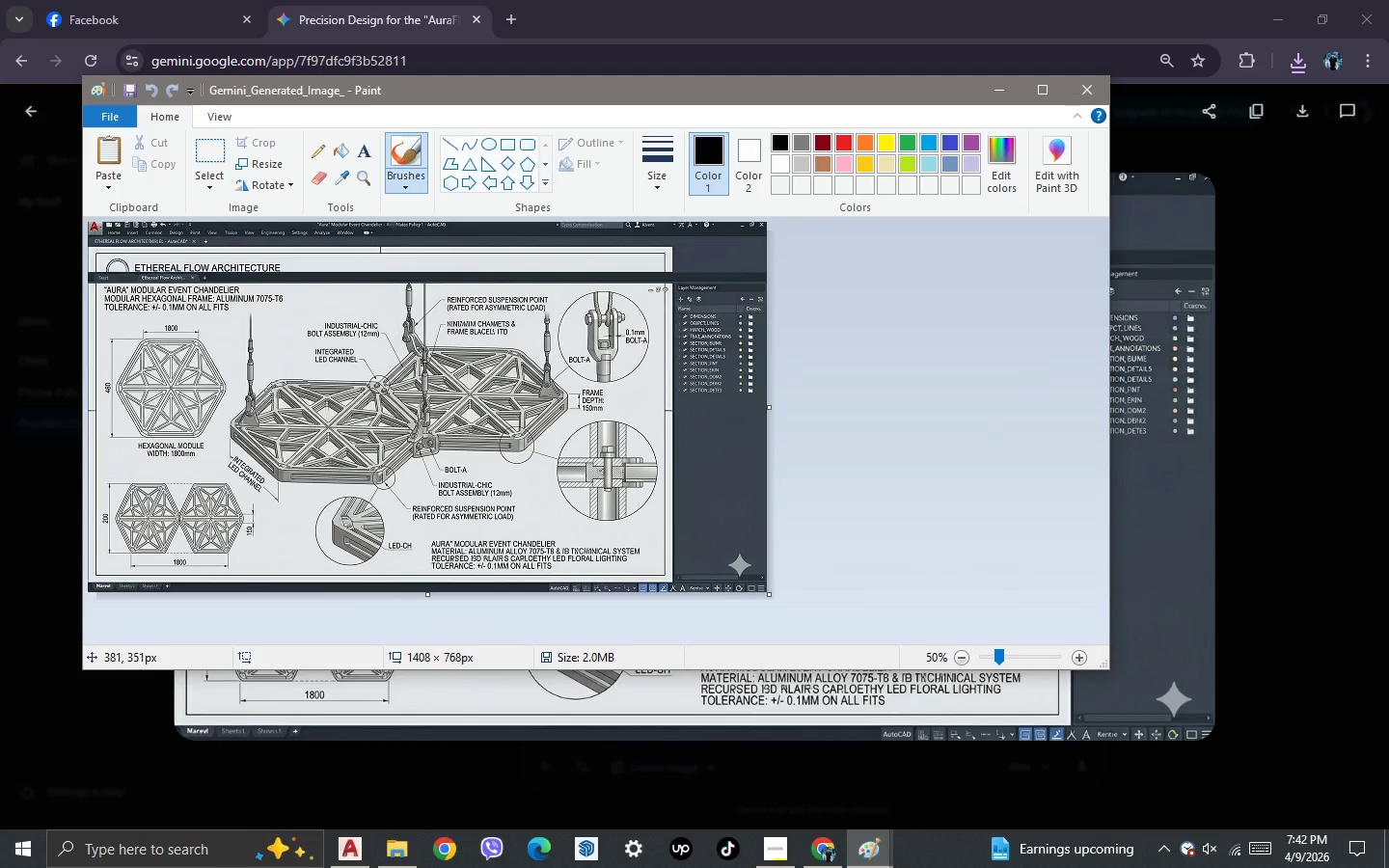 
scroll: coordinate [392, 396], scroll_direction: down, amount: 2.0
 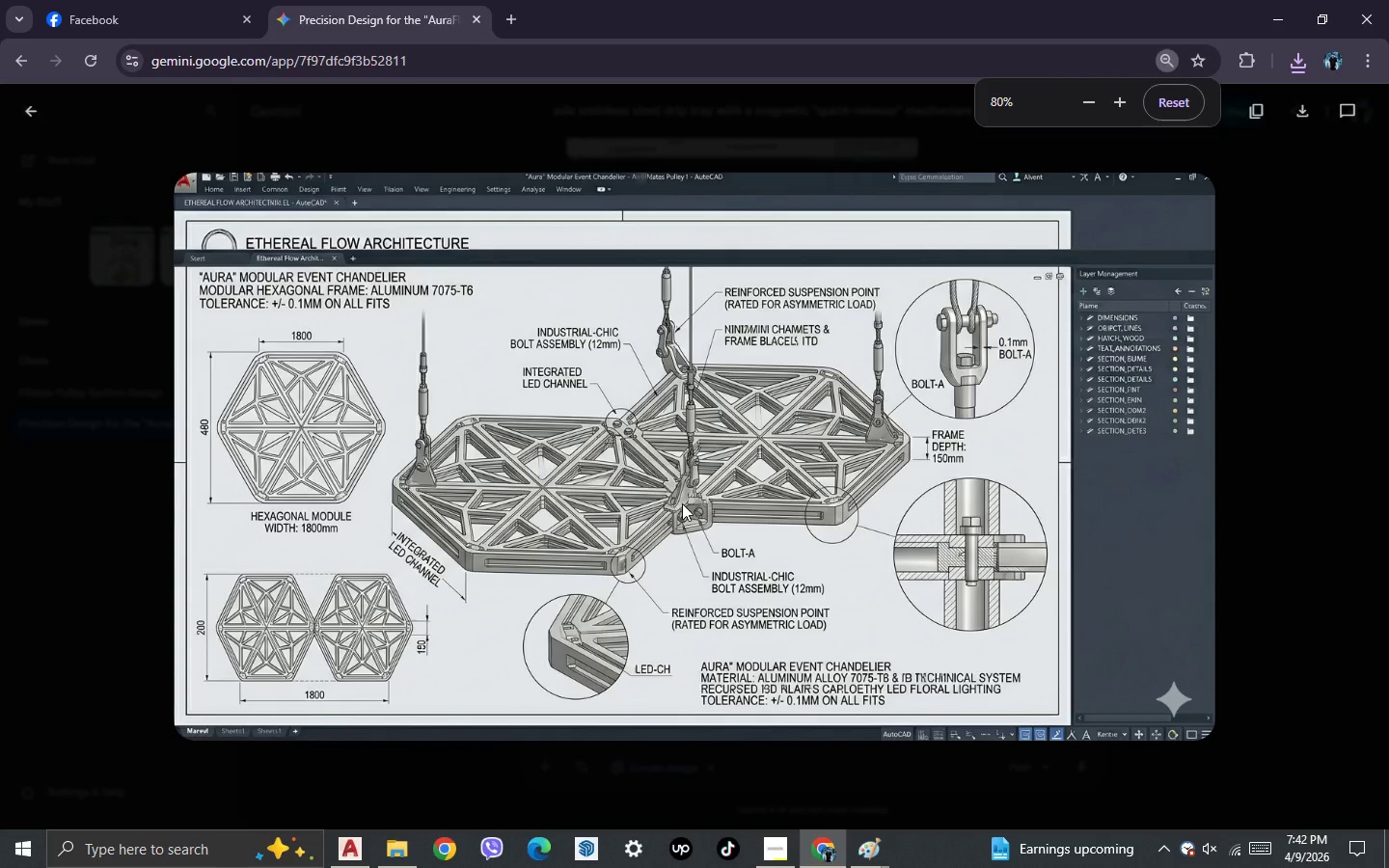 
left_click([858, 857])
 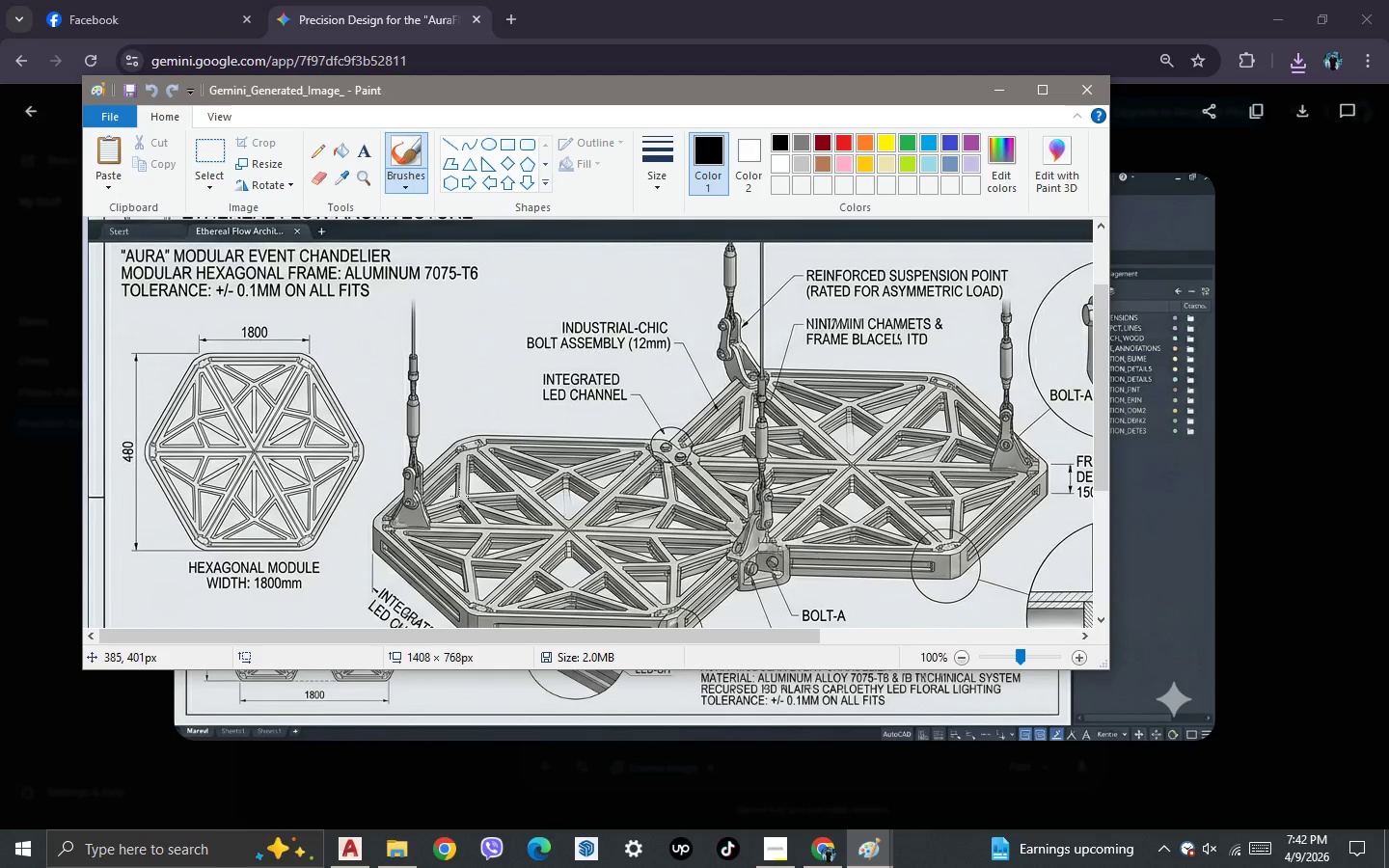 
hold_key(key=ControlLeft, duration=0.61)
scroll: coordinate [309, 396], scroll_direction: down, amount: 1.0
 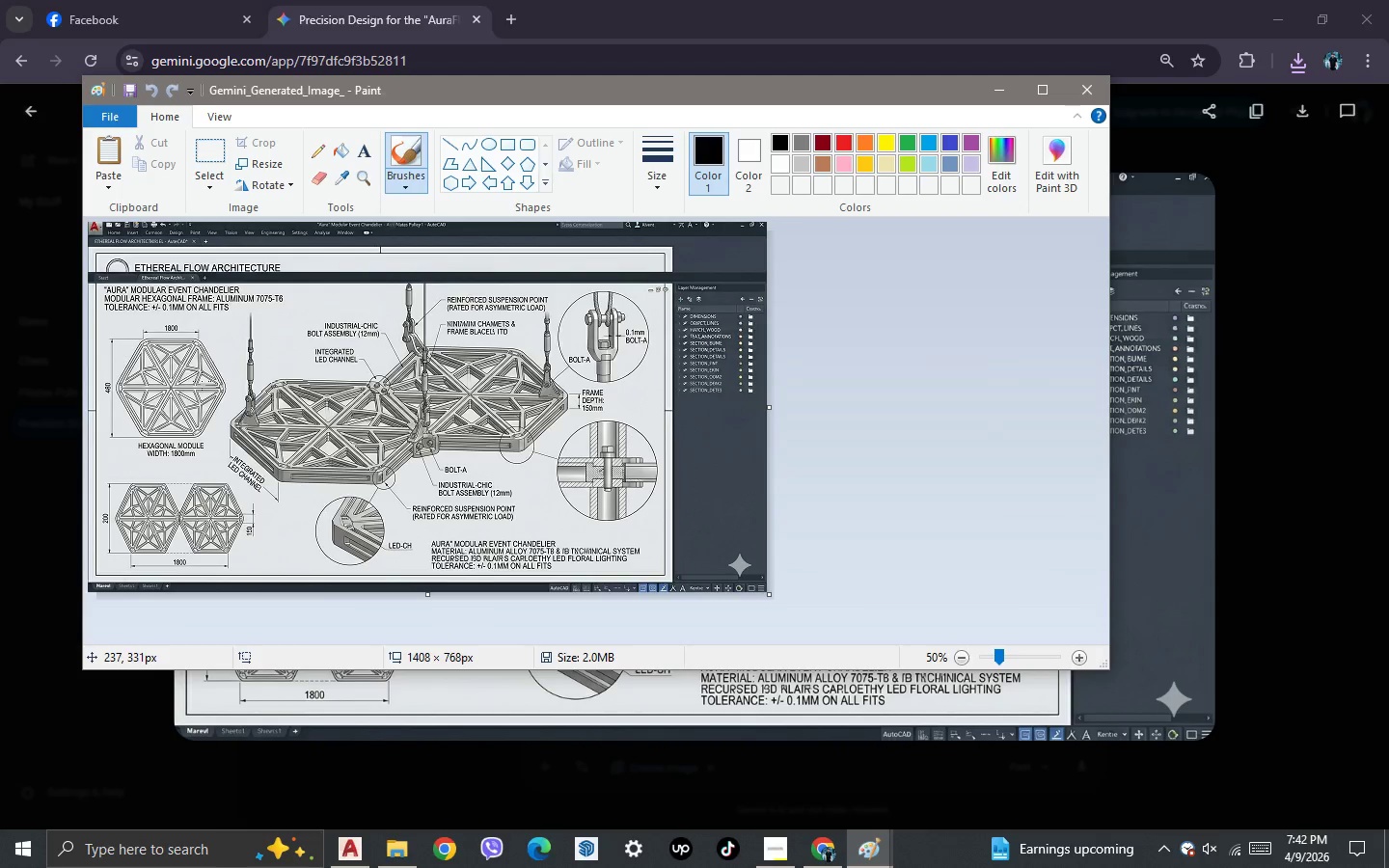 
key(Control+A)
 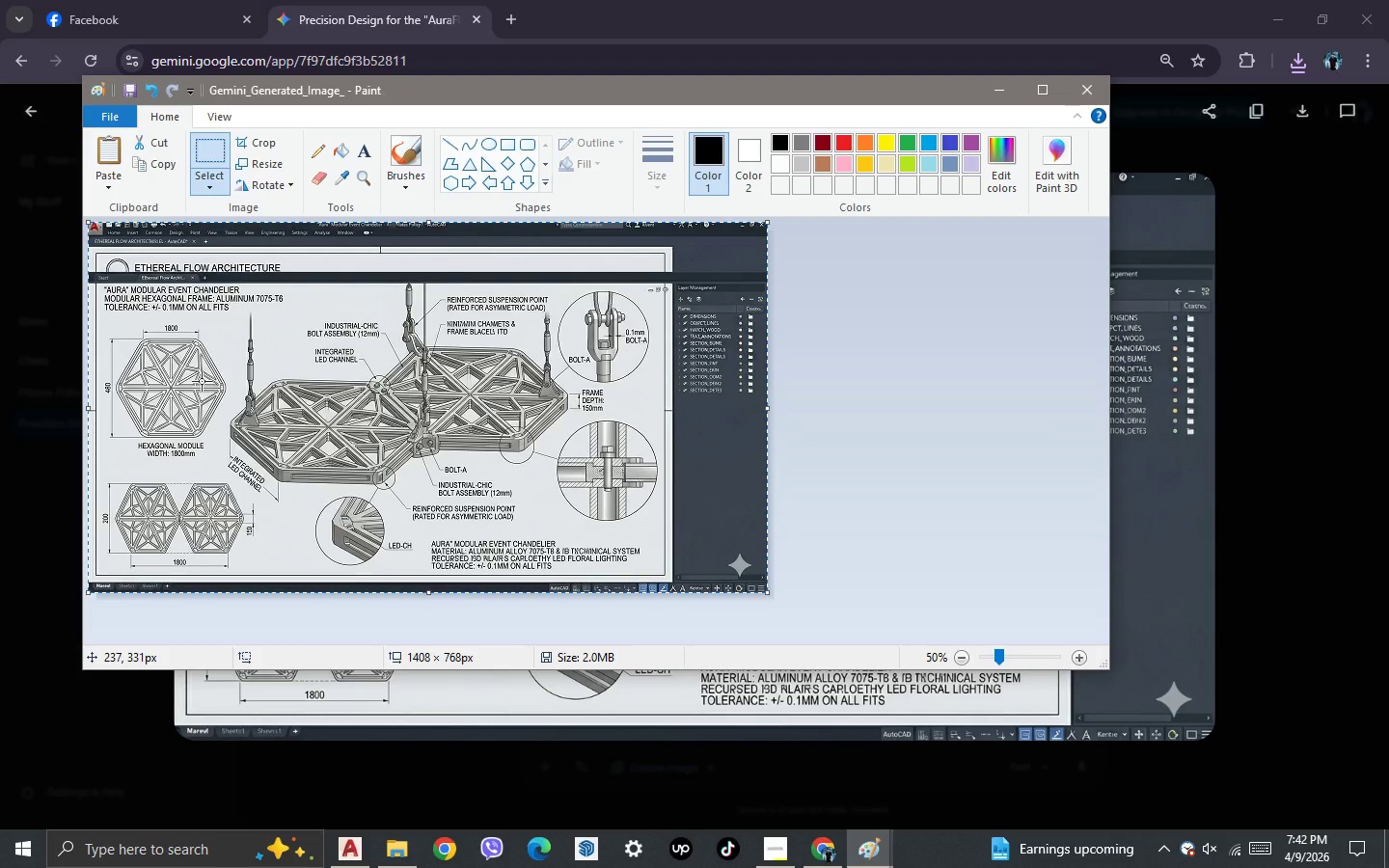 
key(Control+C)
 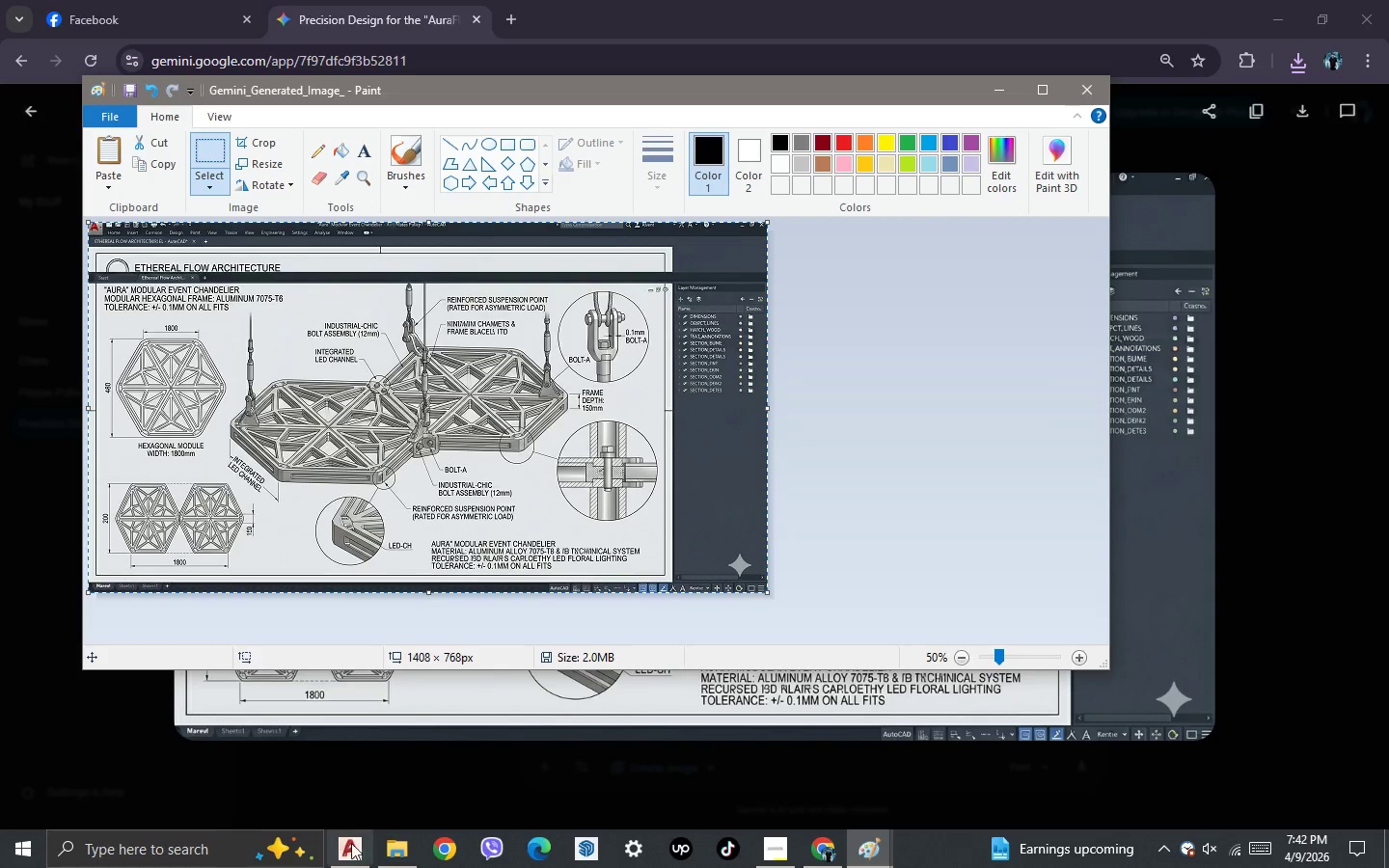 
left_click([360, 855])
 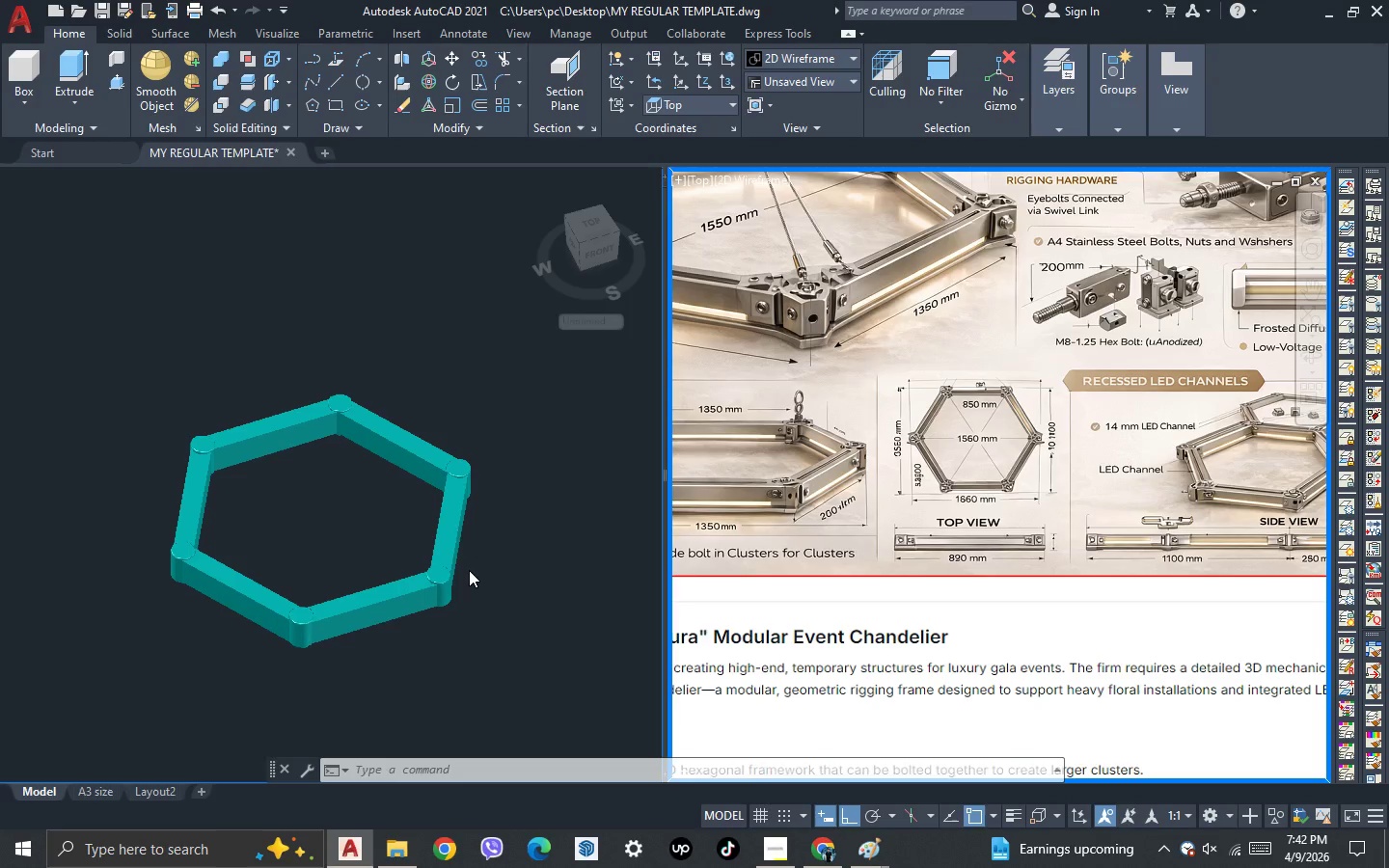 
left_click([484, 567])
 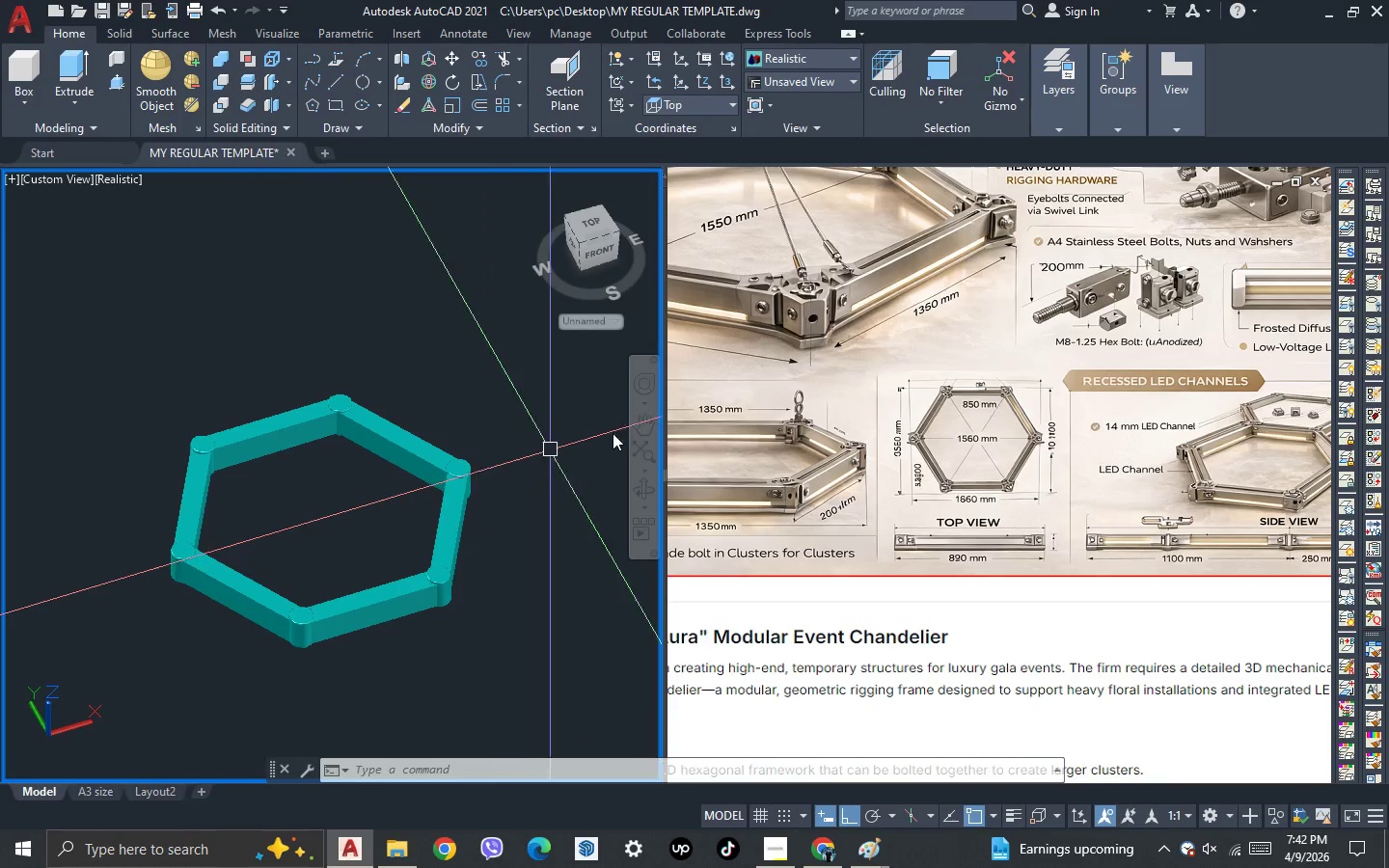 
left_click([795, 373])
 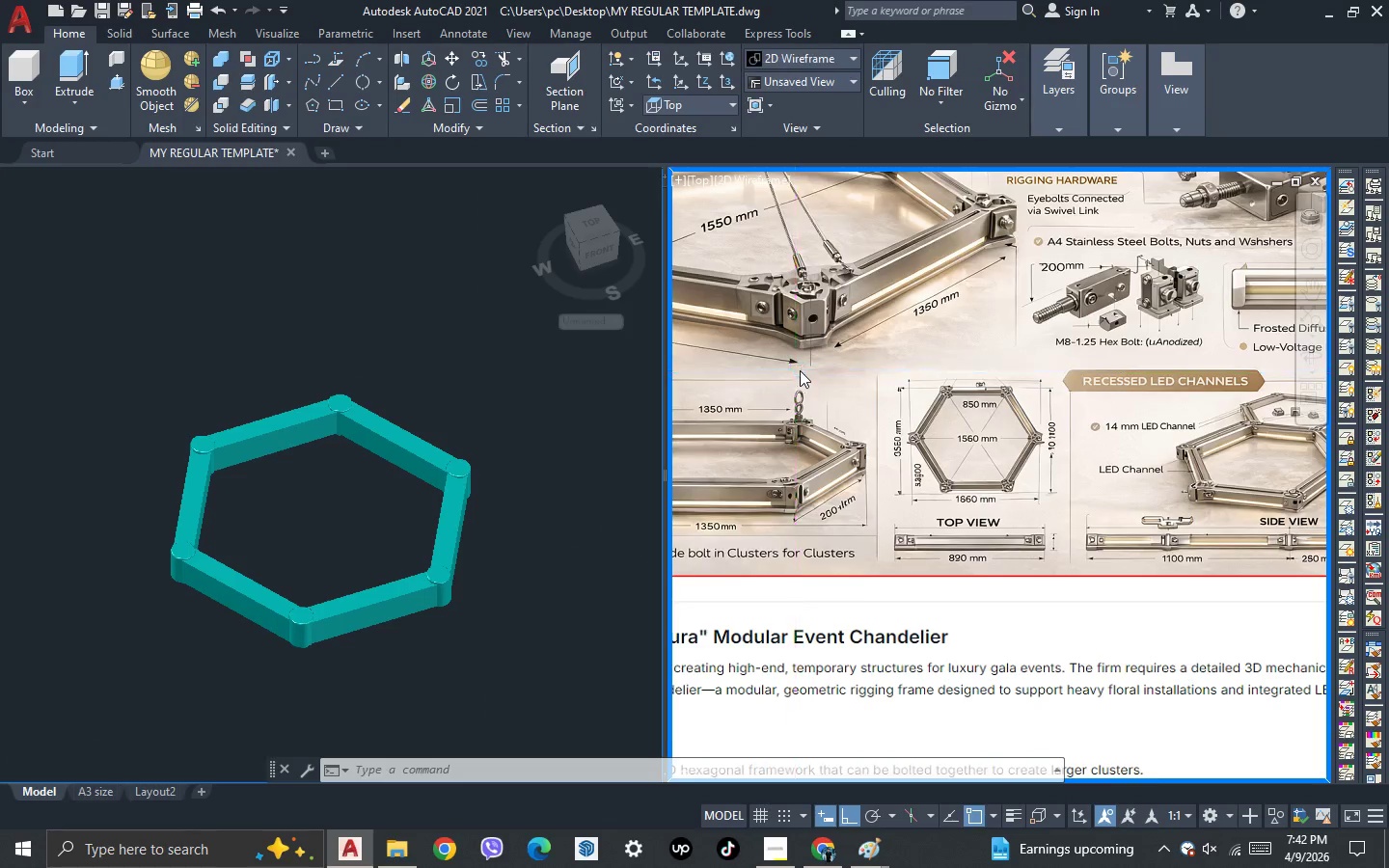 
scroll: coordinate [888, 382], scroll_direction: down, amount: 6.0
 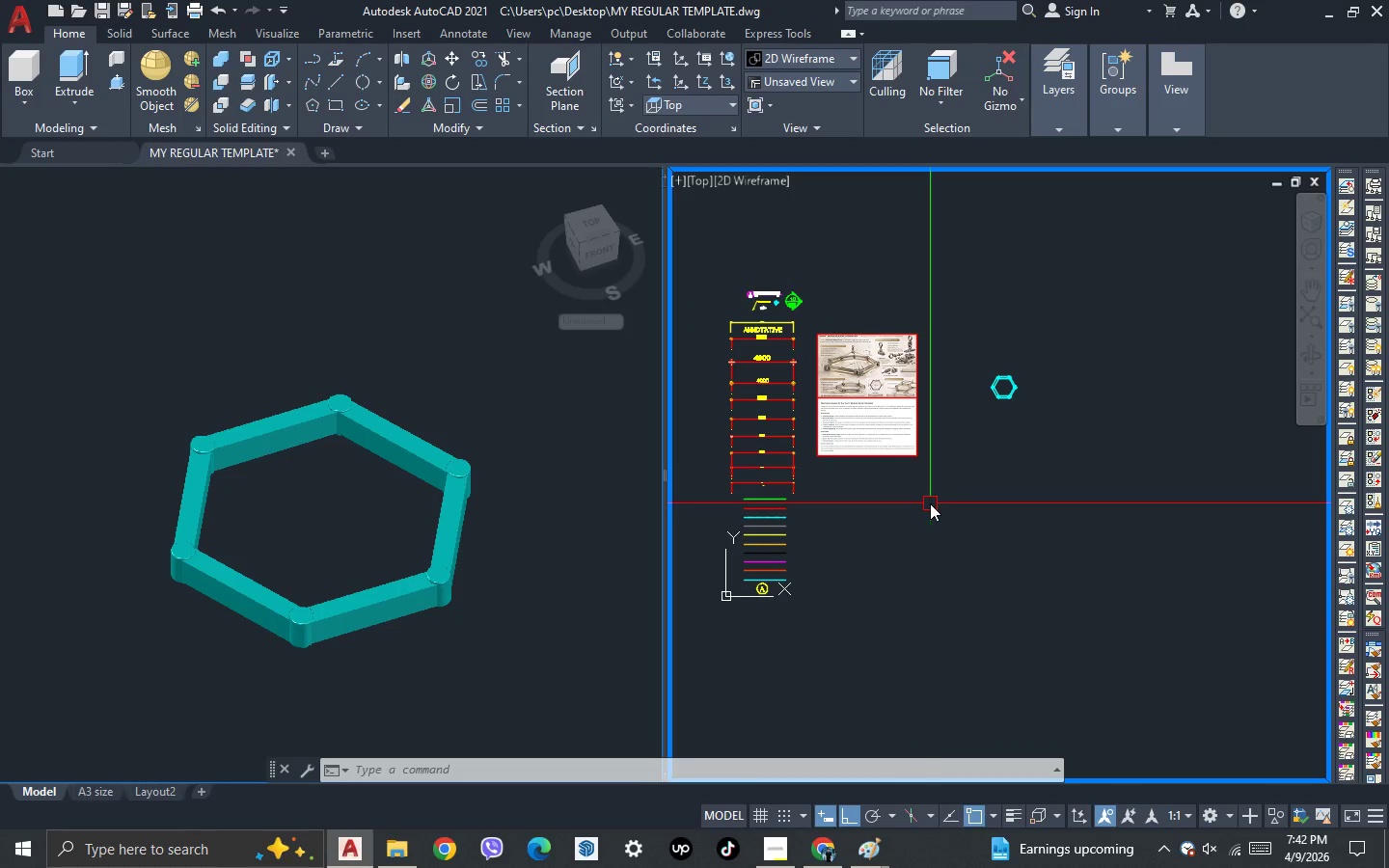 
key(Control+V)
 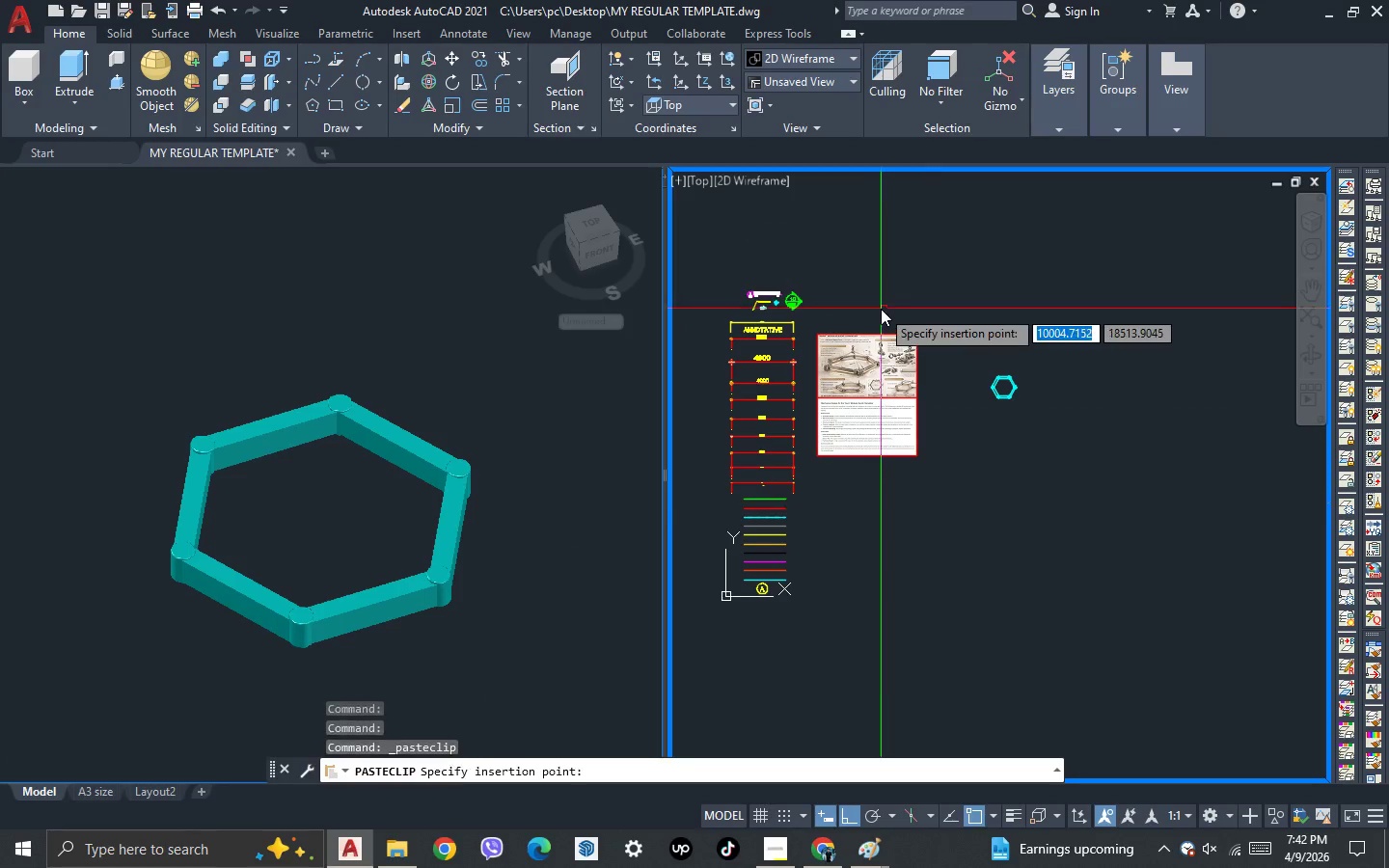 
scroll: coordinate [881, 309], scroll_direction: up, amount: 2.0
 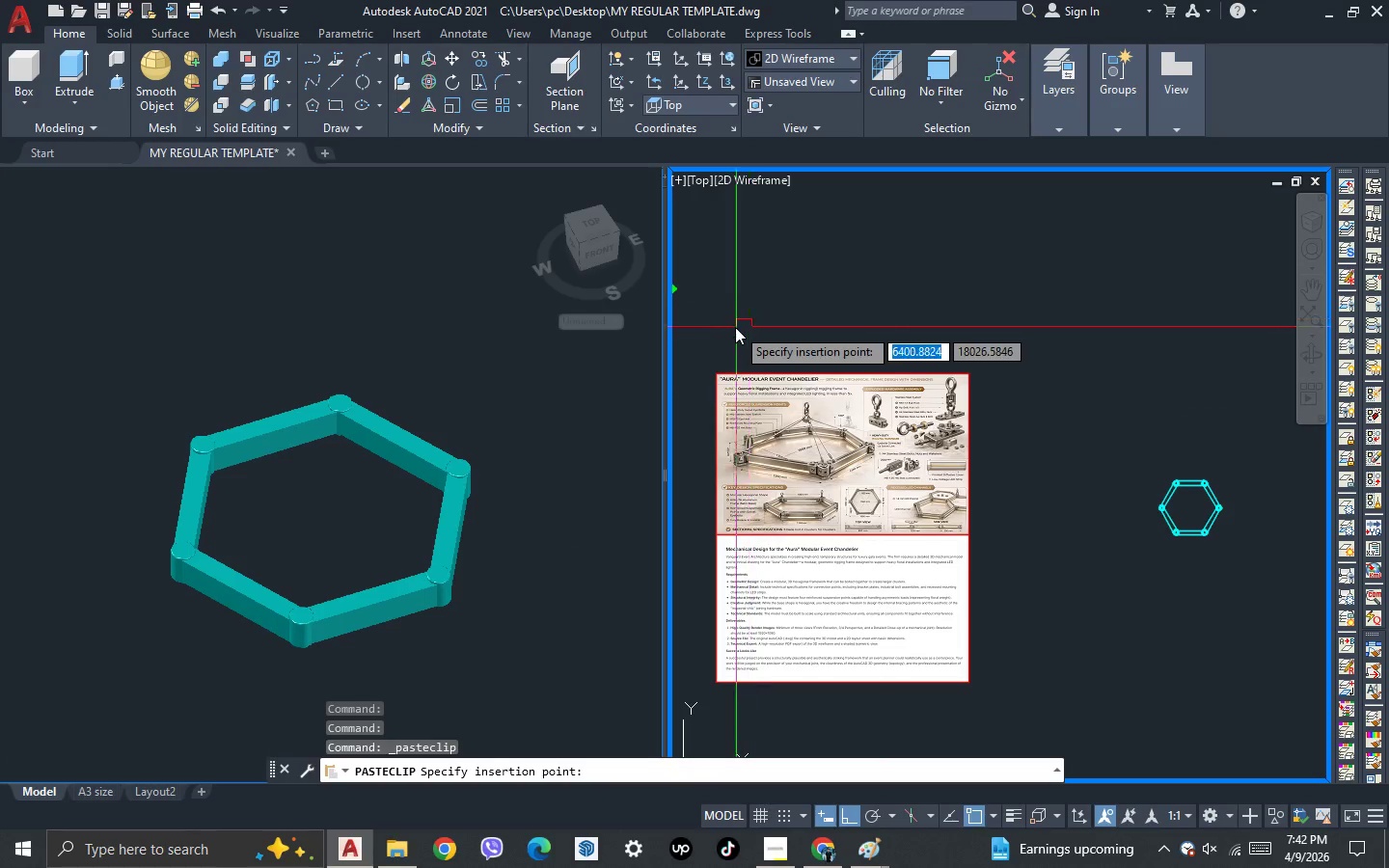 
left_click([734, 329])
 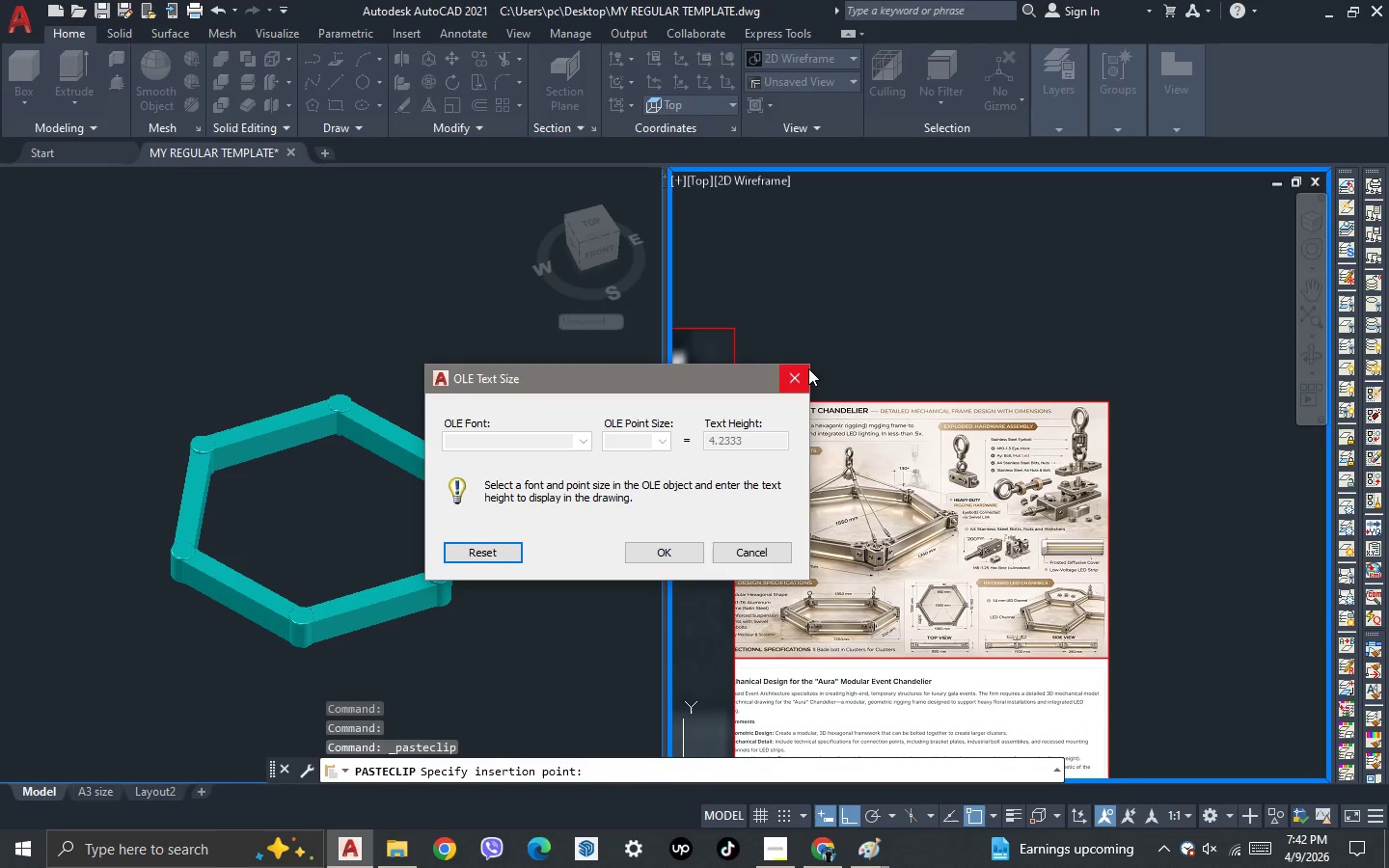 
scroll: coordinate [735, 327], scroll_direction: up, amount: 1.0
 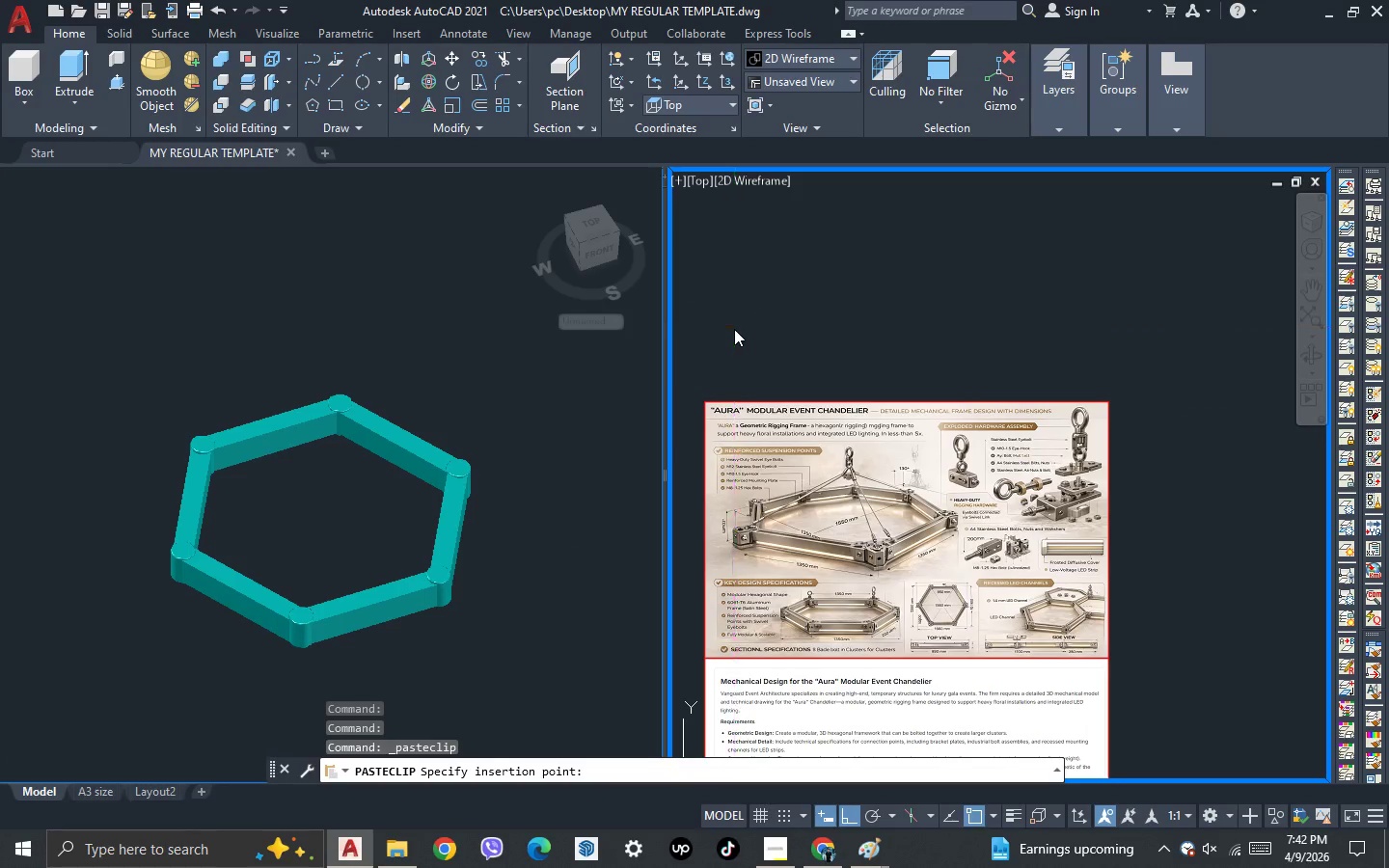 
left_click([806, 368])
 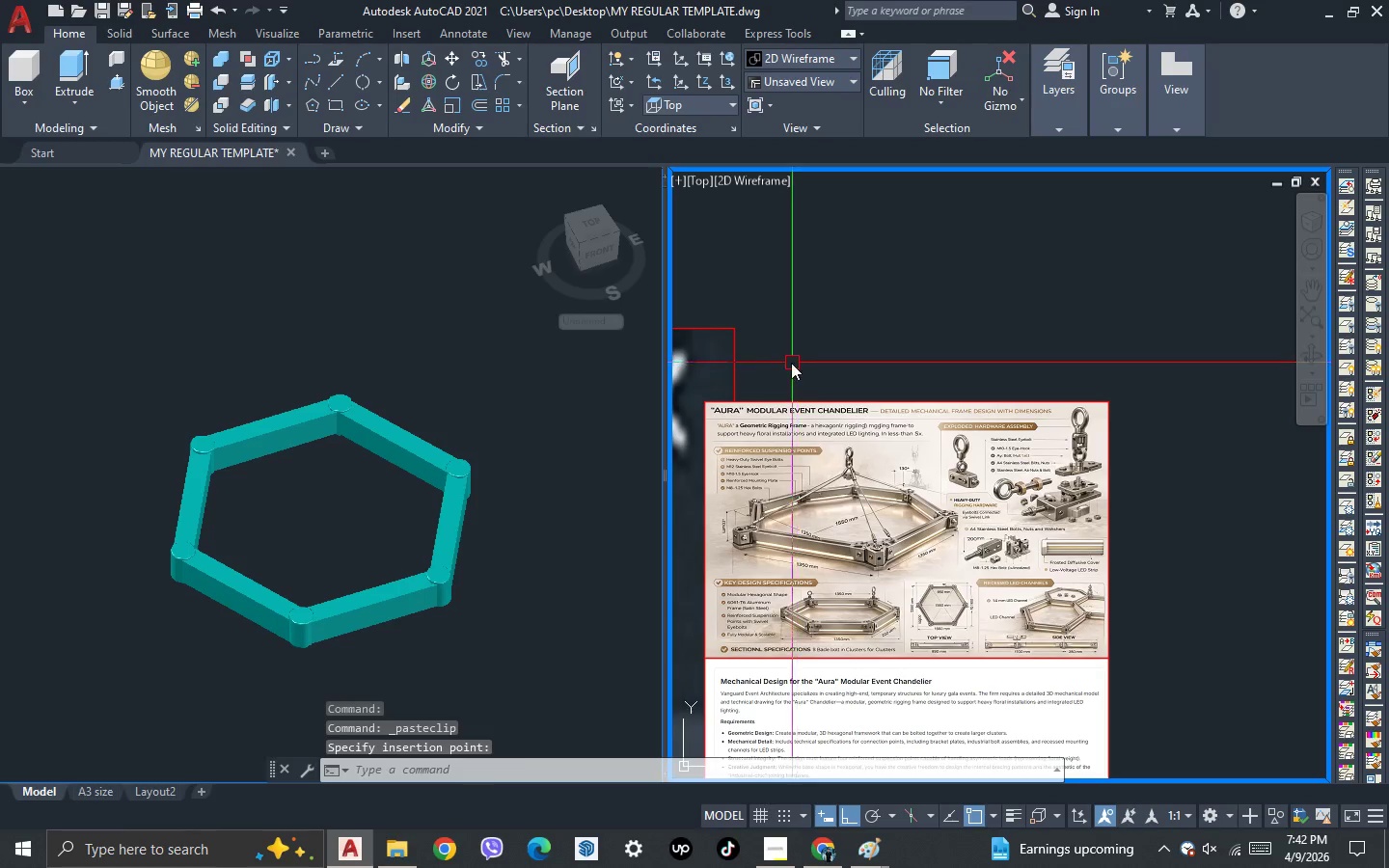 
left_click_drag(start_coordinate=[791, 363], to_coordinate=[780, 353])
 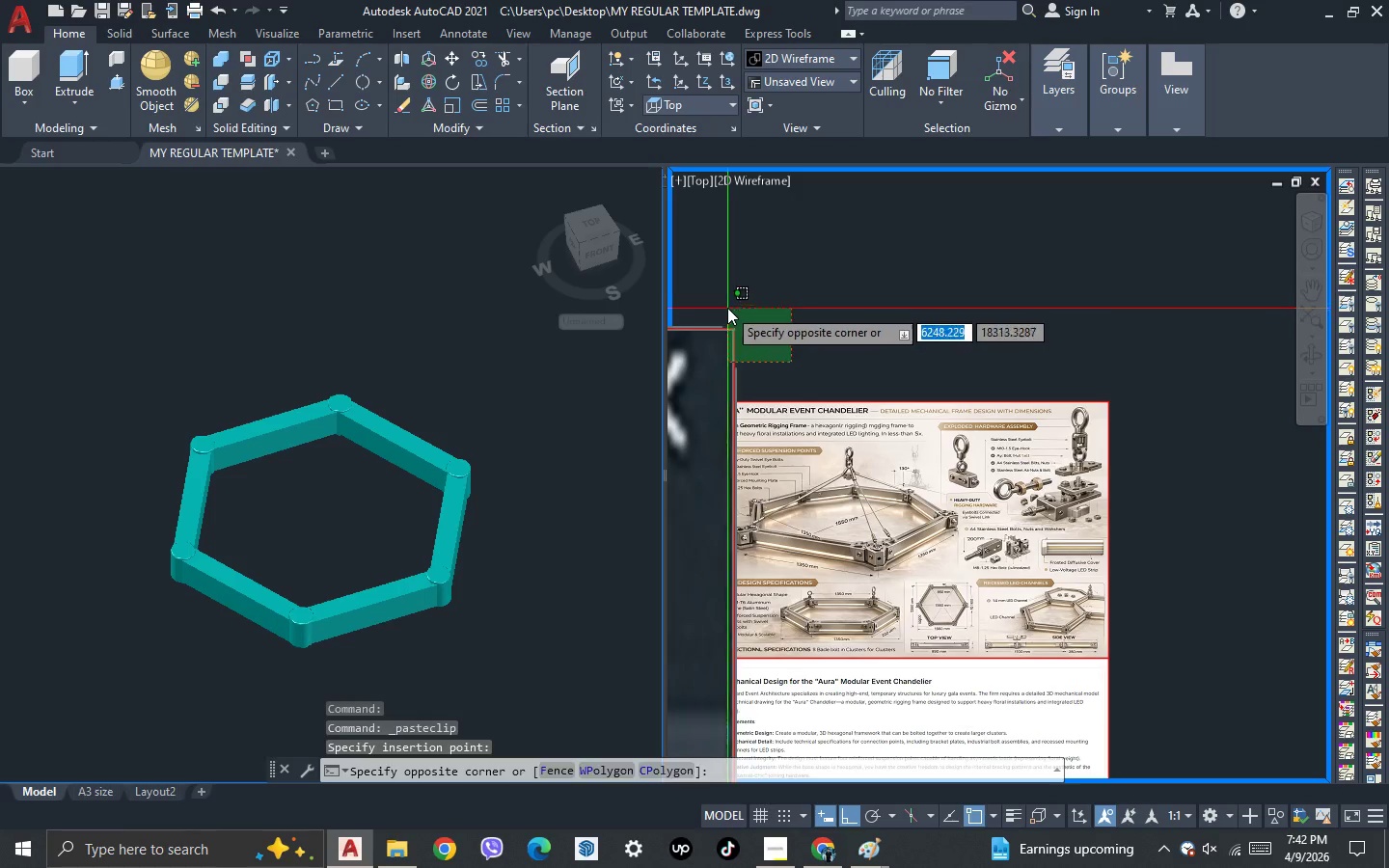 
double_click([727, 308])
 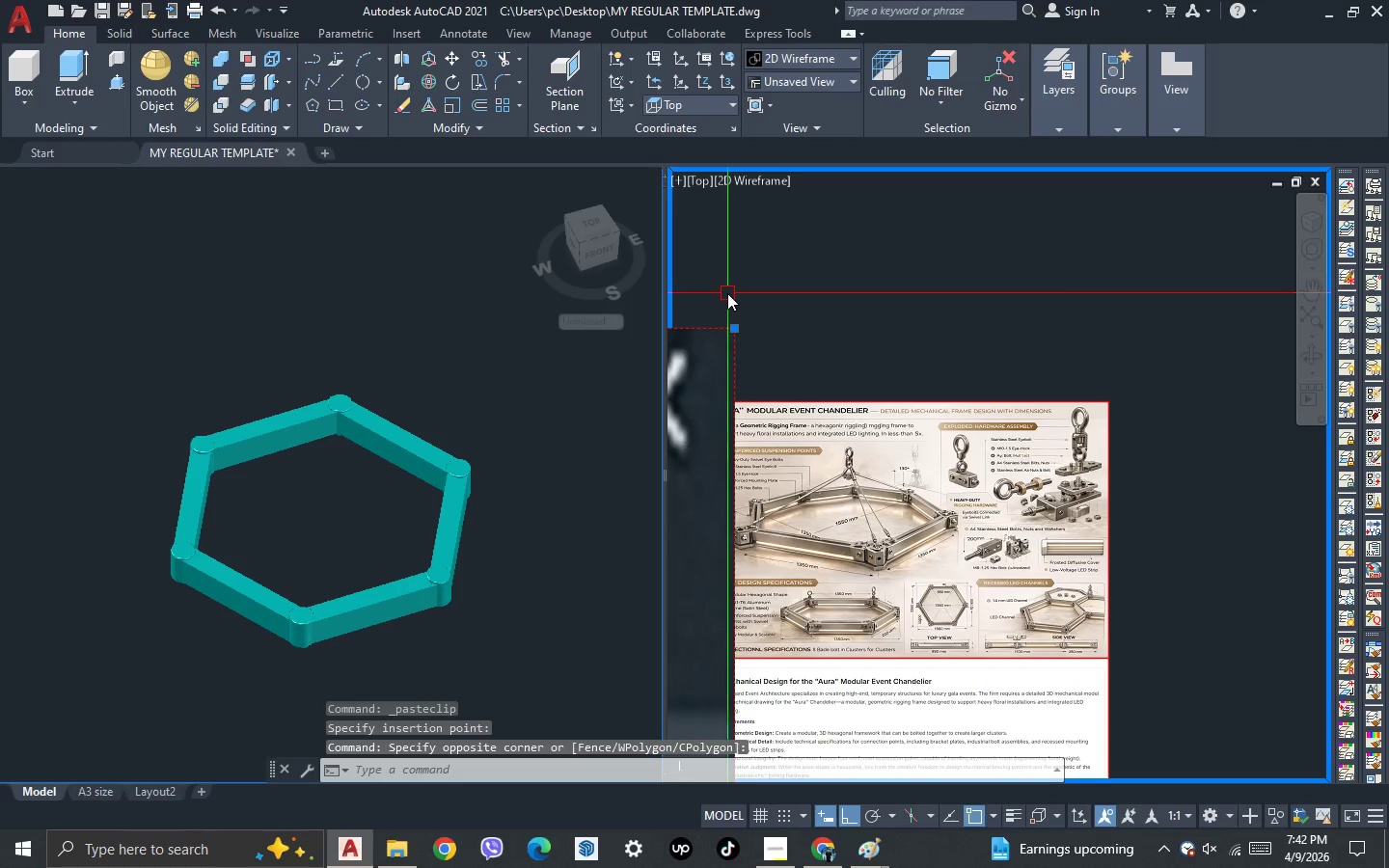 
key(Delete)
 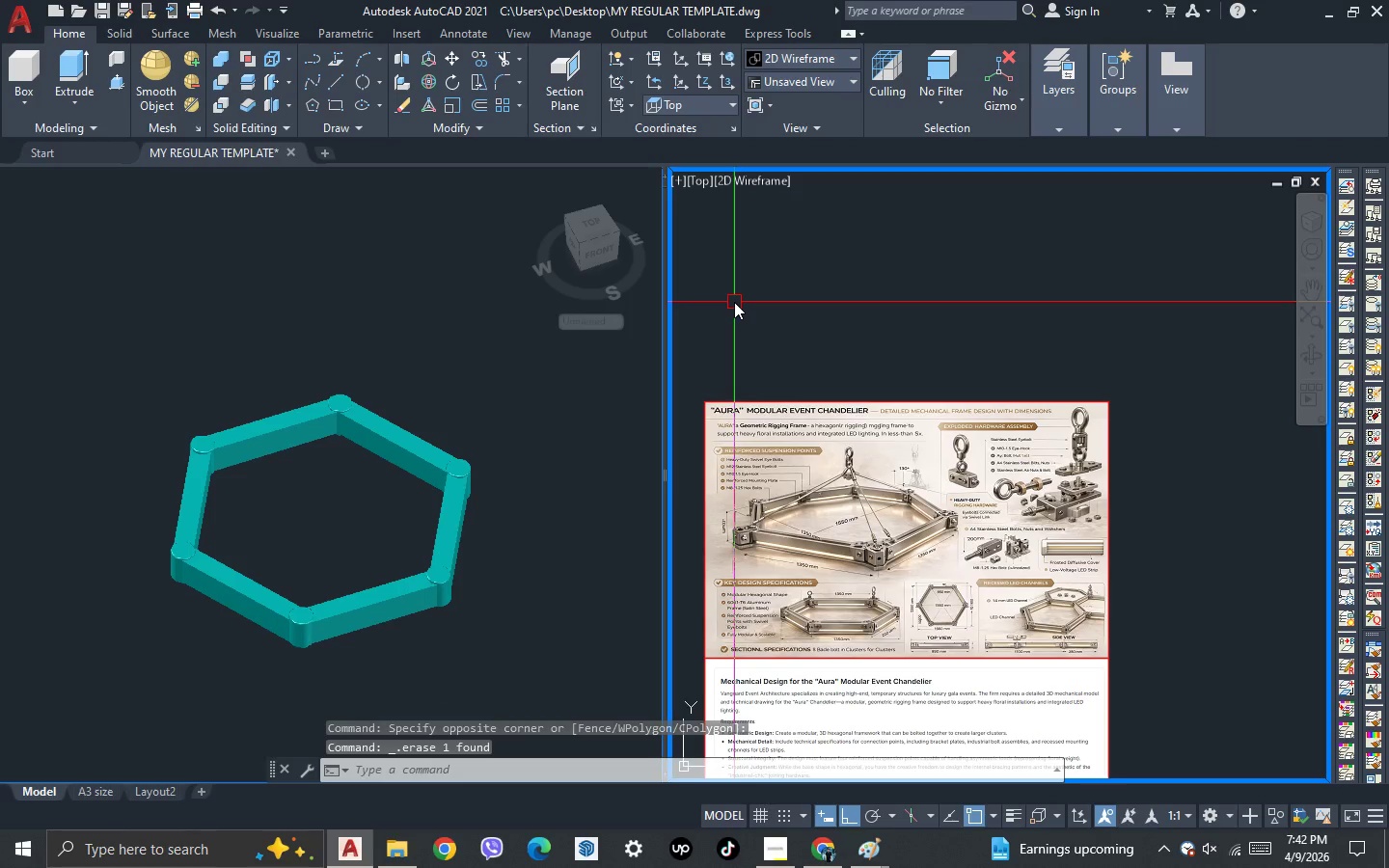 
key(Control+ControlLeft)
 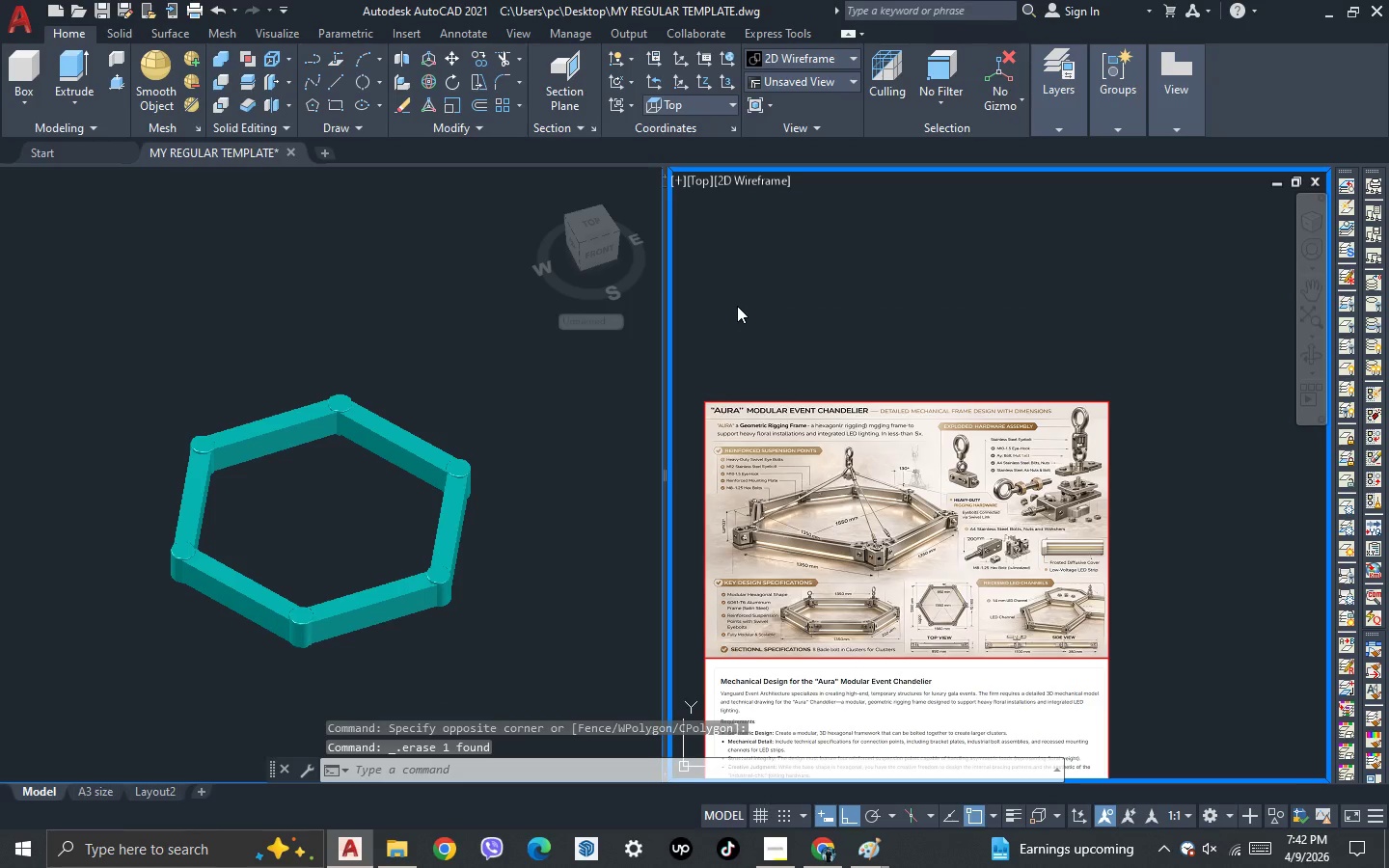 
key(Control+V)
 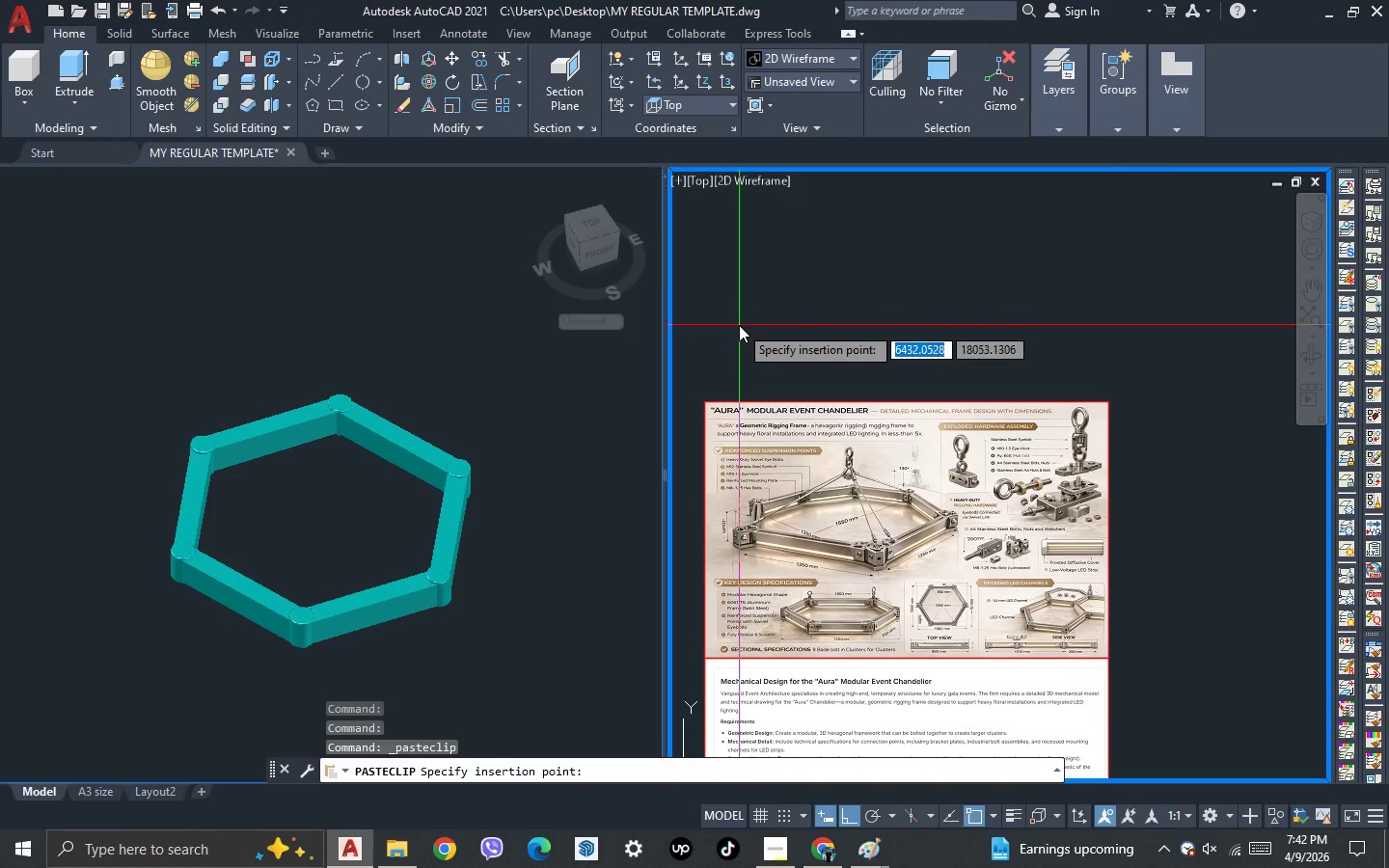 
left_click([739, 325])
 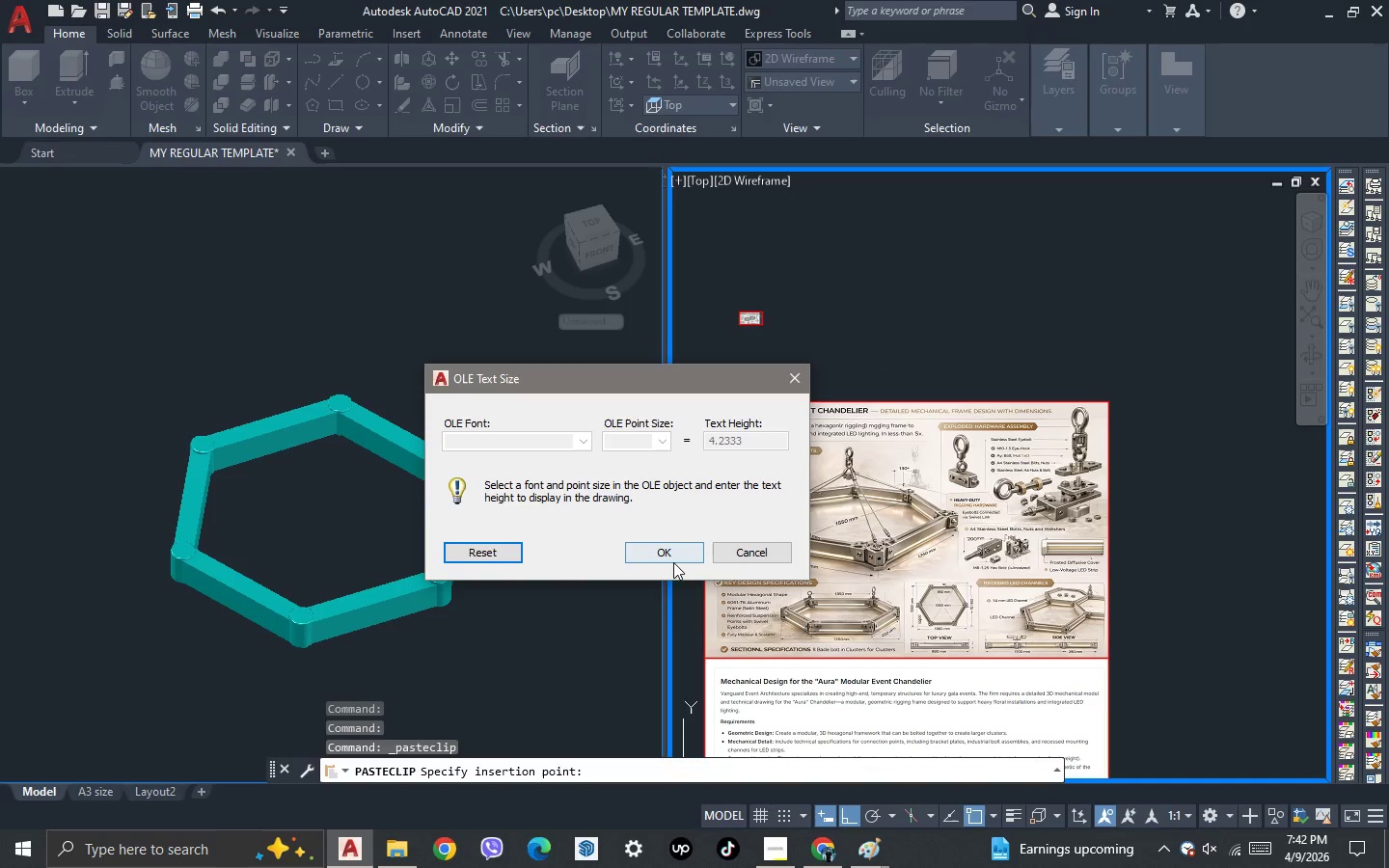 
left_click([673, 557])
 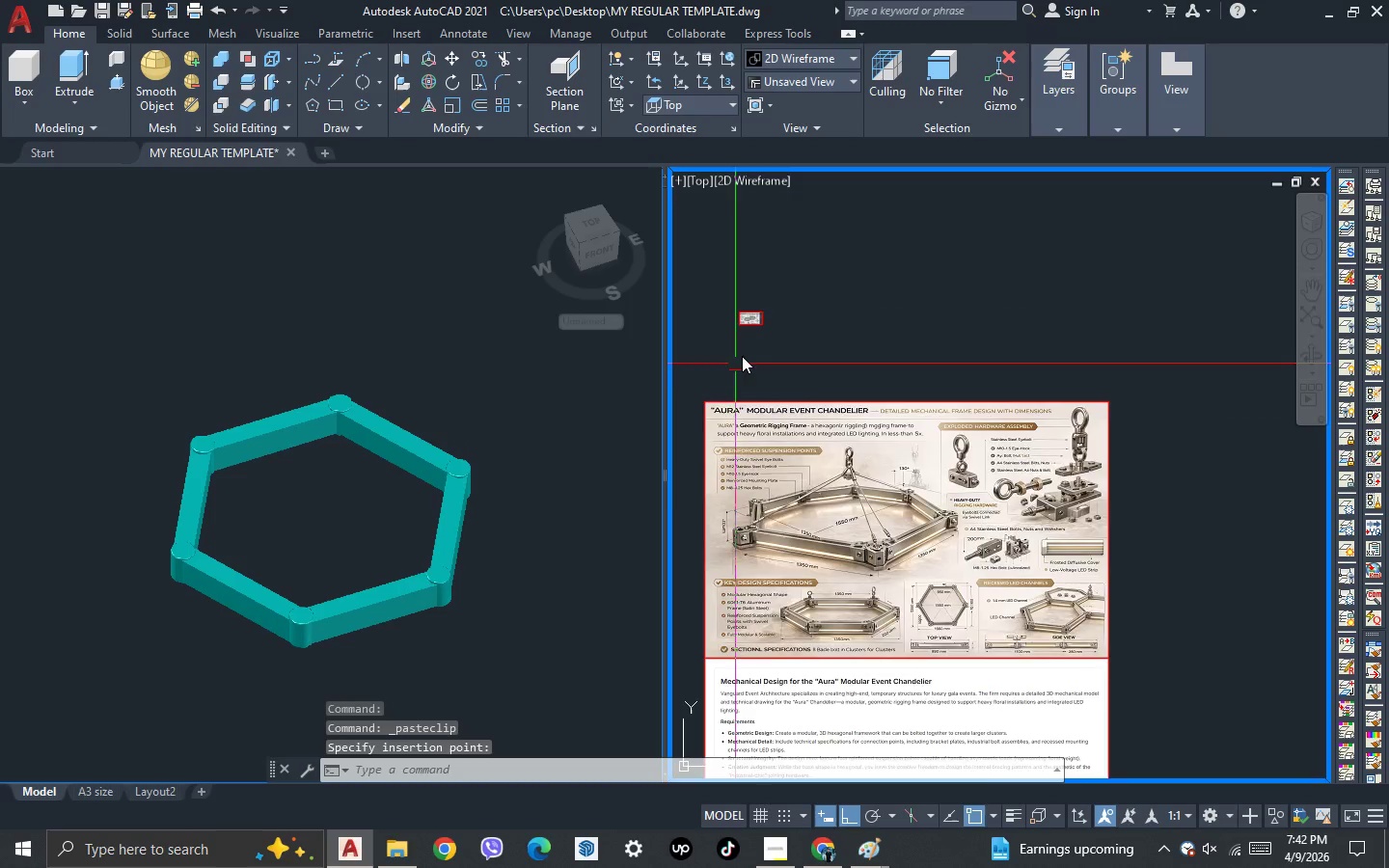 
left_click_drag(start_coordinate=[760, 342], to_coordinate=[749, 295])
 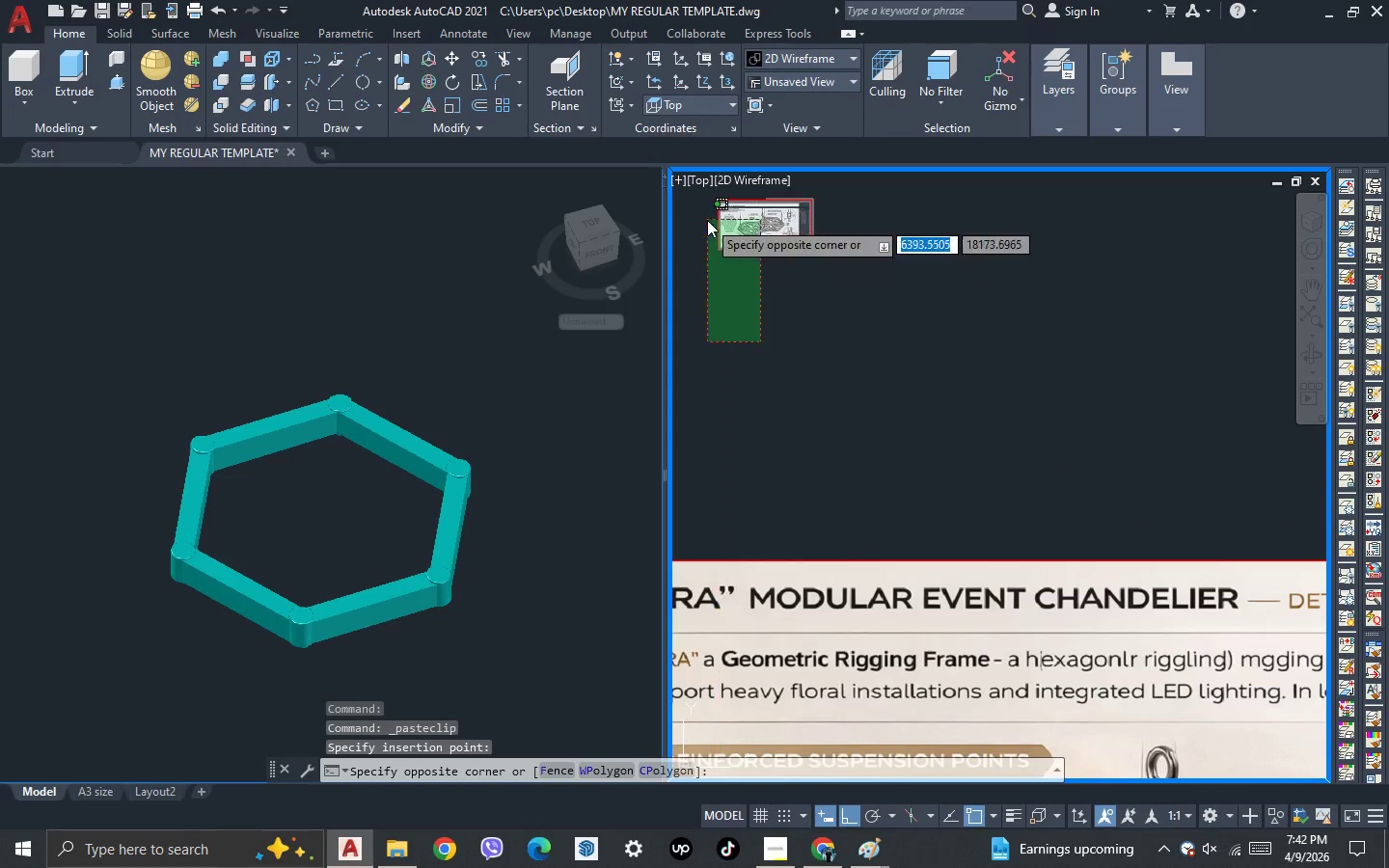 
scroll: coordinate [747, 348], scroll_direction: up, amount: 3.0
 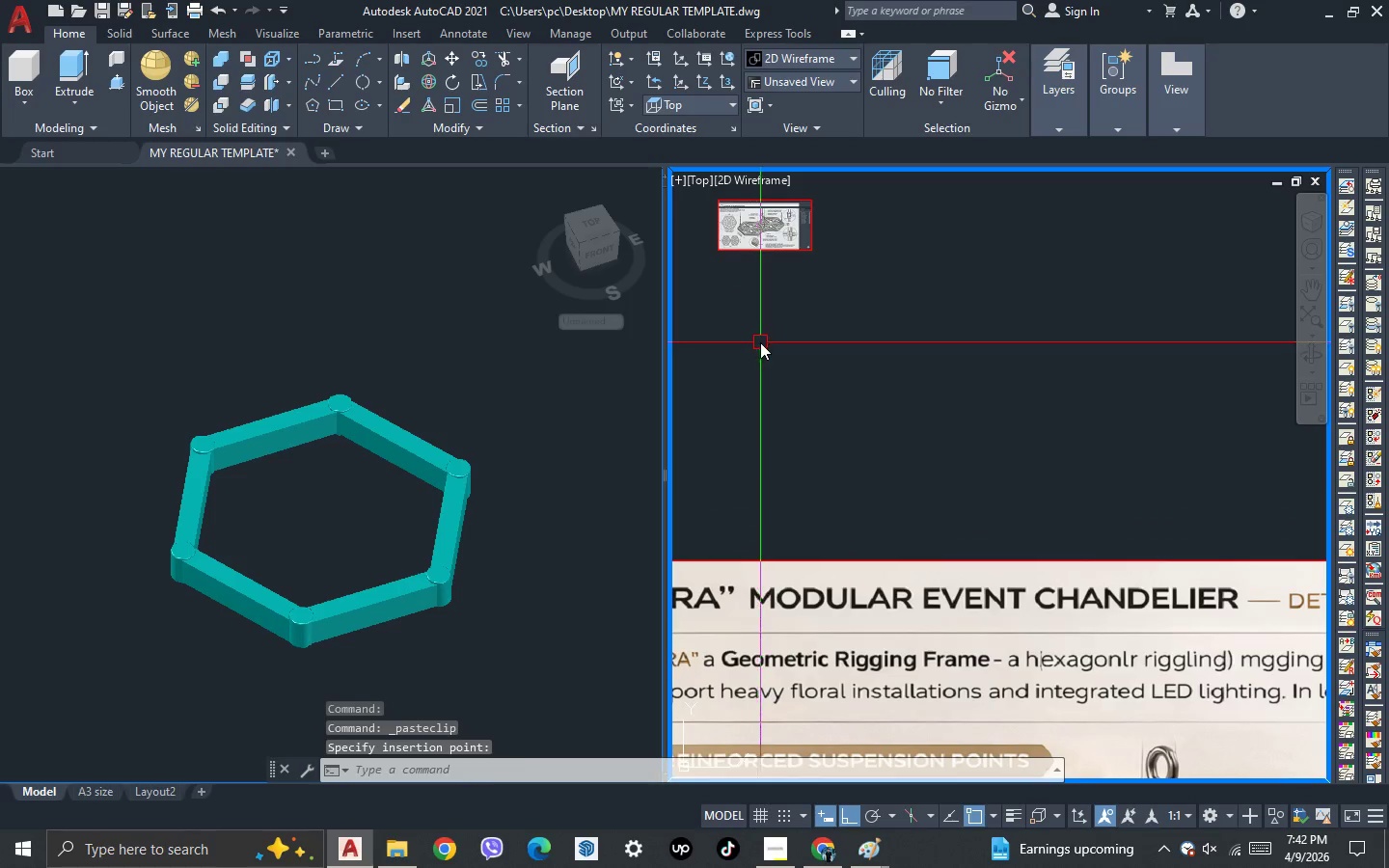 
double_click([707, 220])
 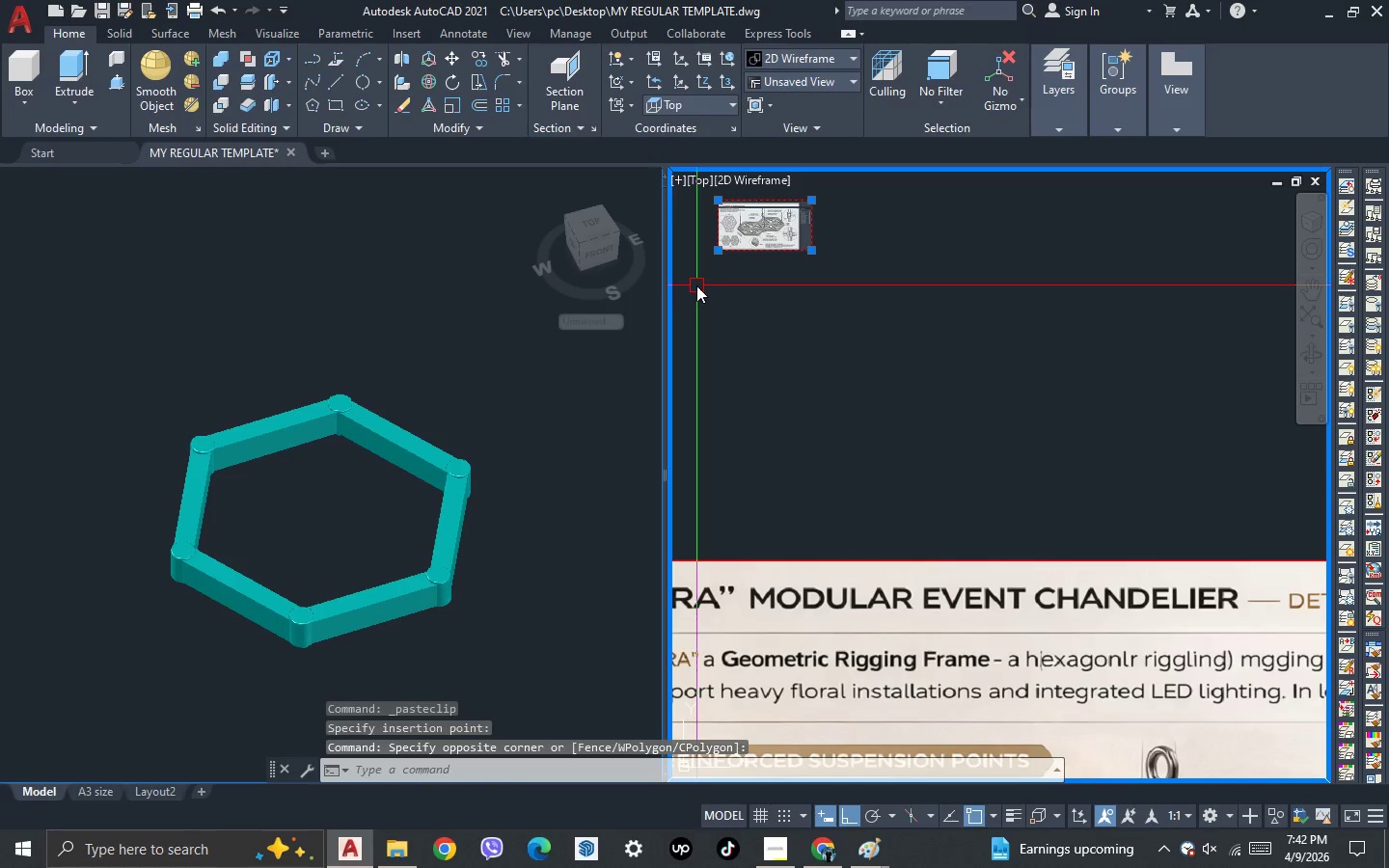 
key(M)
 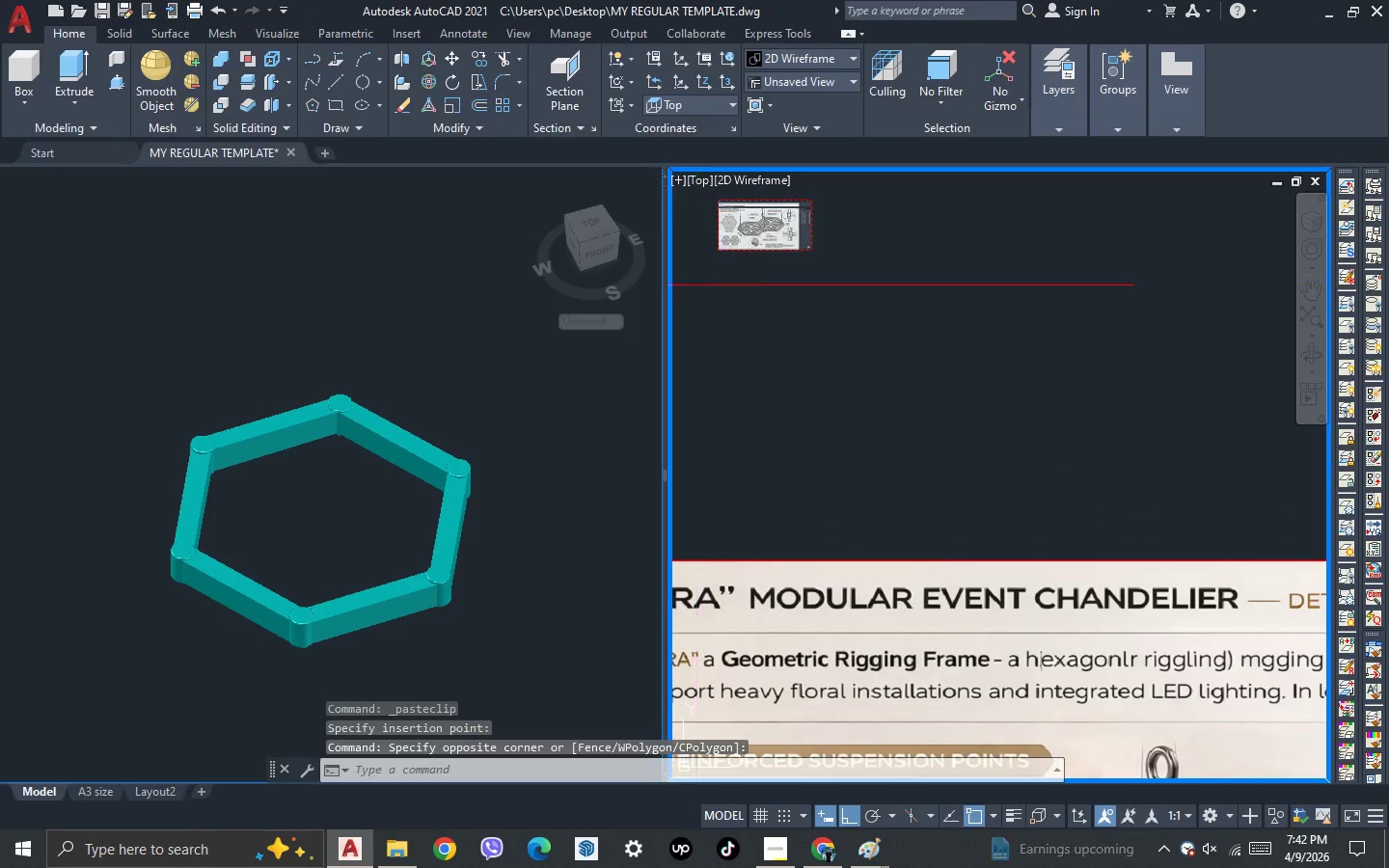 
key(Space)
 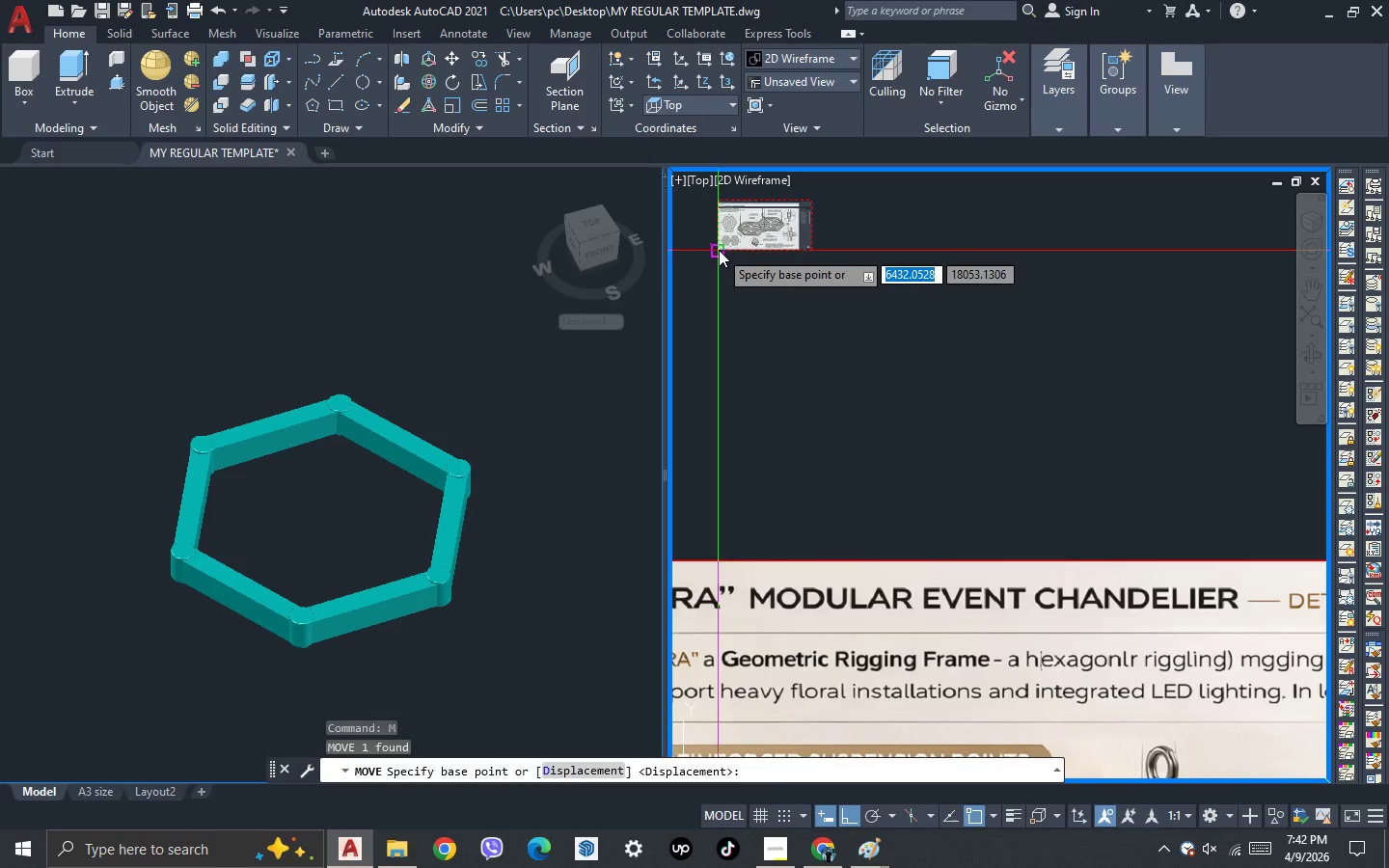 
left_click([719, 250])
 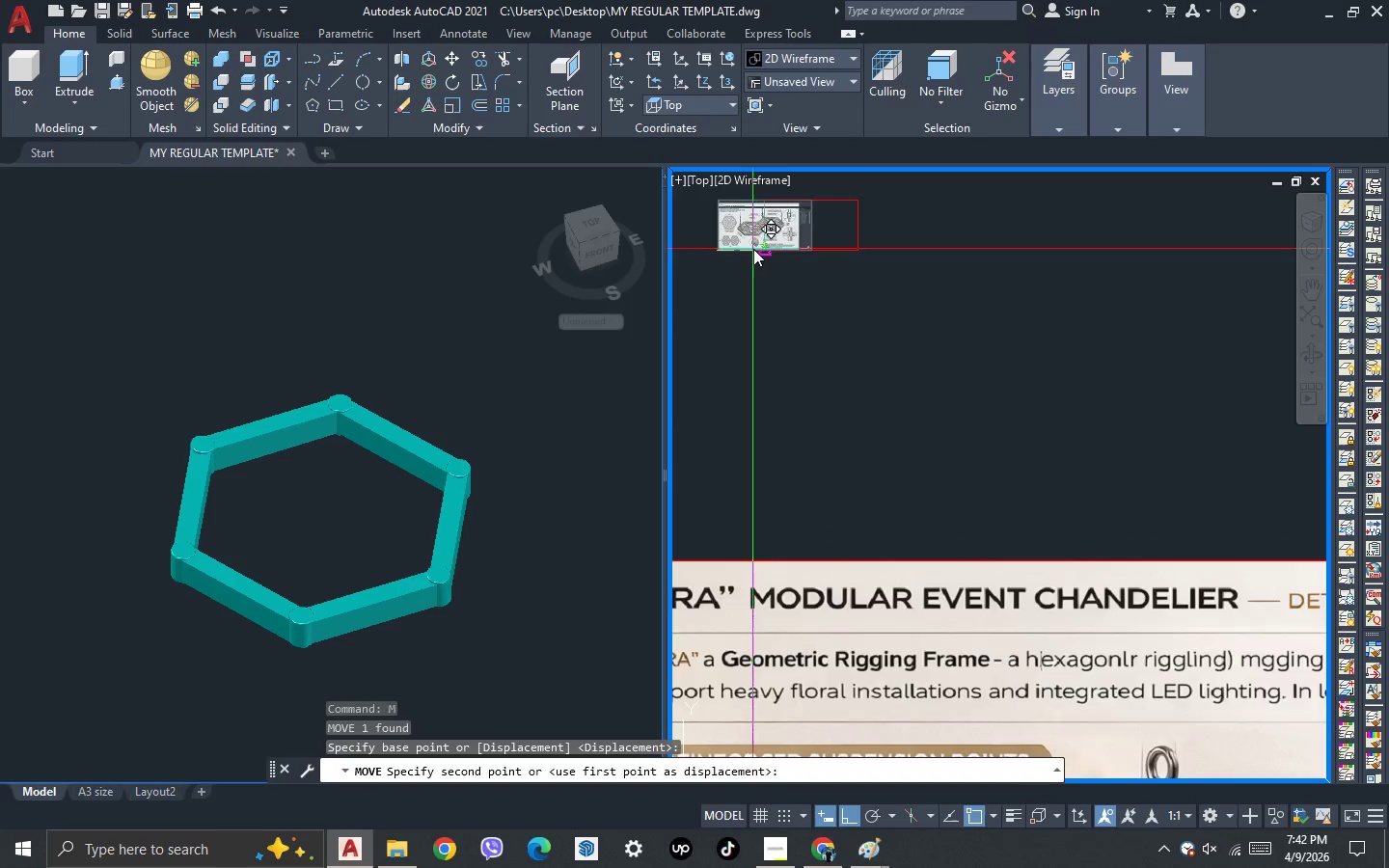 
scroll: coordinate [753, 249], scroll_direction: down, amount: 2.0
 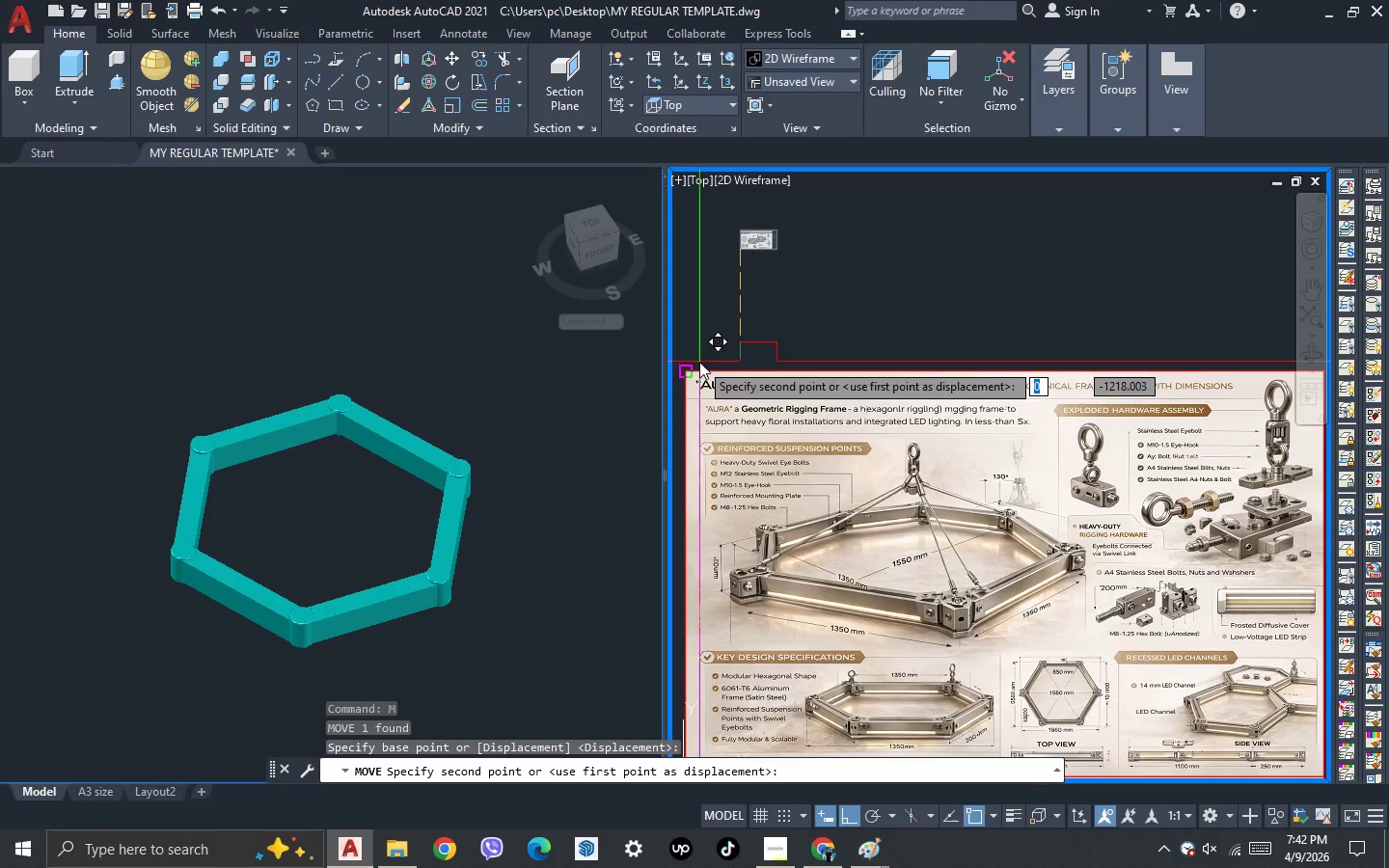 
left_click([698, 363])
 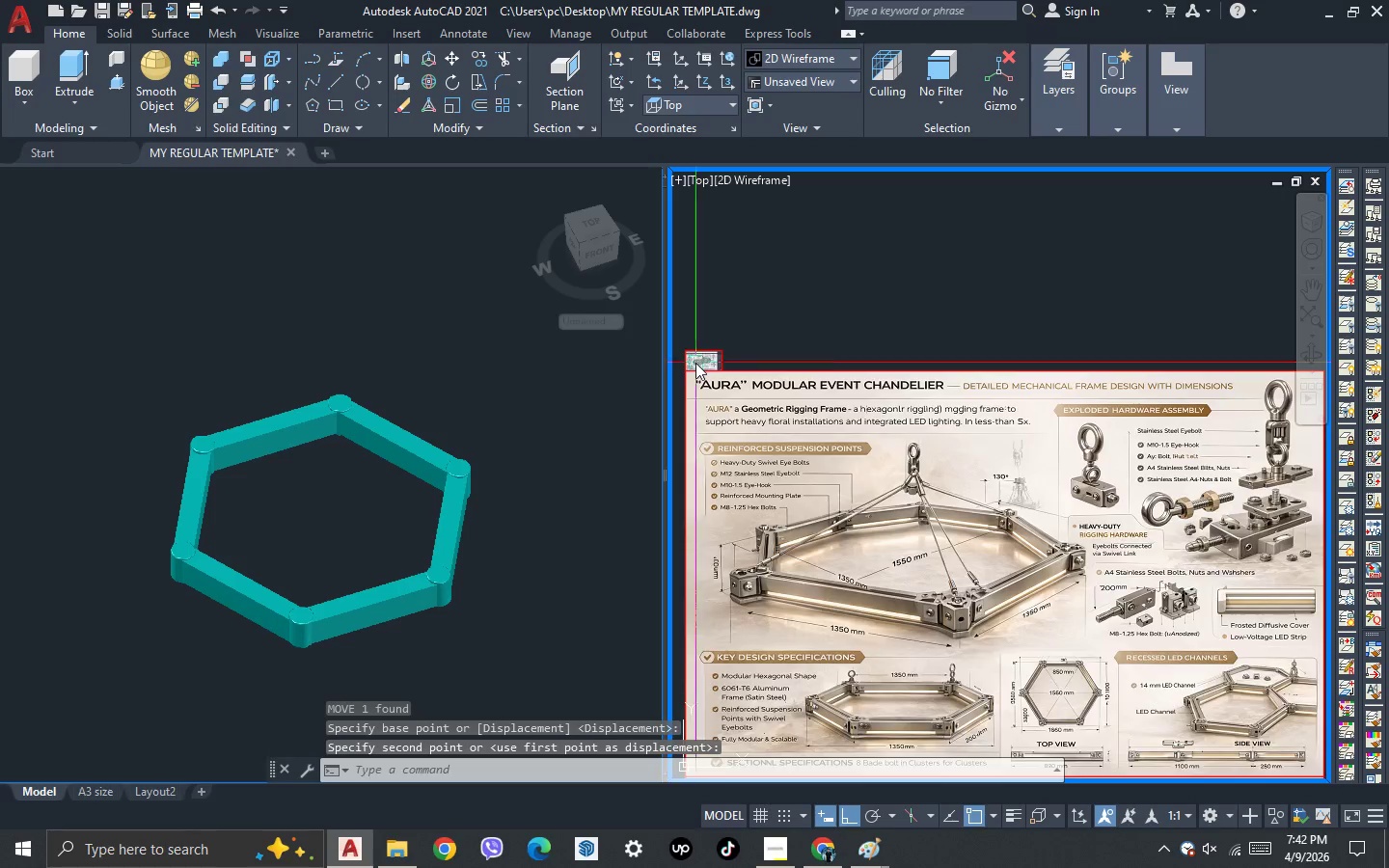 
left_click_drag(start_coordinate=[829, 355], to_coordinate=[794, 336])
 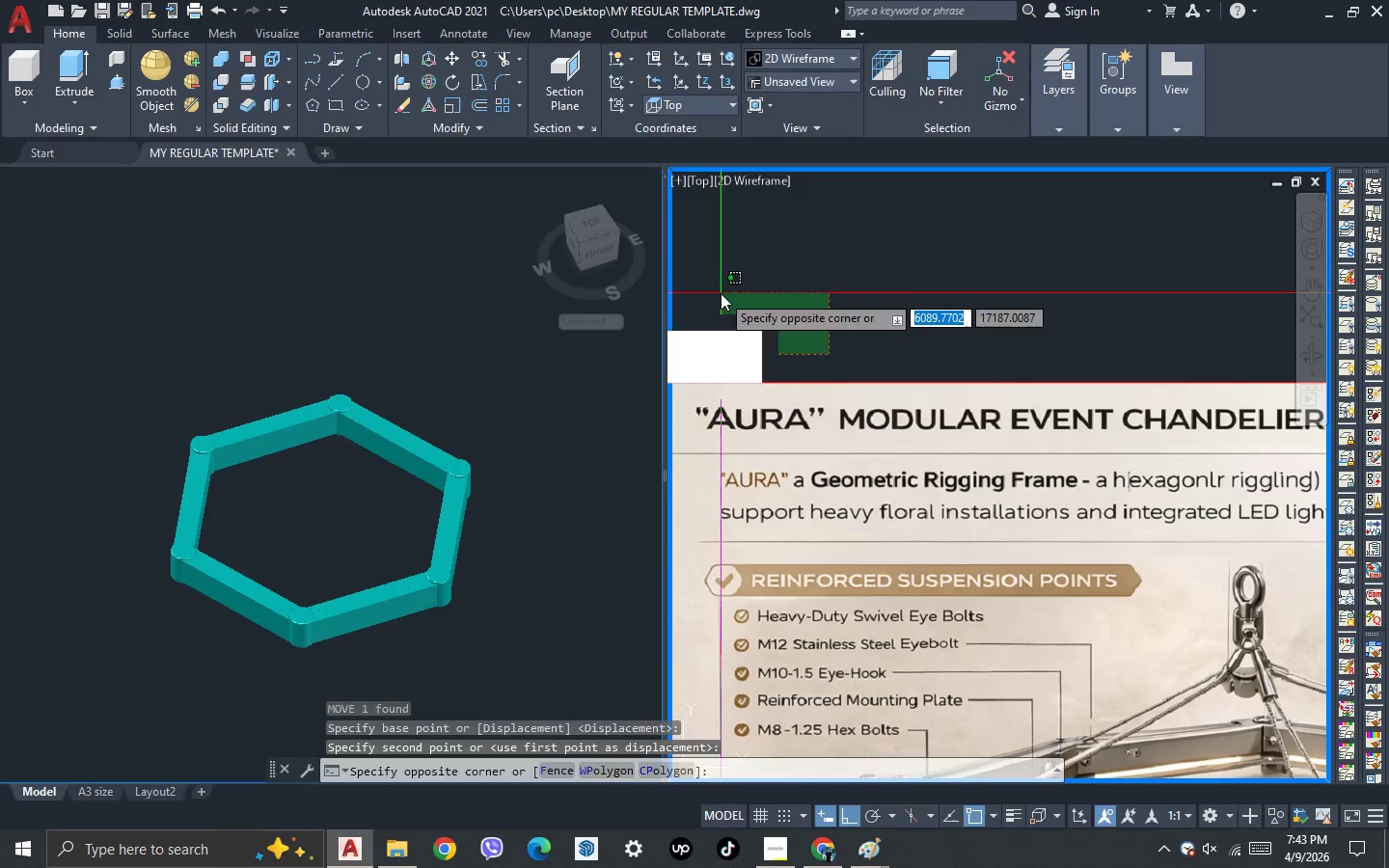 
scroll: coordinate [695, 363], scroll_direction: up, amount: 2.0
 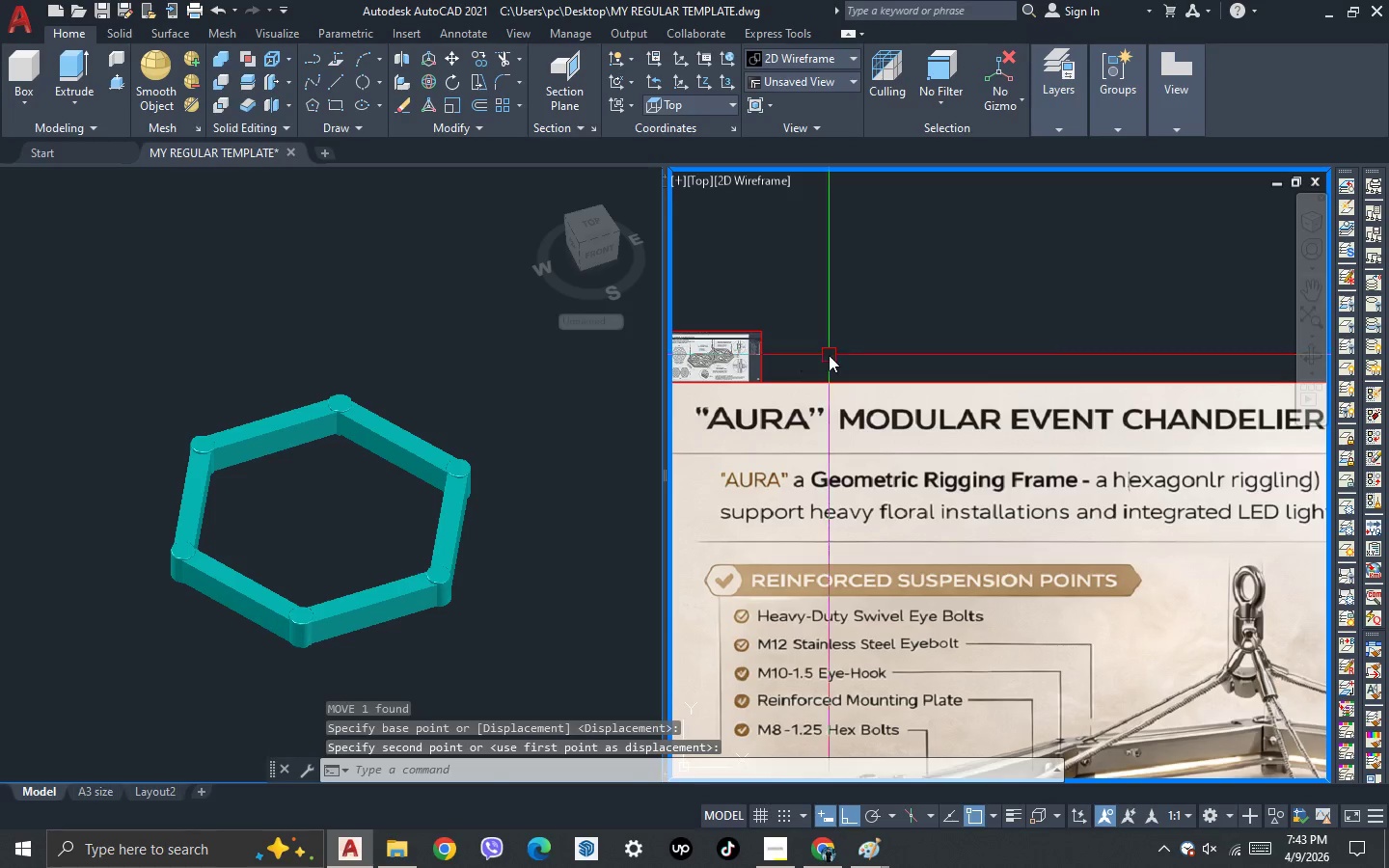 
double_click([721, 293])
 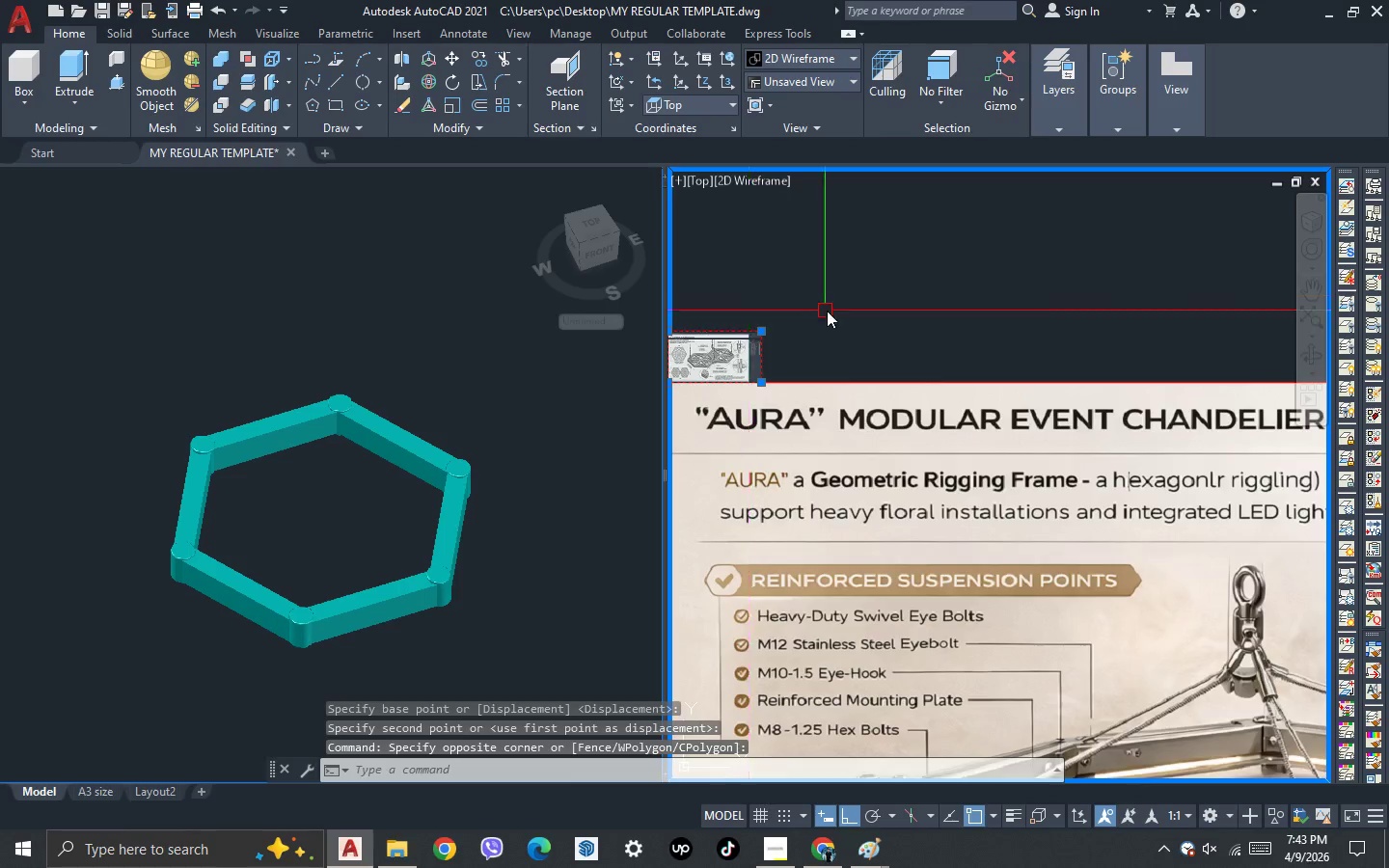 
scroll: coordinate [774, 350], scroll_direction: down, amount: 1.0
 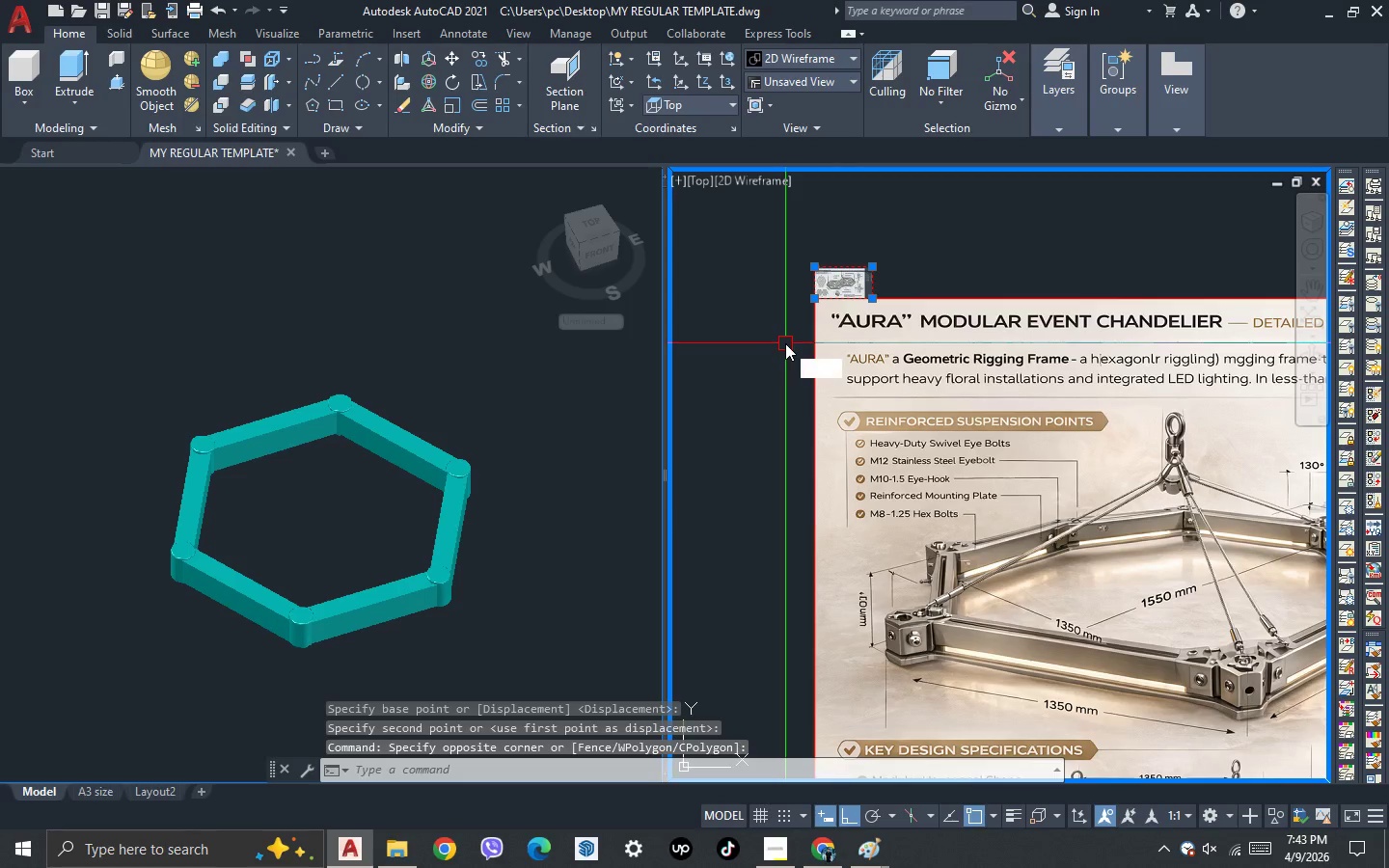 
type(sc )
 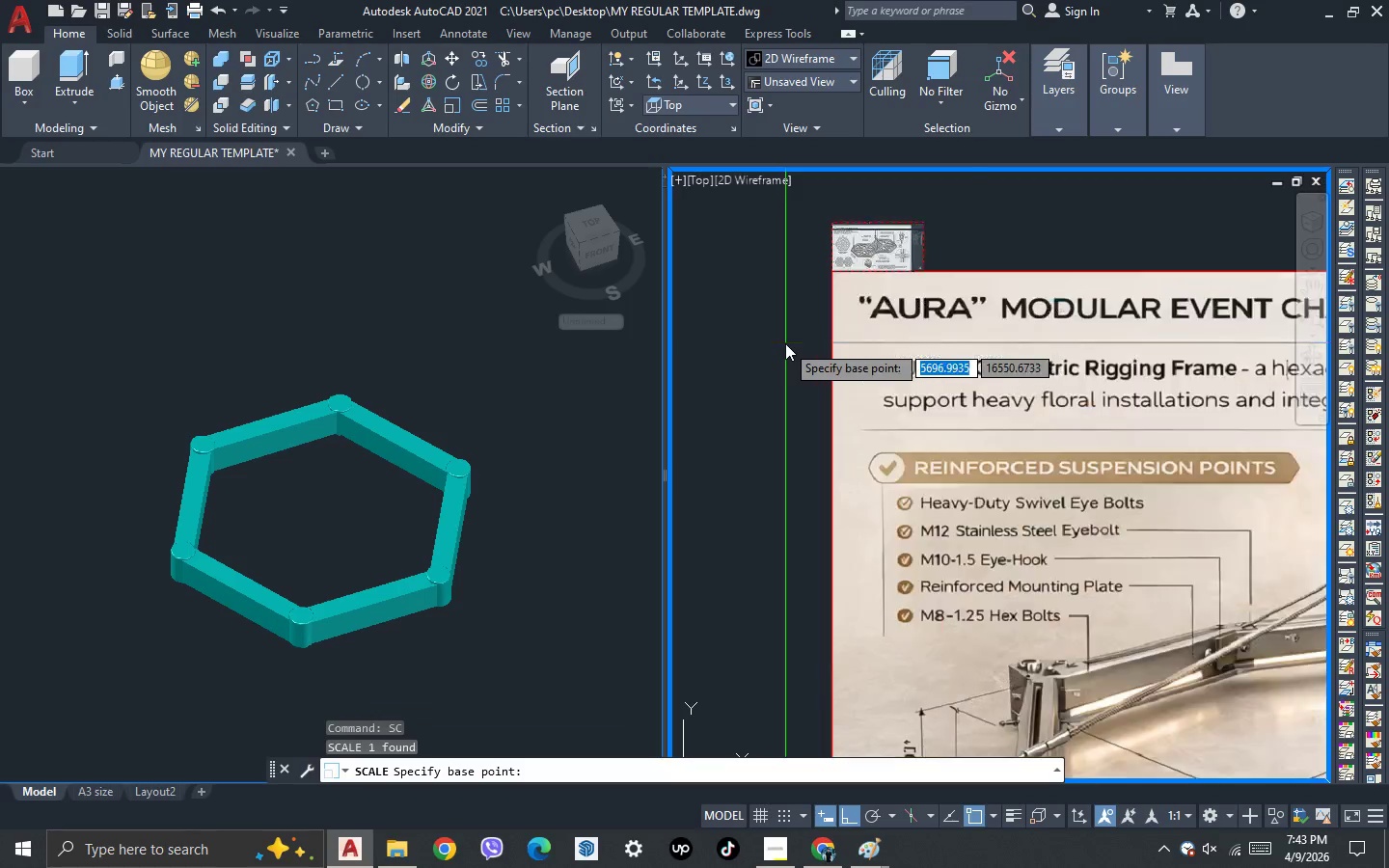 
scroll: coordinate [785, 343], scroll_direction: up, amount: 2.0
 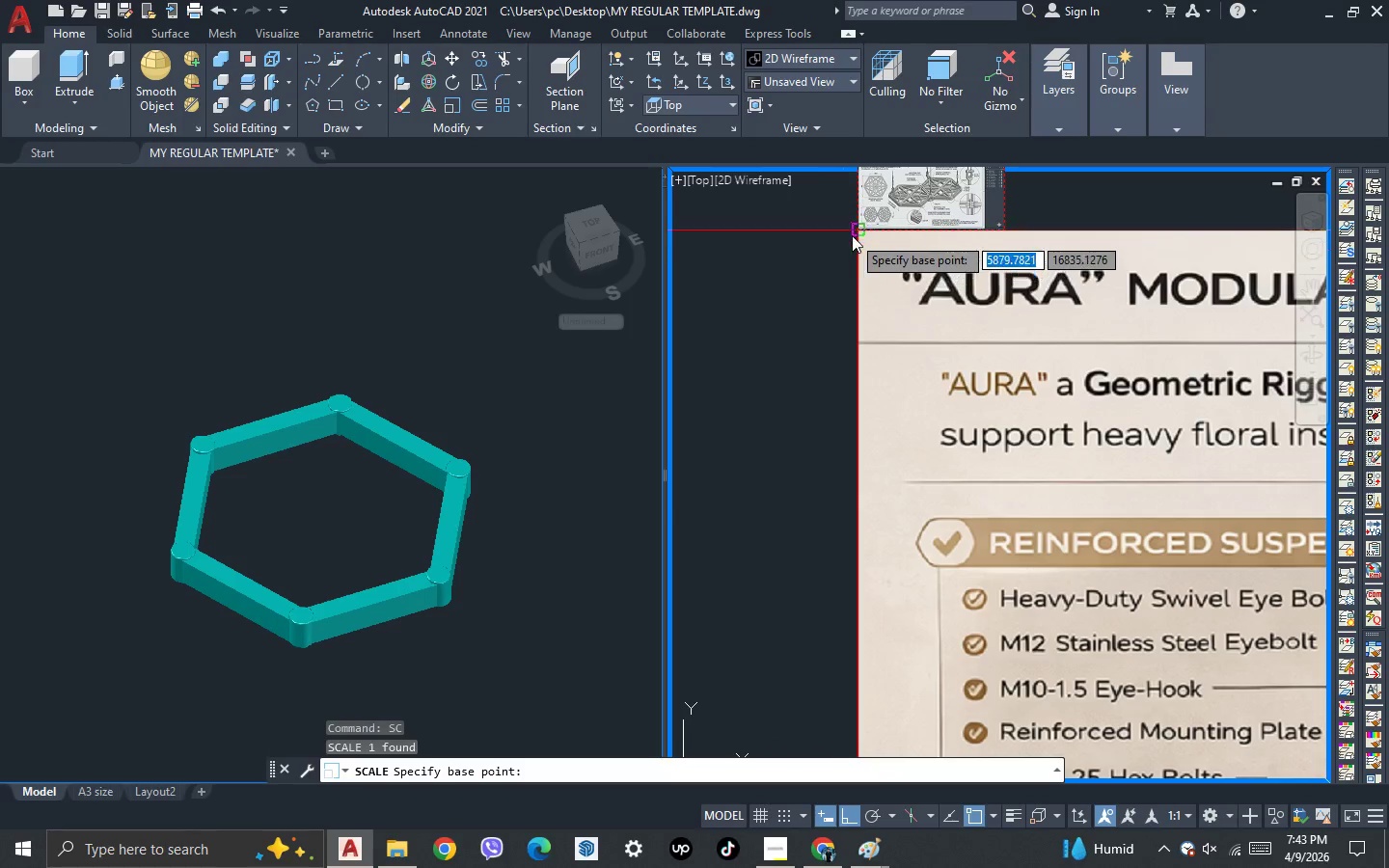 
left_click_drag(start_coordinate=[852, 234], to_coordinate=[850, 243])
 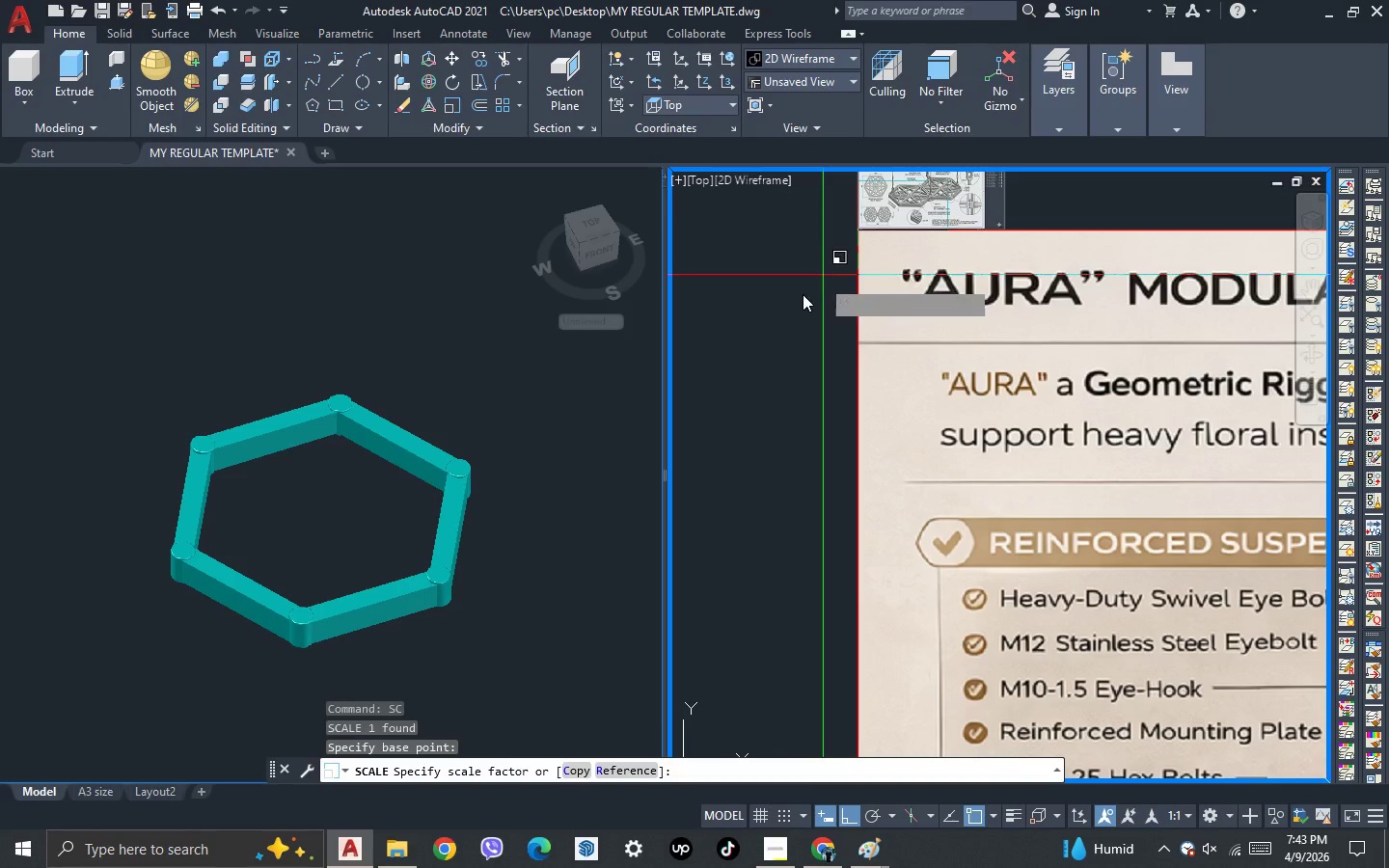 
key(R)
 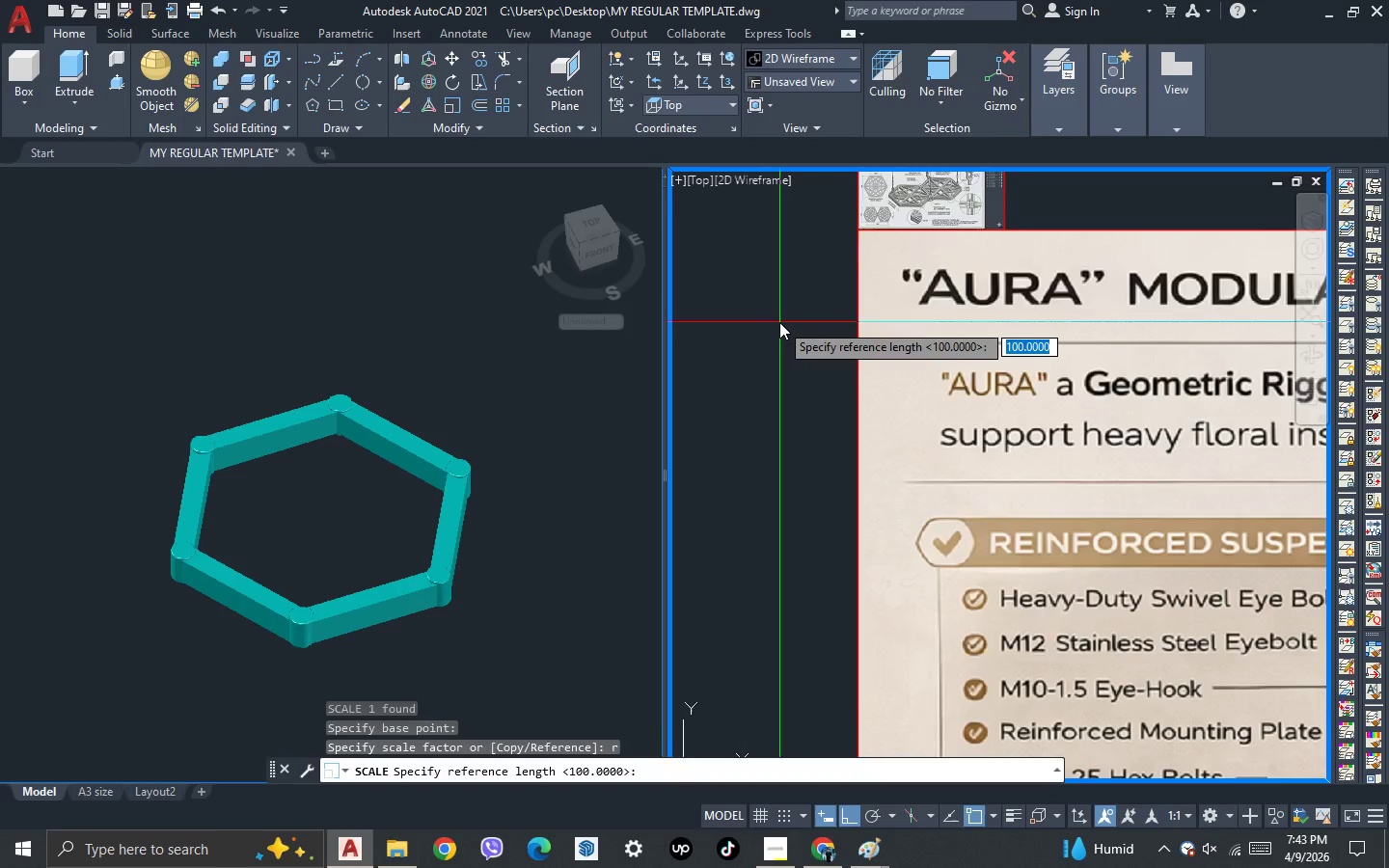 
key(Space)
 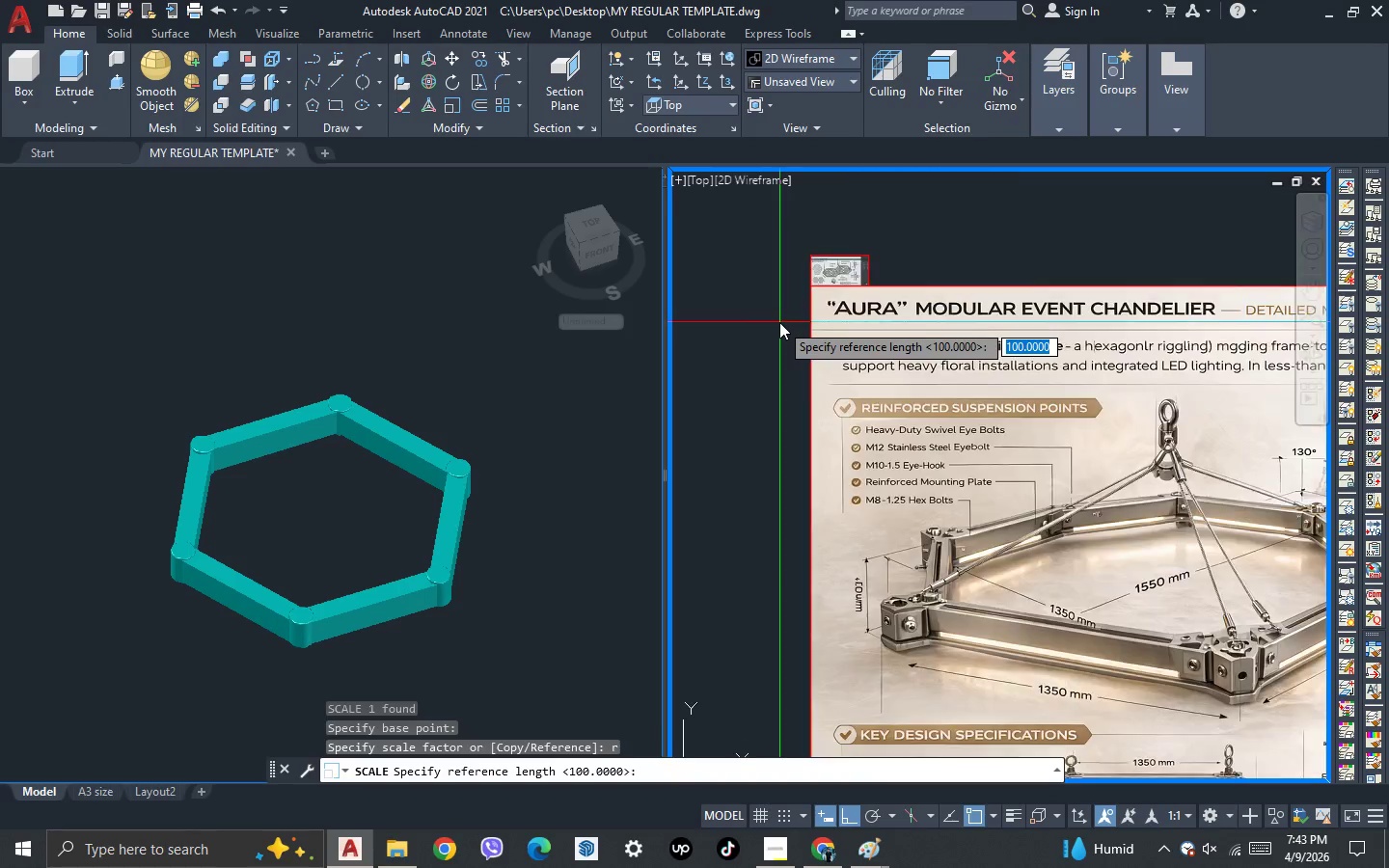 
scroll: coordinate [782, 313], scroll_direction: down, amount: 1.0
 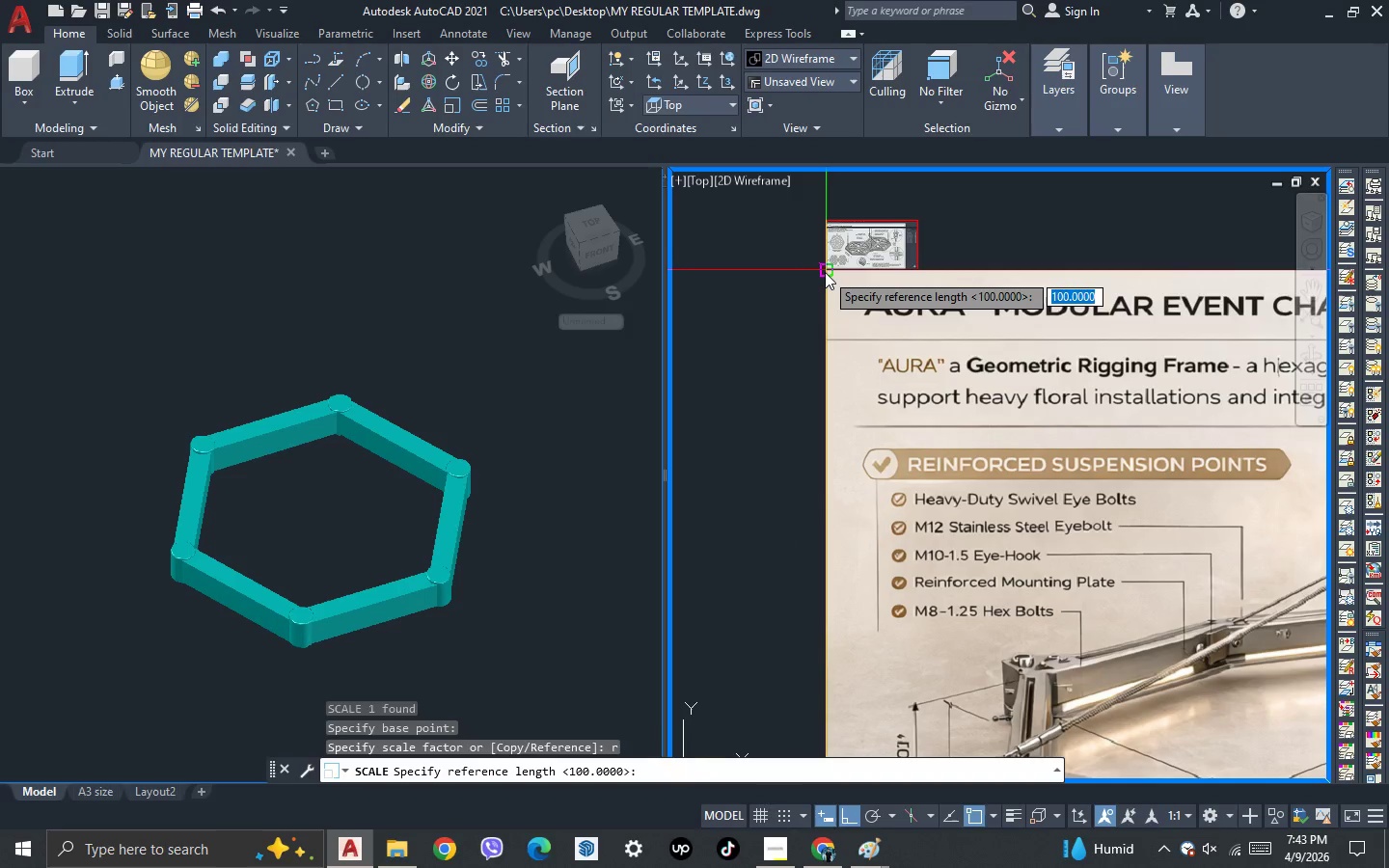 
left_click([826, 271])
 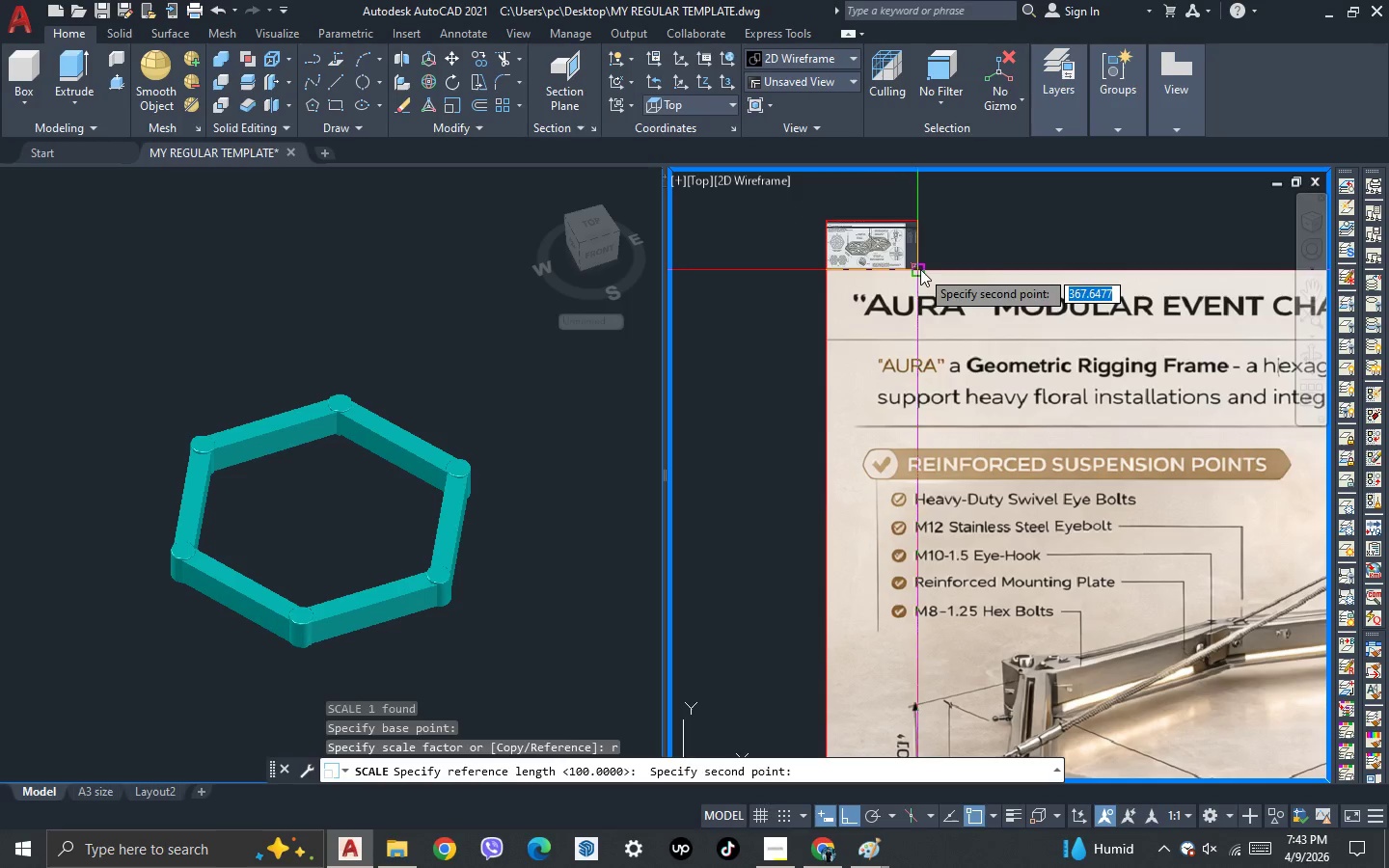 
left_click([920, 269])
 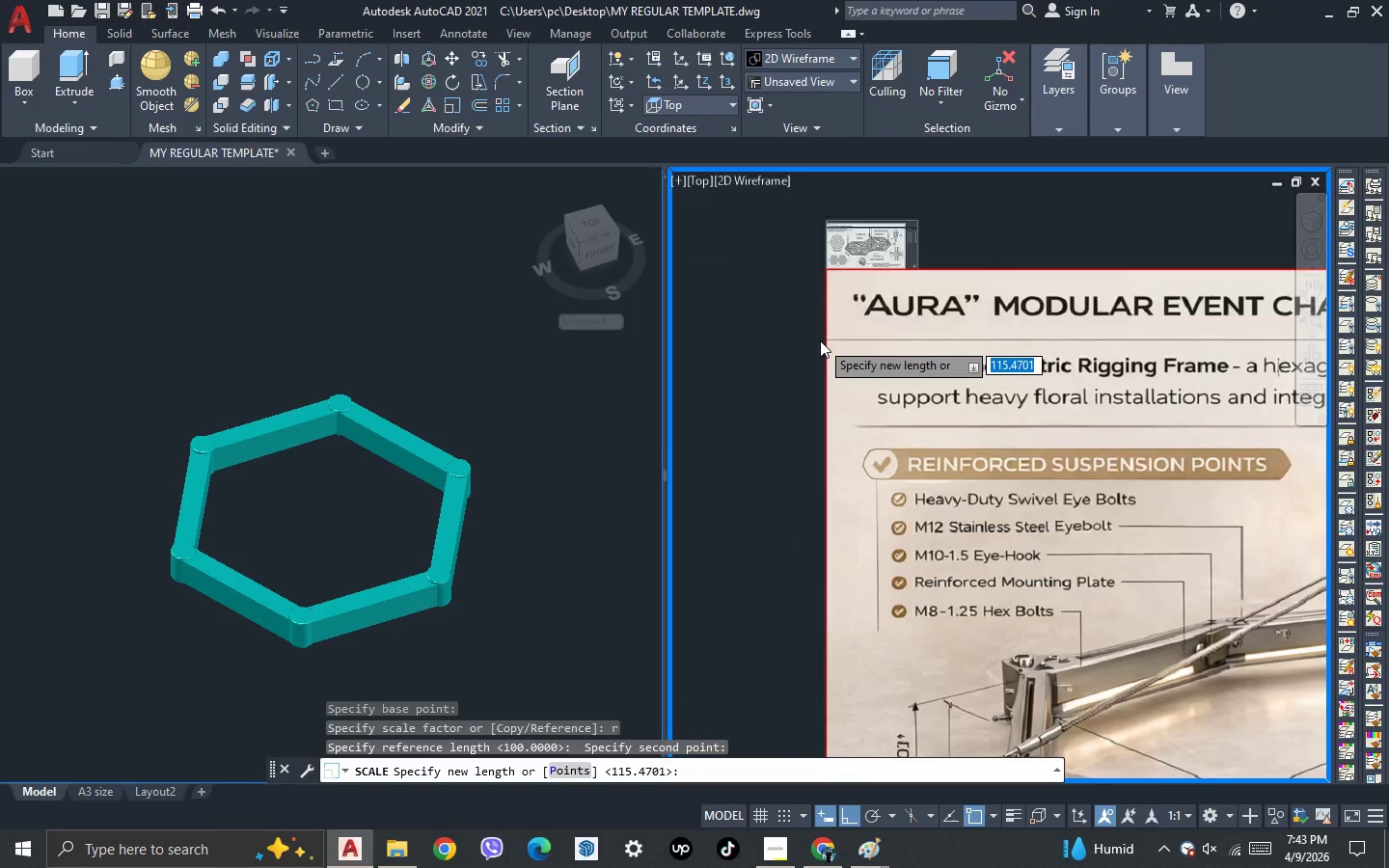 
scroll: coordinate [820, 340], scroll_direction: down, amount: 3.0
 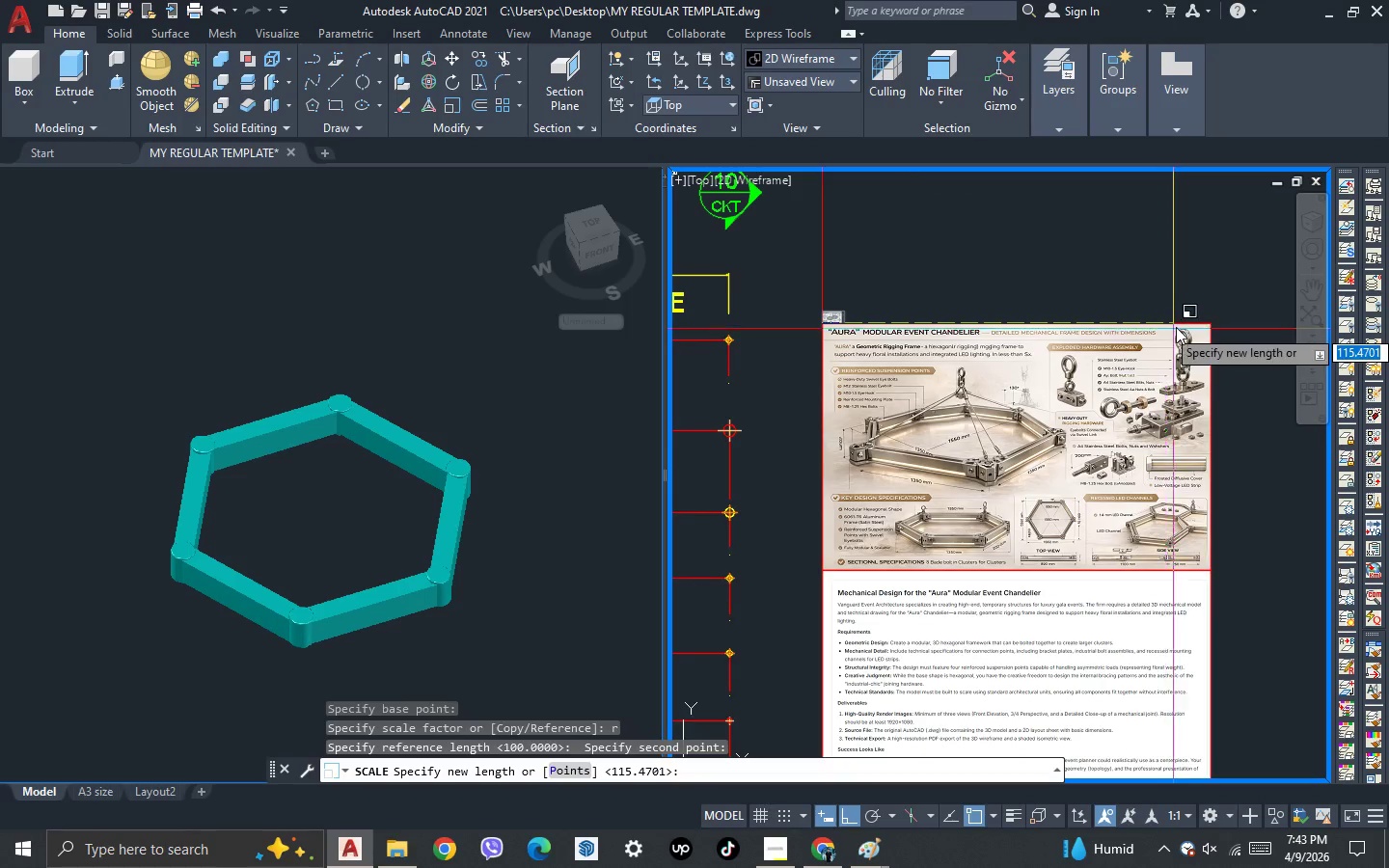 
left_click([1180, 325])
 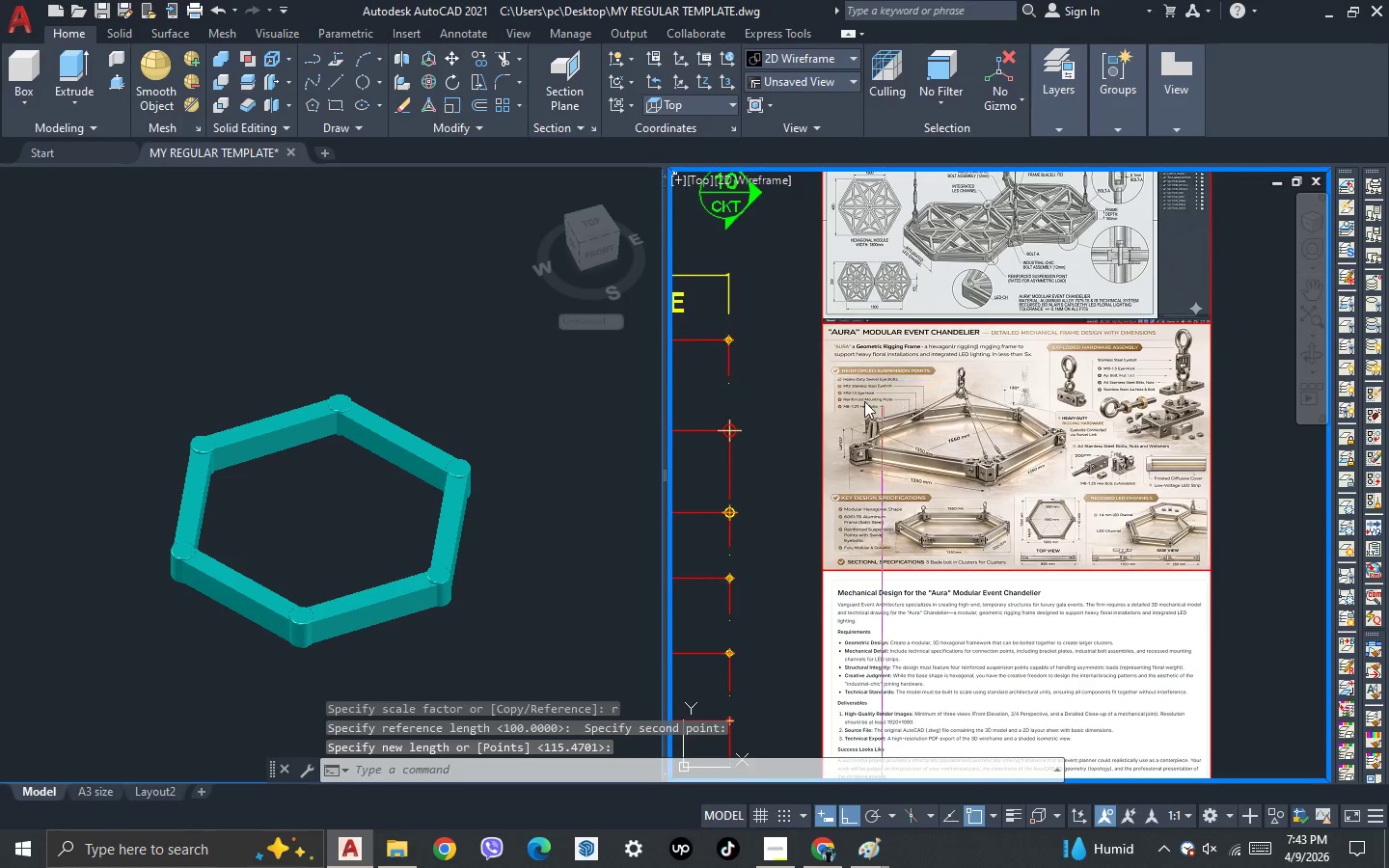 
scroll: coordinate [851, 403], scroll_direction: down, amount: 3.0
 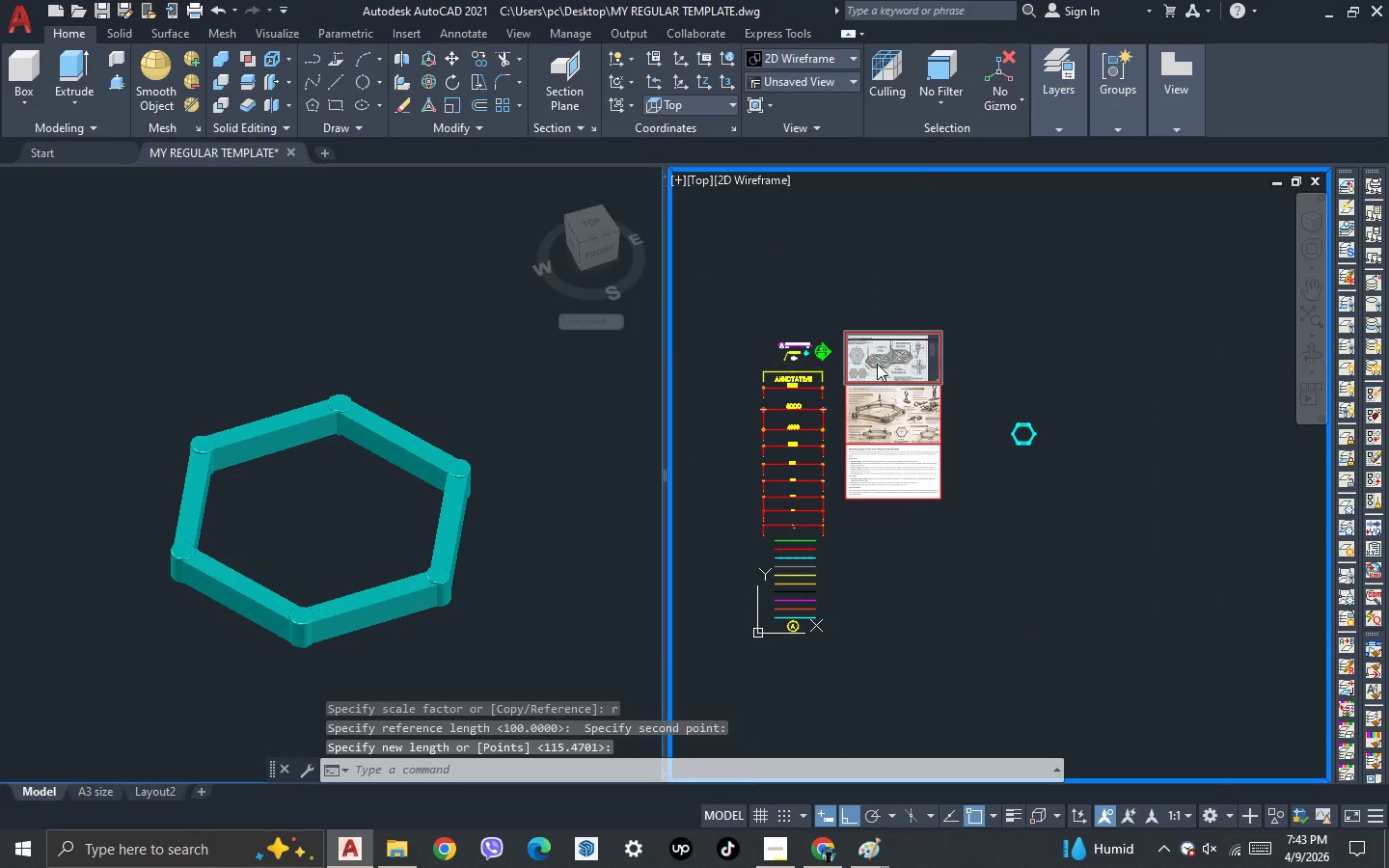 
scroll: coordinate [793, 388], scroll_direction: up, amount: 7.0
 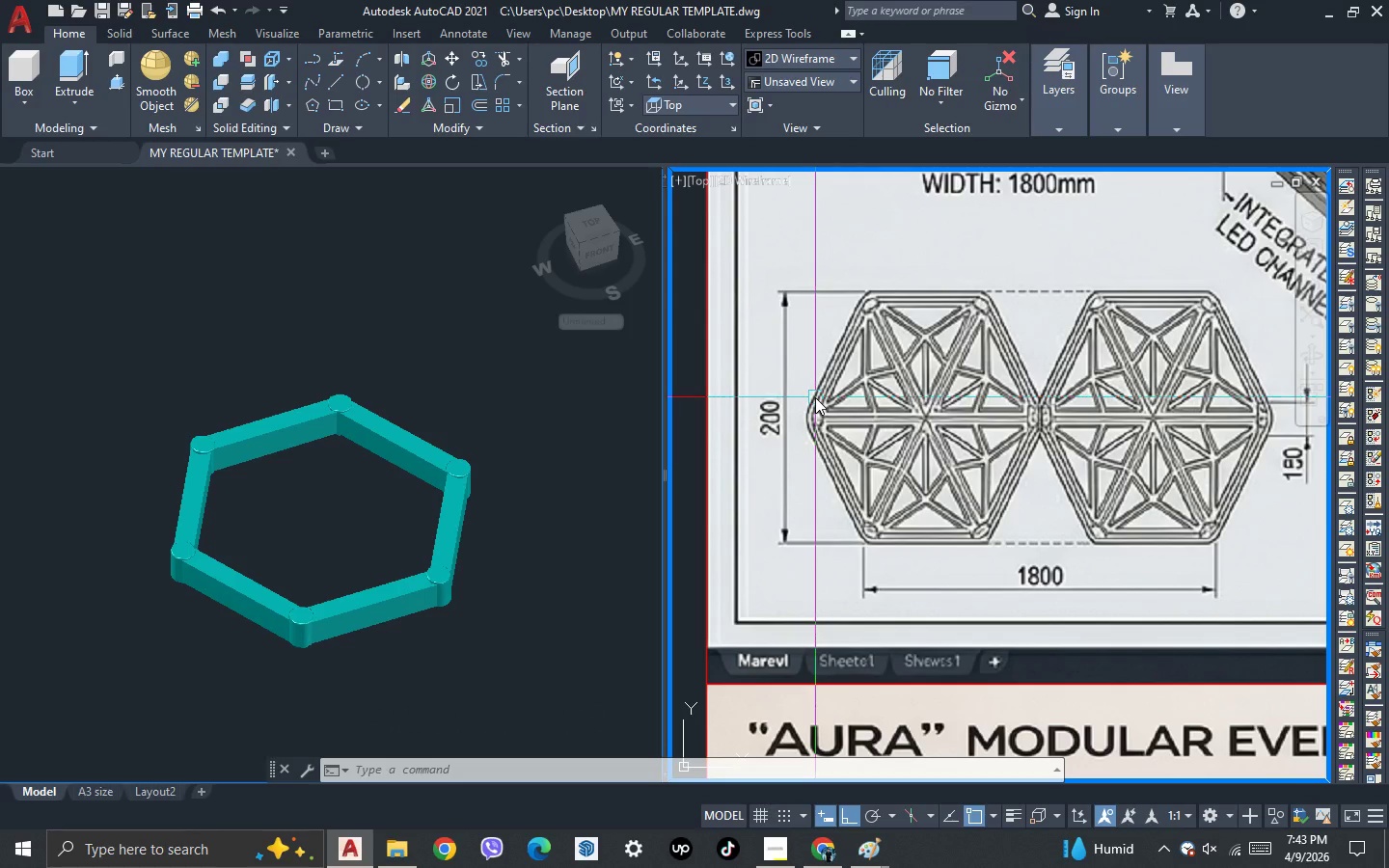 
wait(9.79)
 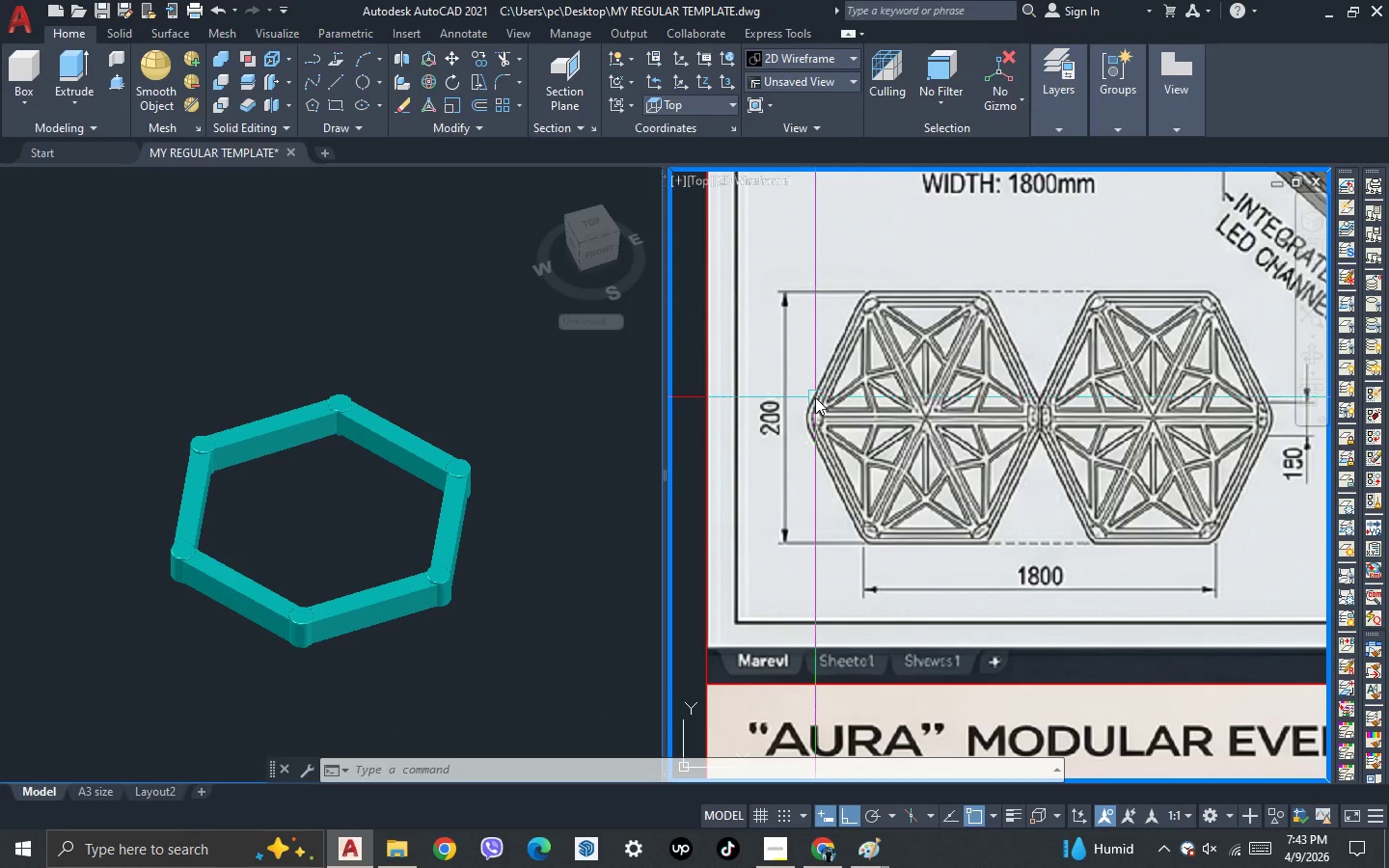 
left_click([290, 569])
 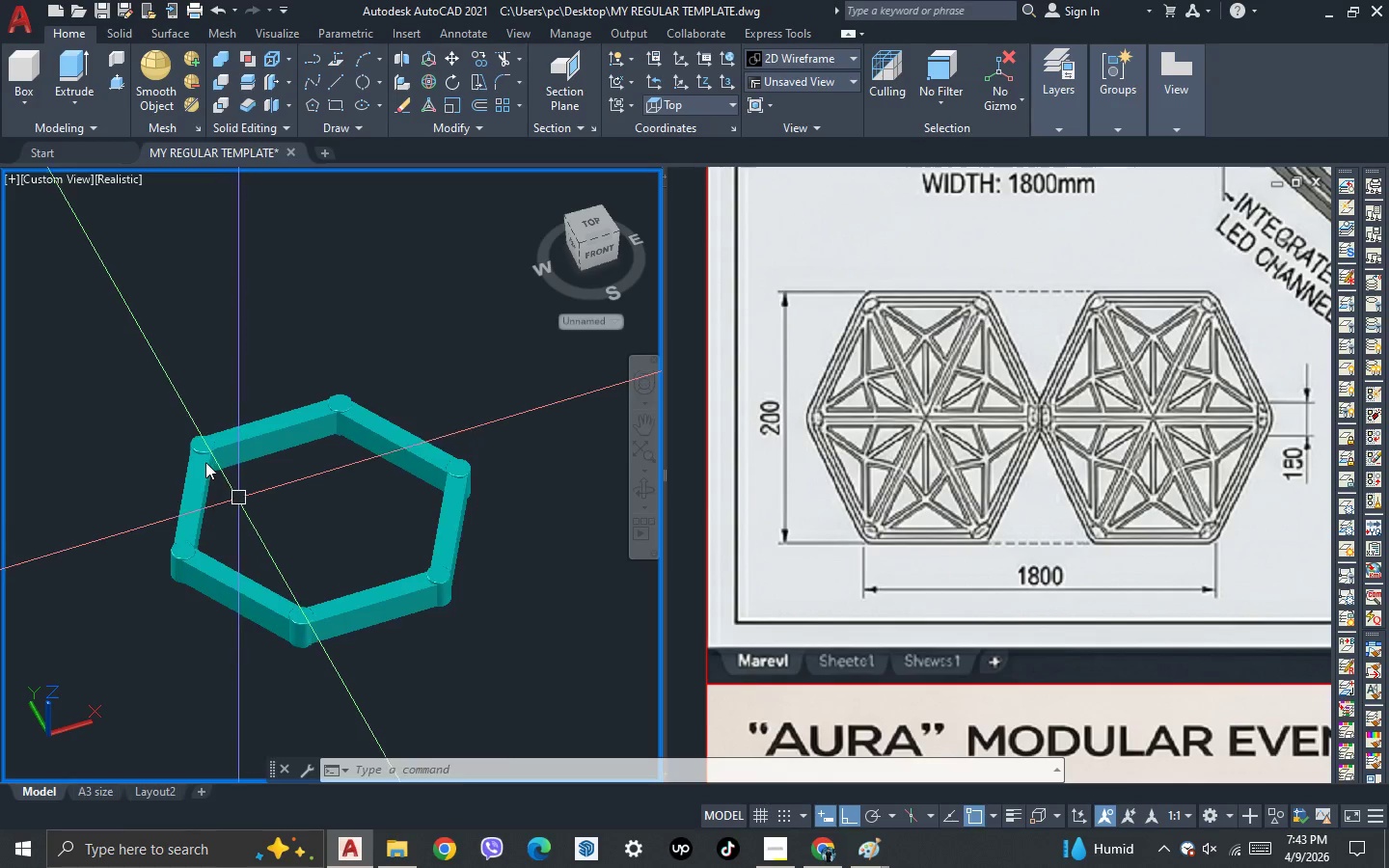 
scroll: coordinate [181, 407], scroll_direction: up, amount: 4.0
 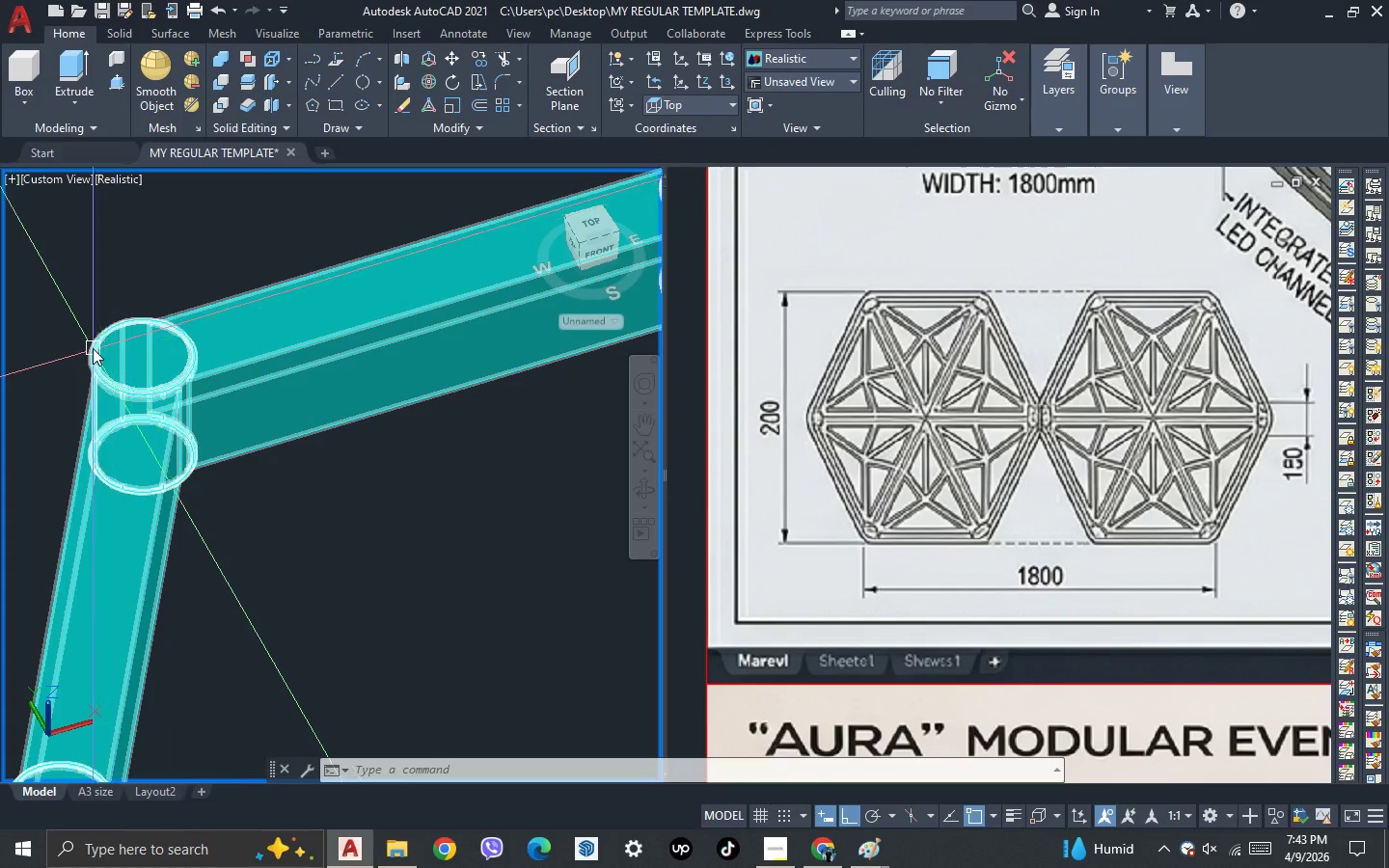 
scroll: coordinate [93, 348], scroll_direction: down, amount: 1.0
 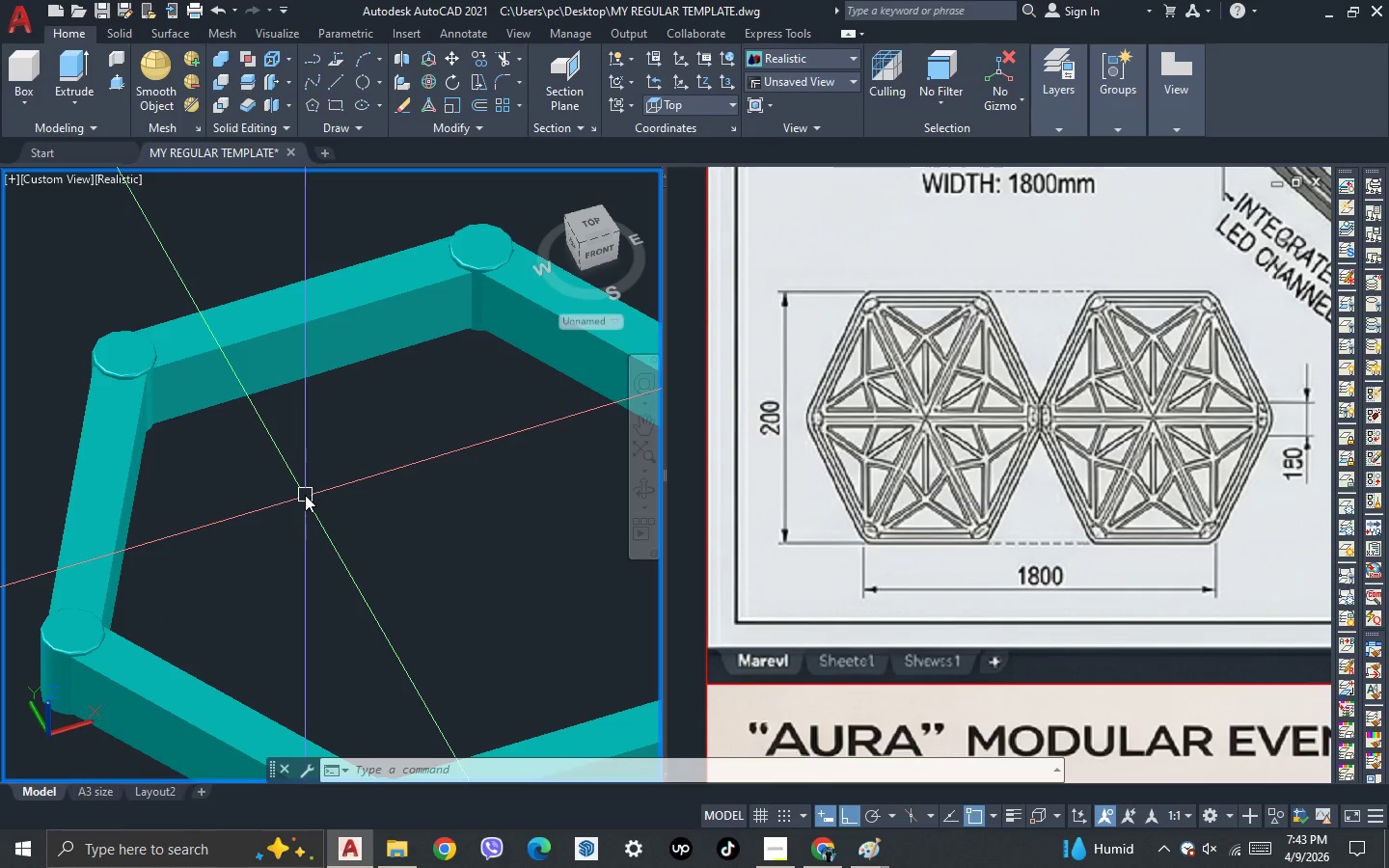 
wait(5.49)
 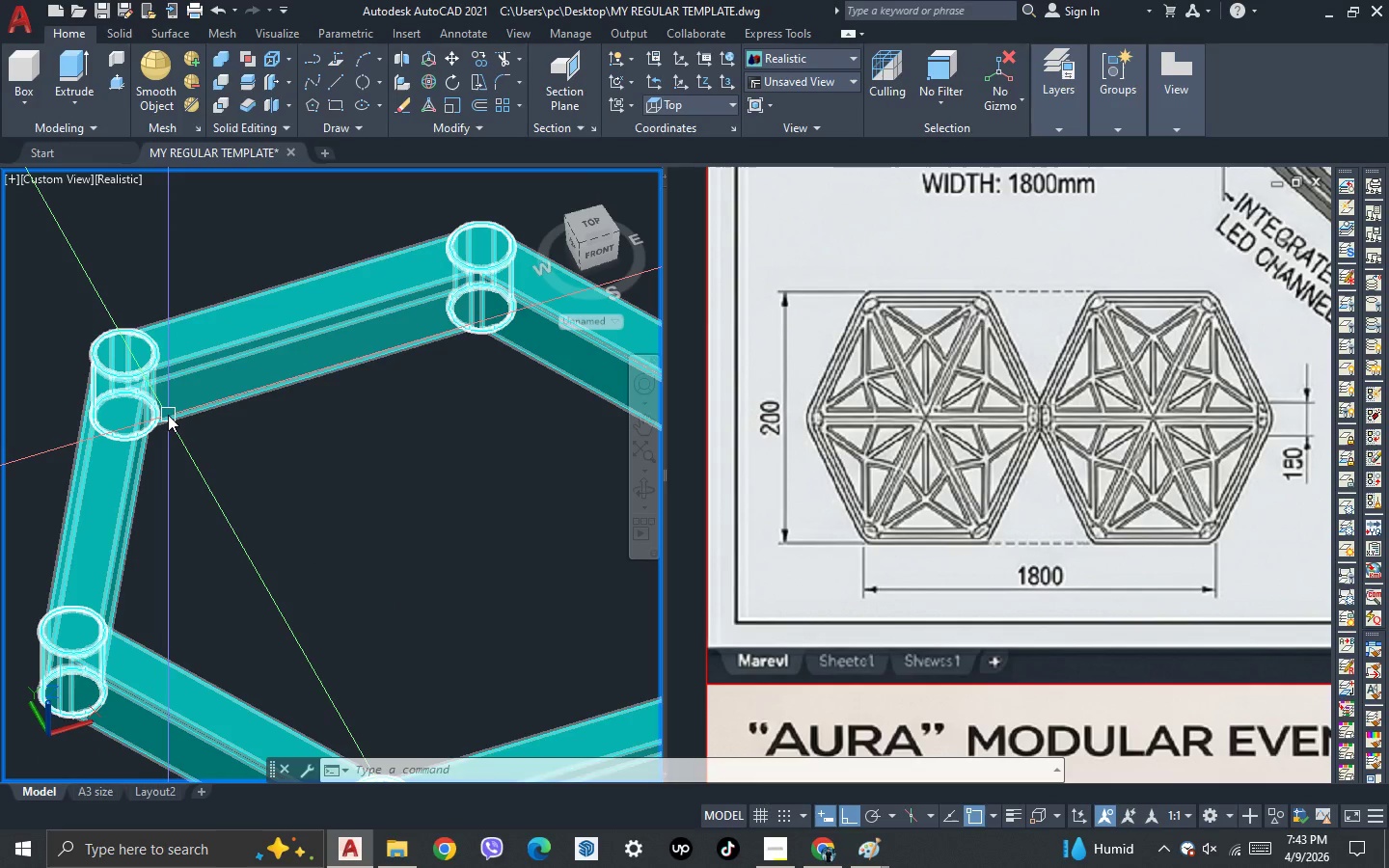 
scroll: coordinate [285, 413], scroll_direction: down, amount: 2.0
 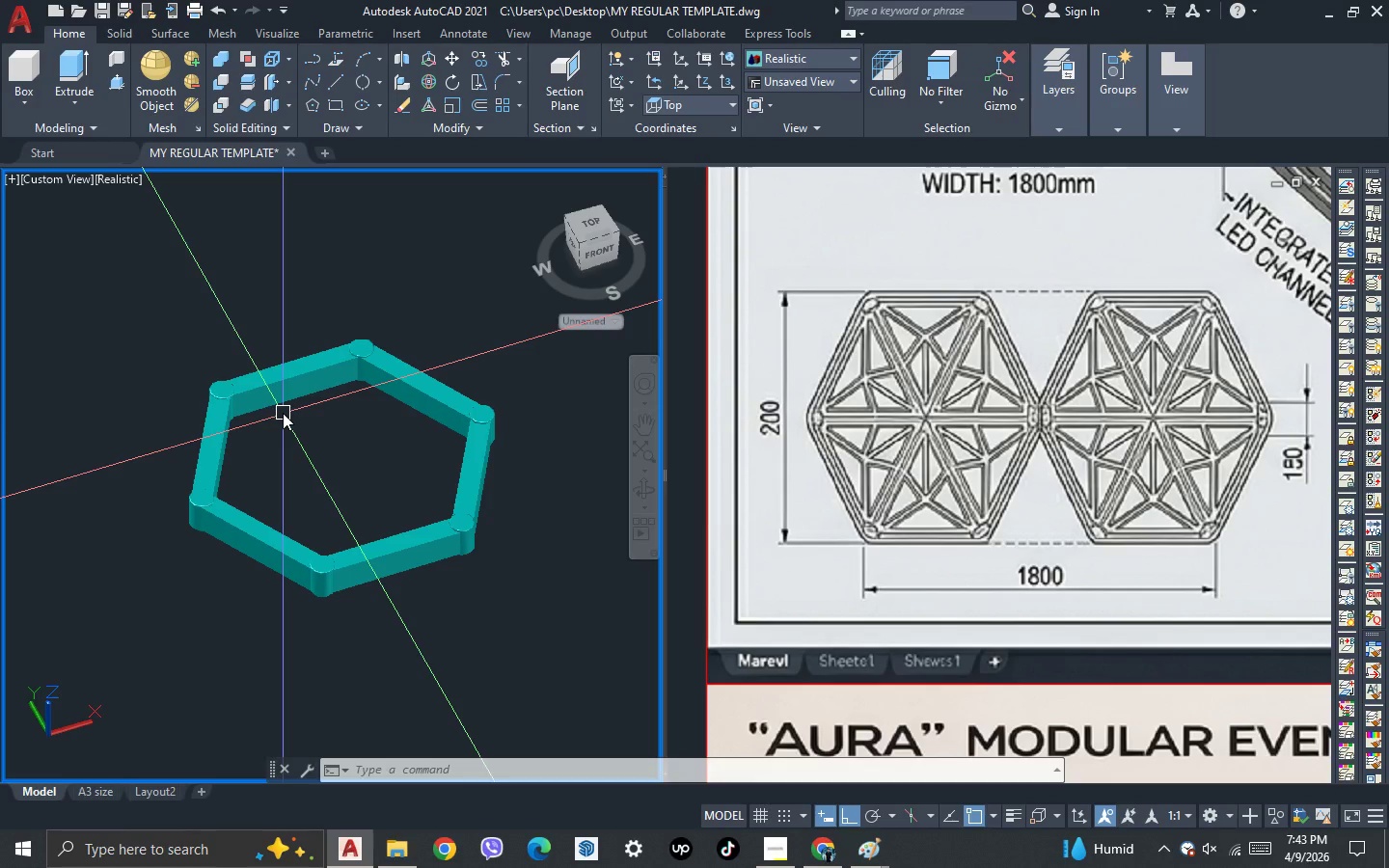 
scroll: coordinate [237, 445], scroll_direction: up, amount: 2.0
 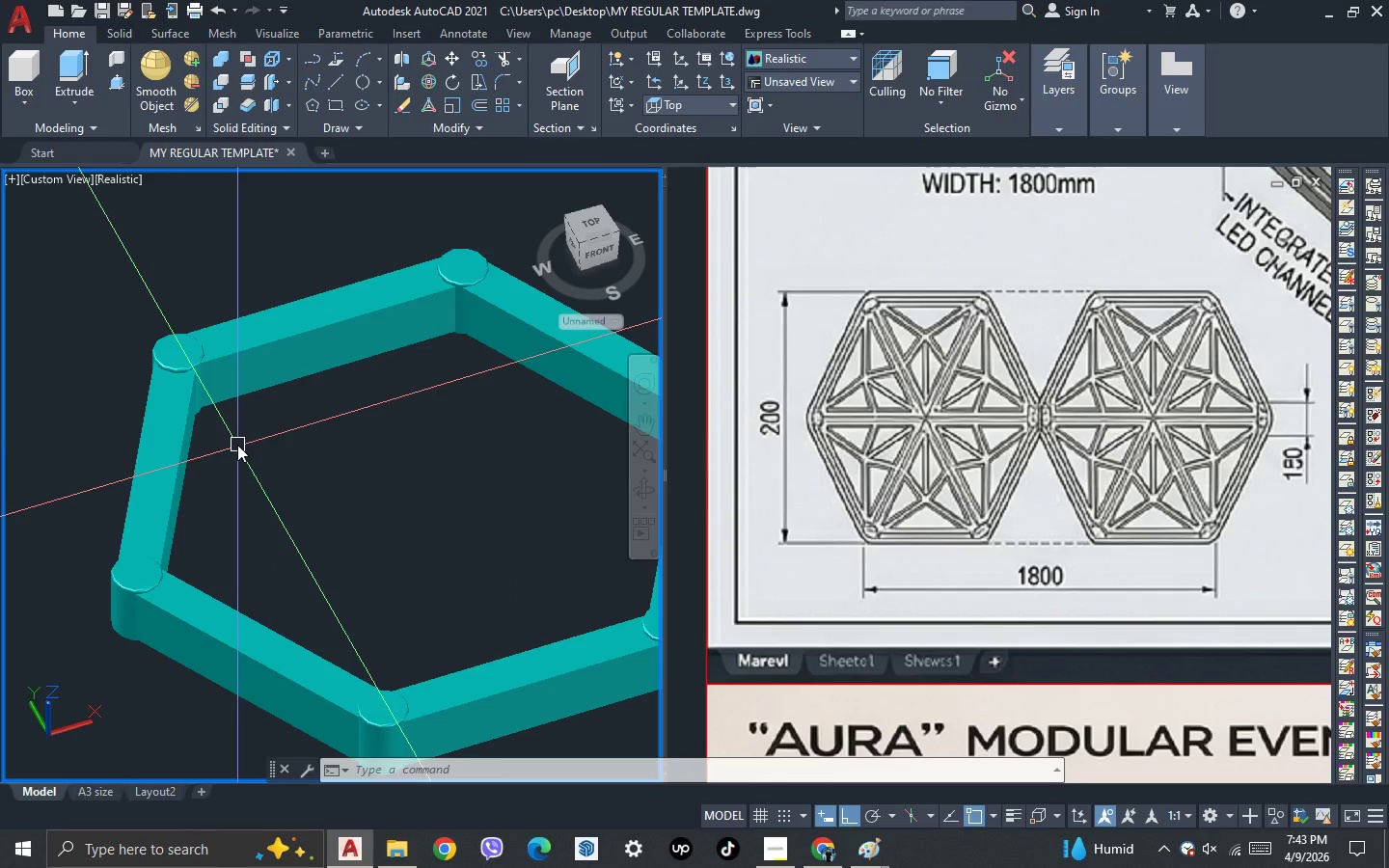 
key(L)
 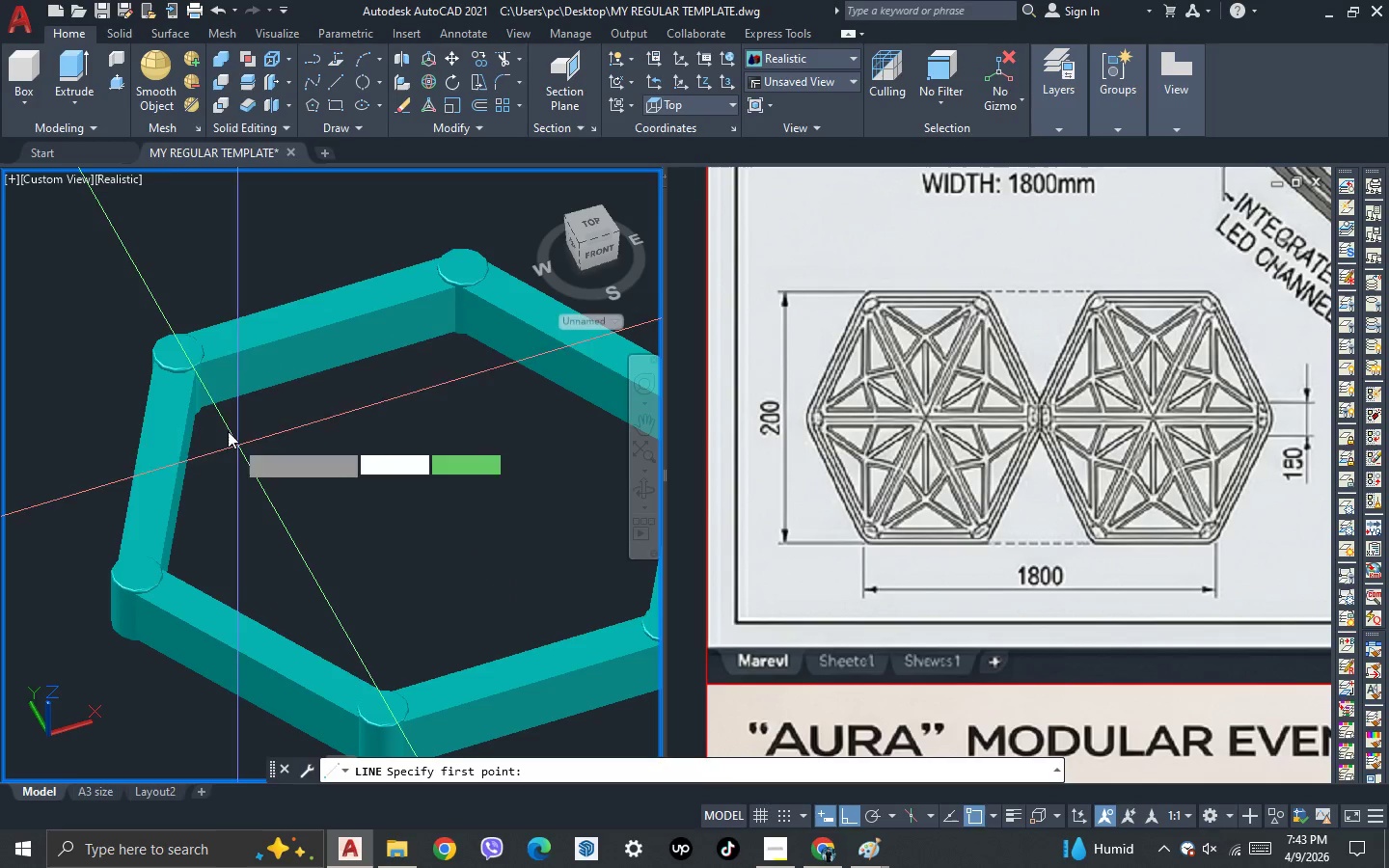 
key(Space)
 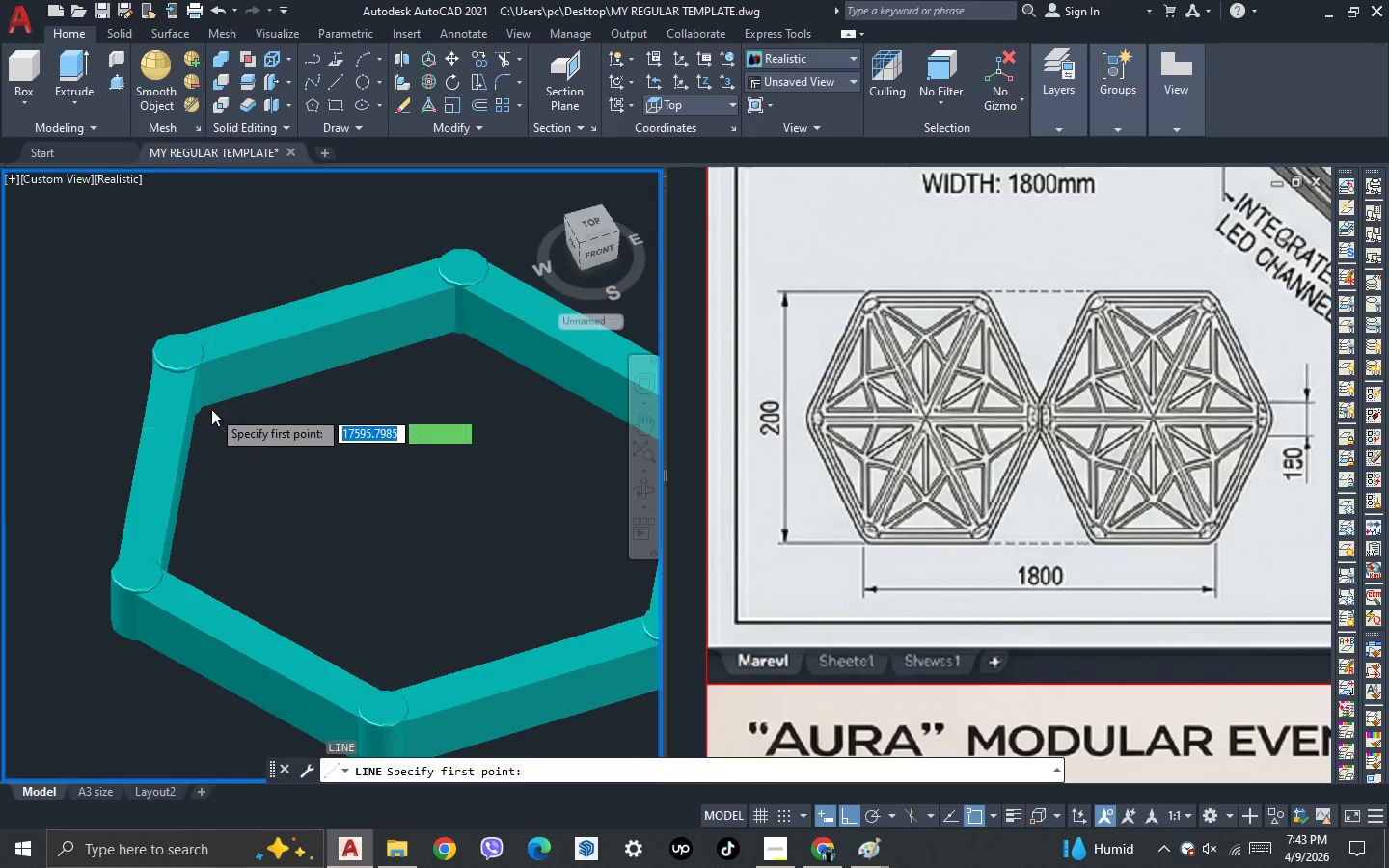 
scroll: coordinate [203, 349], scroll_direction: up, amount: 5.0
 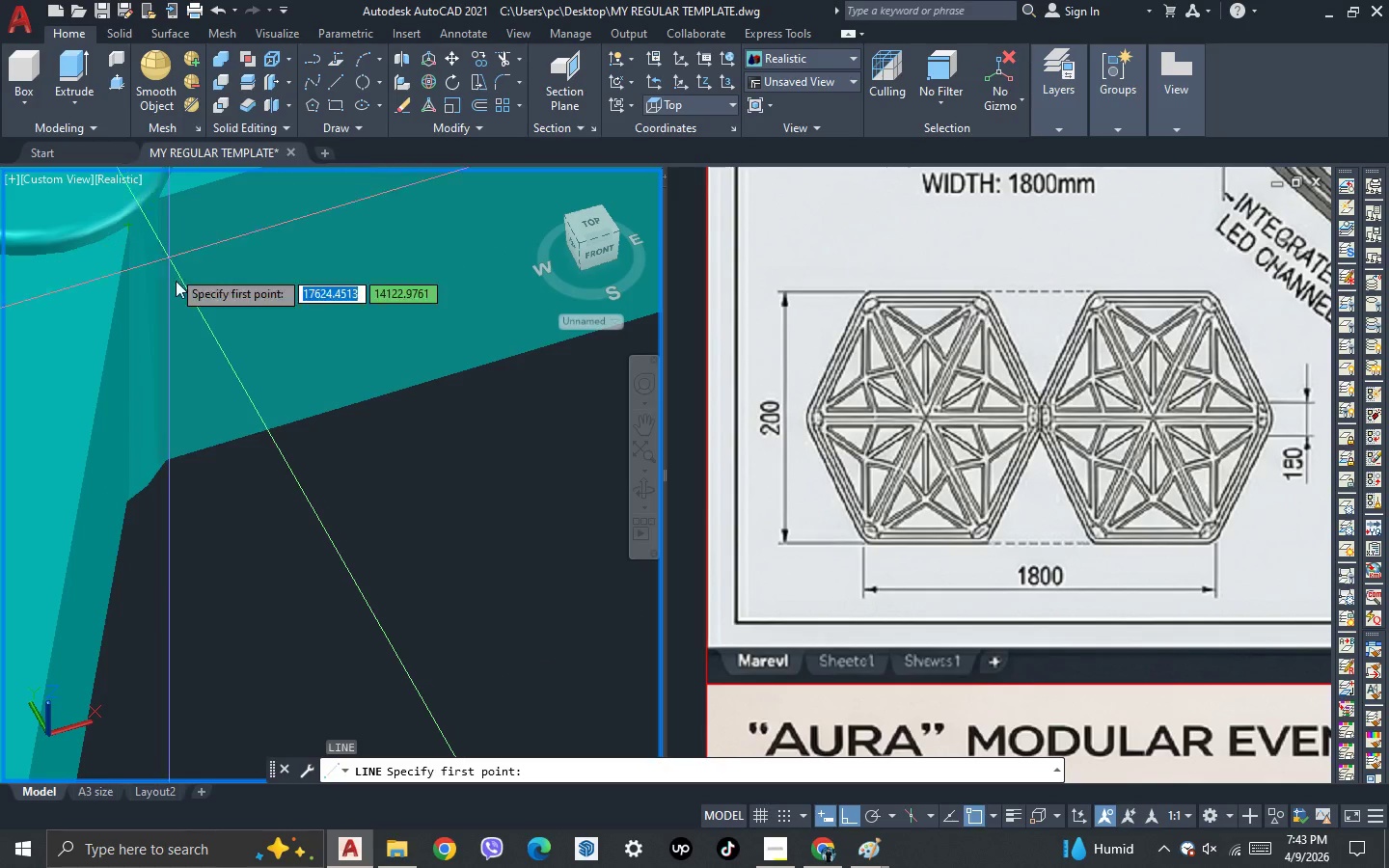 
hold_key(key=ShiftLeft, duration=0.53)
right_click([248, 534])
 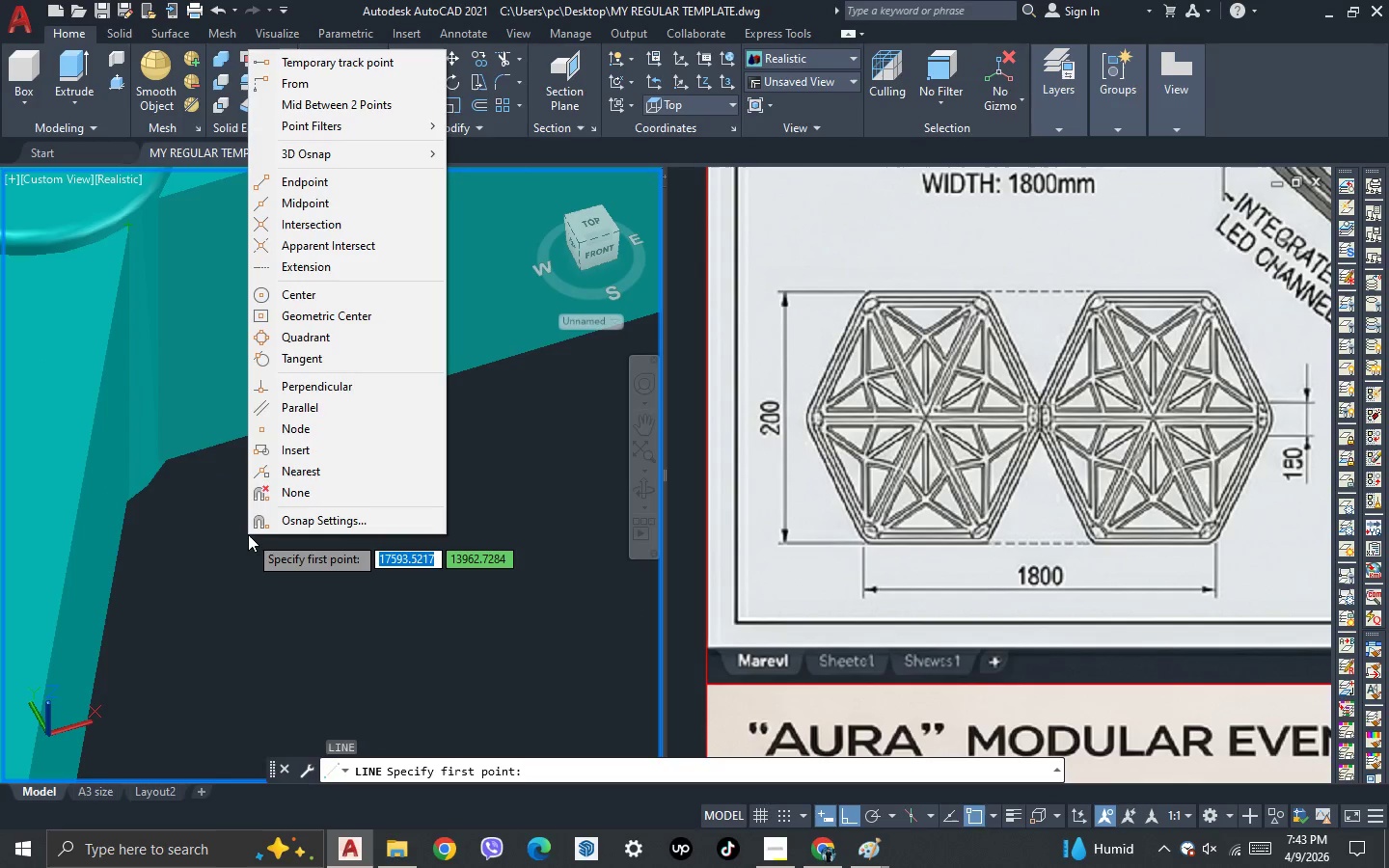 
hold_key(key=ShiftLeft, duration=27.52)
left_click([346, 110])
 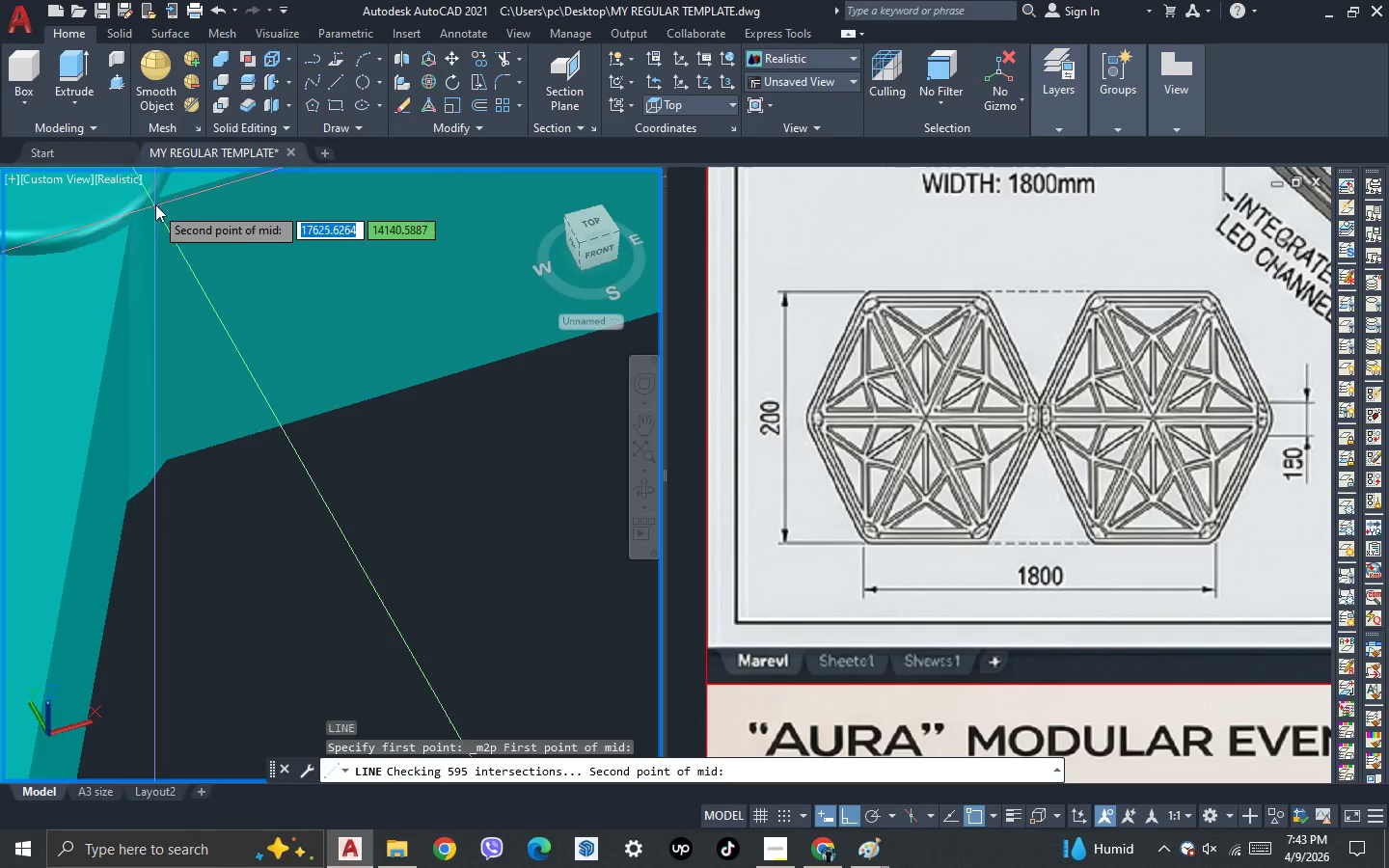 
left_click_drag(start_coordinate=[162, 194], to_coordinate=[181, 209])
 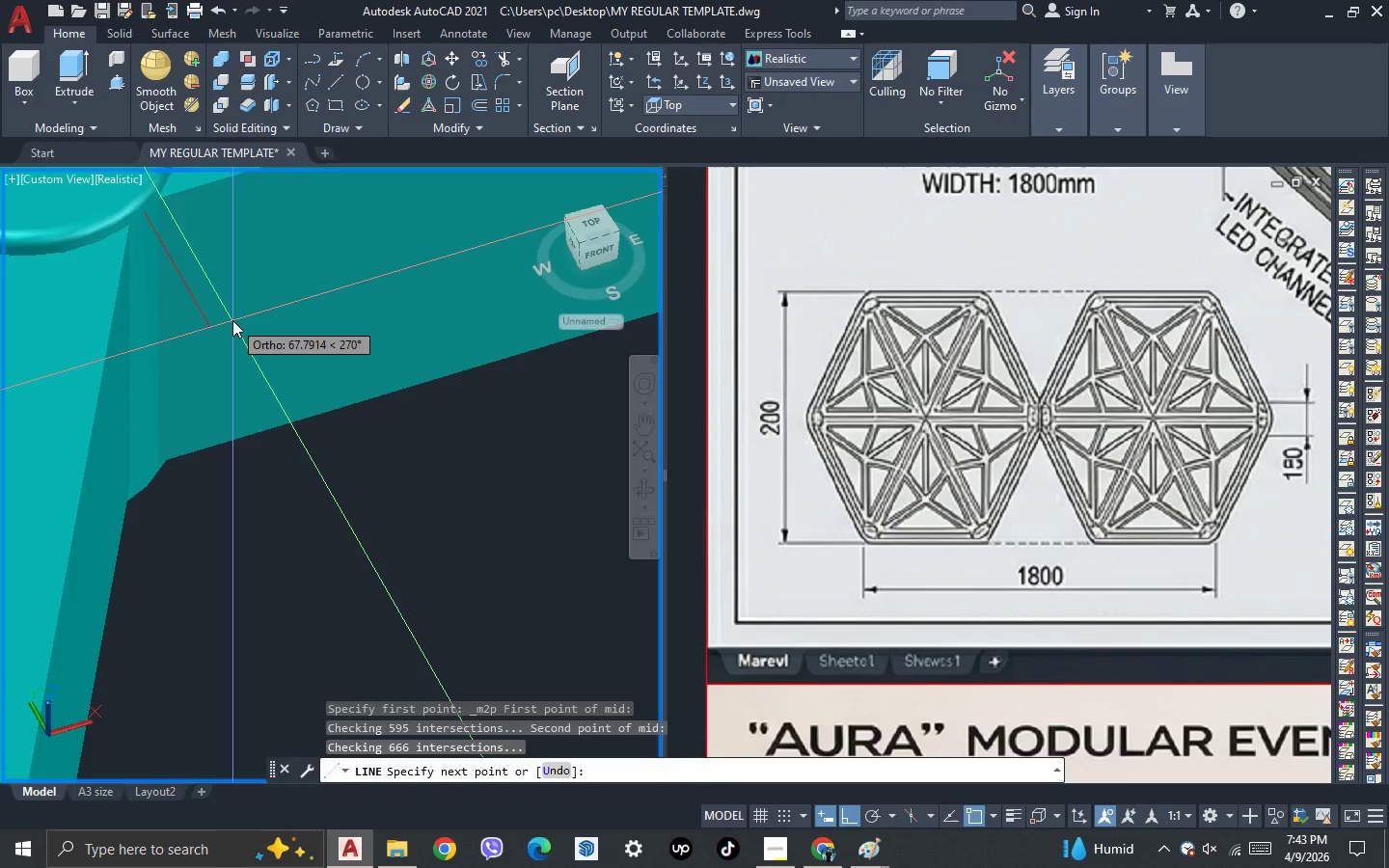 
scroll: coordinate [232, 320], scroll_direction: down, amount: 4.0
 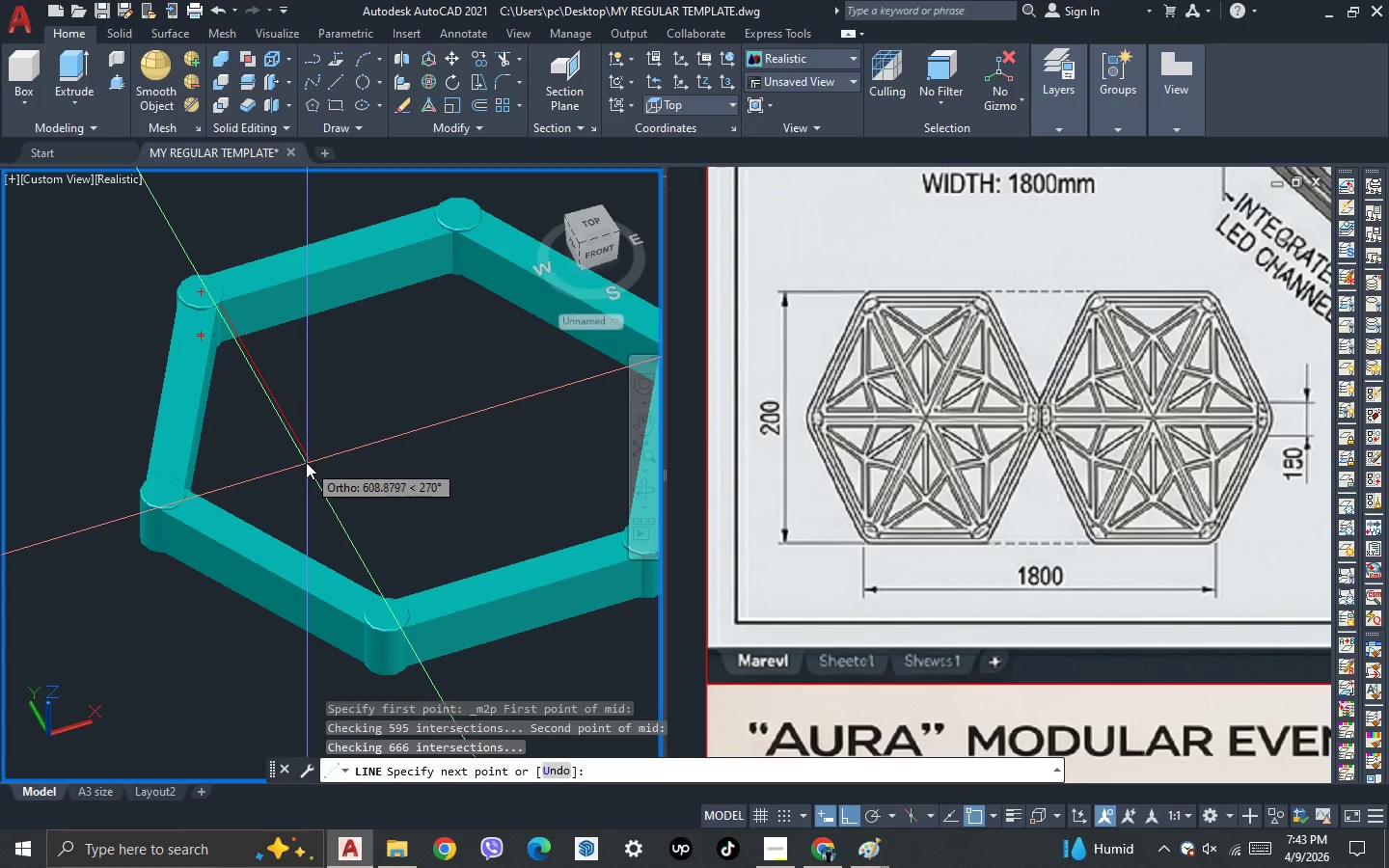 
key(F8)
 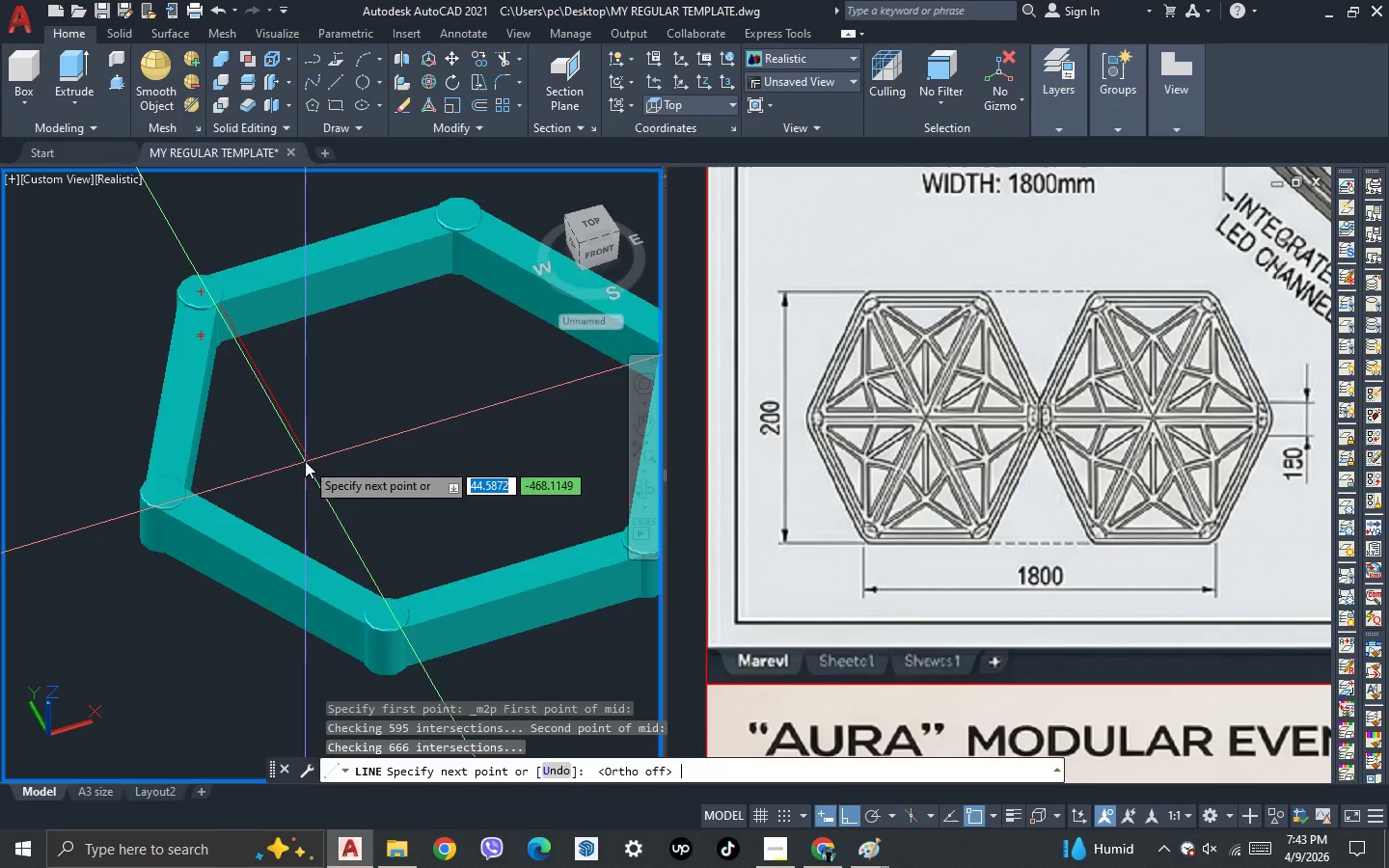 
scroll: coordinate [305, 461], scroll_direction: down, amount: 2.0
 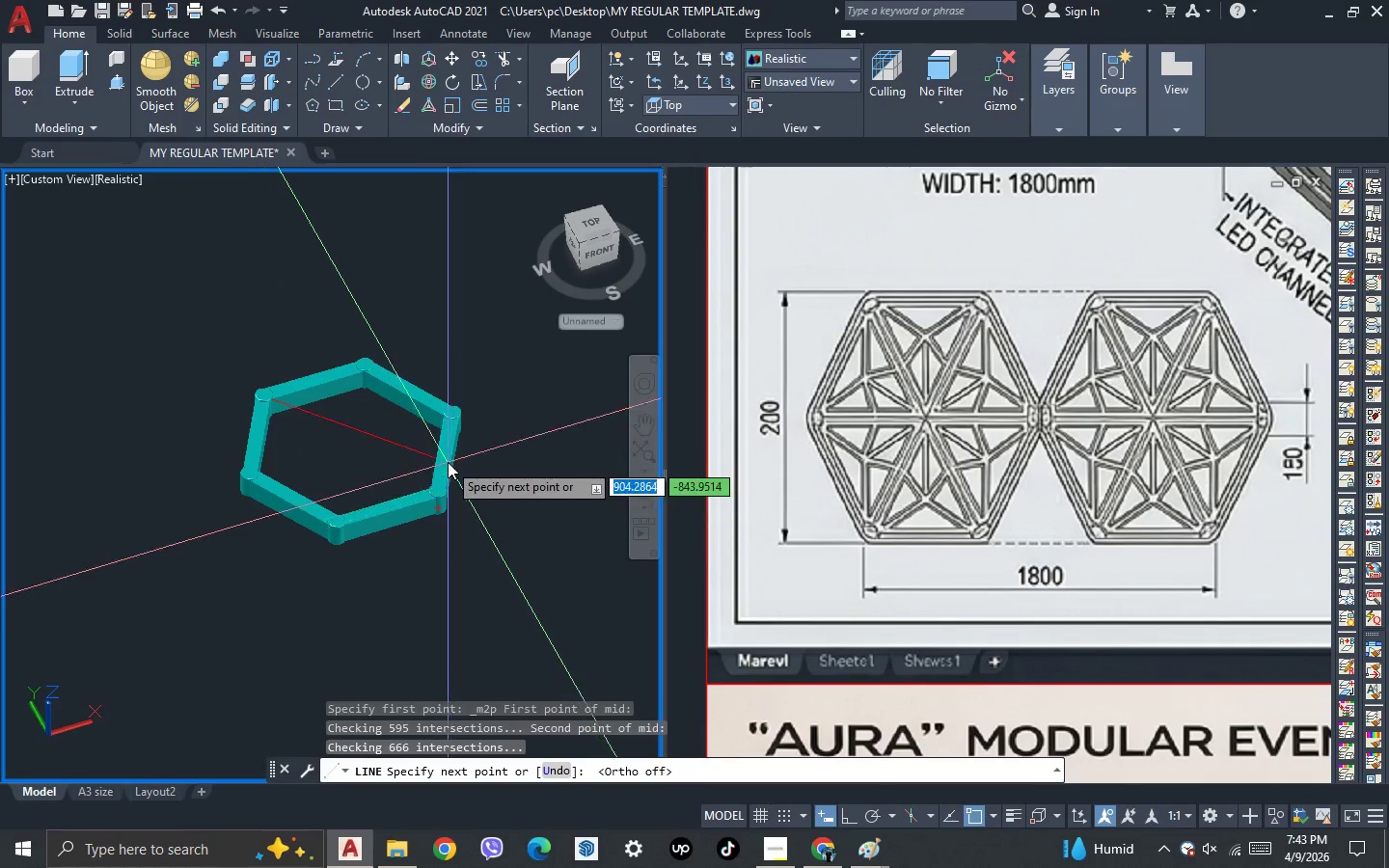 
scroll: coordinate [407, 482], scroll_direction: up, amount: 4.0
 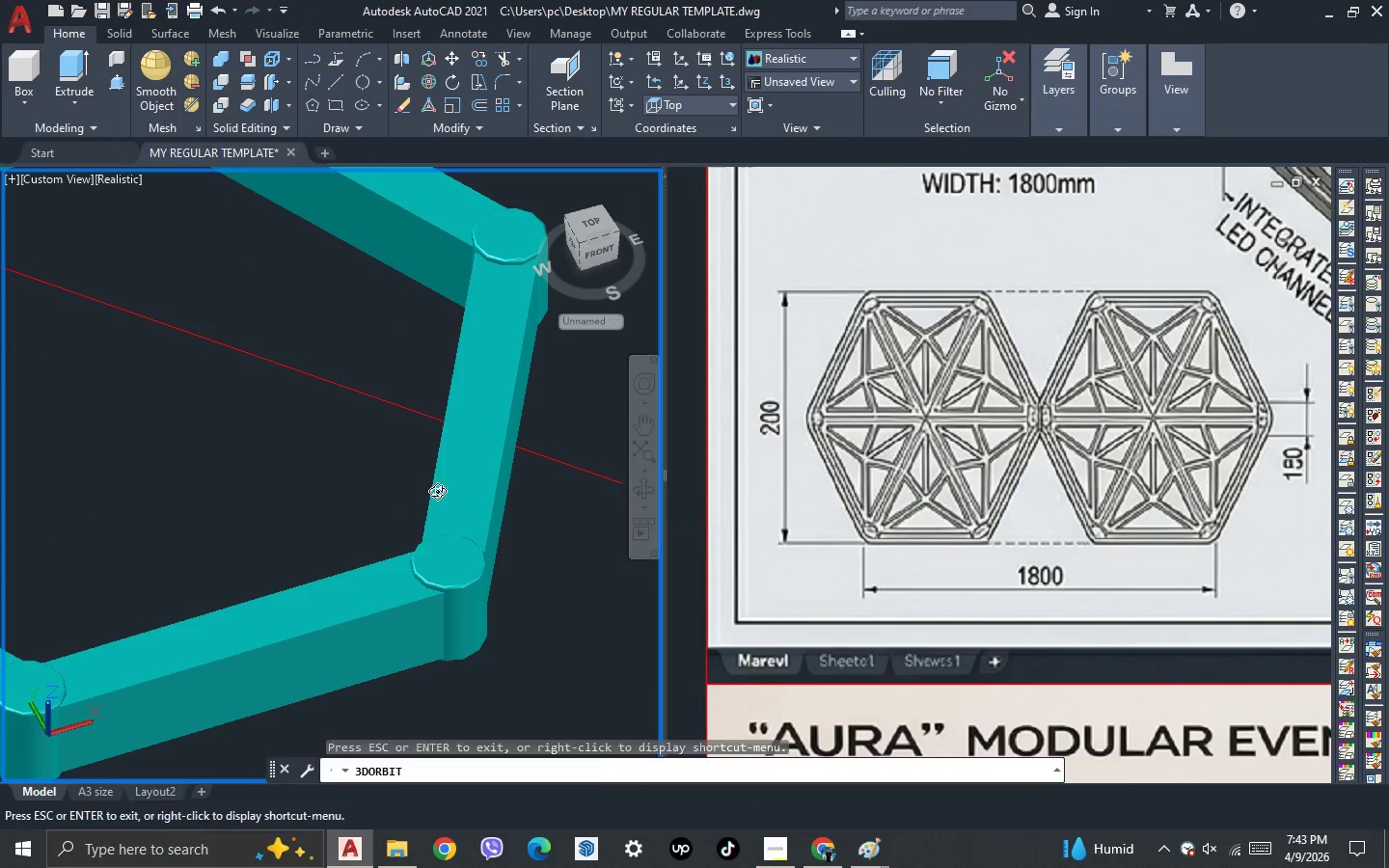 
left_click_drag(start_coordinate=[287, 513], to_coordinate=[342, 535])
 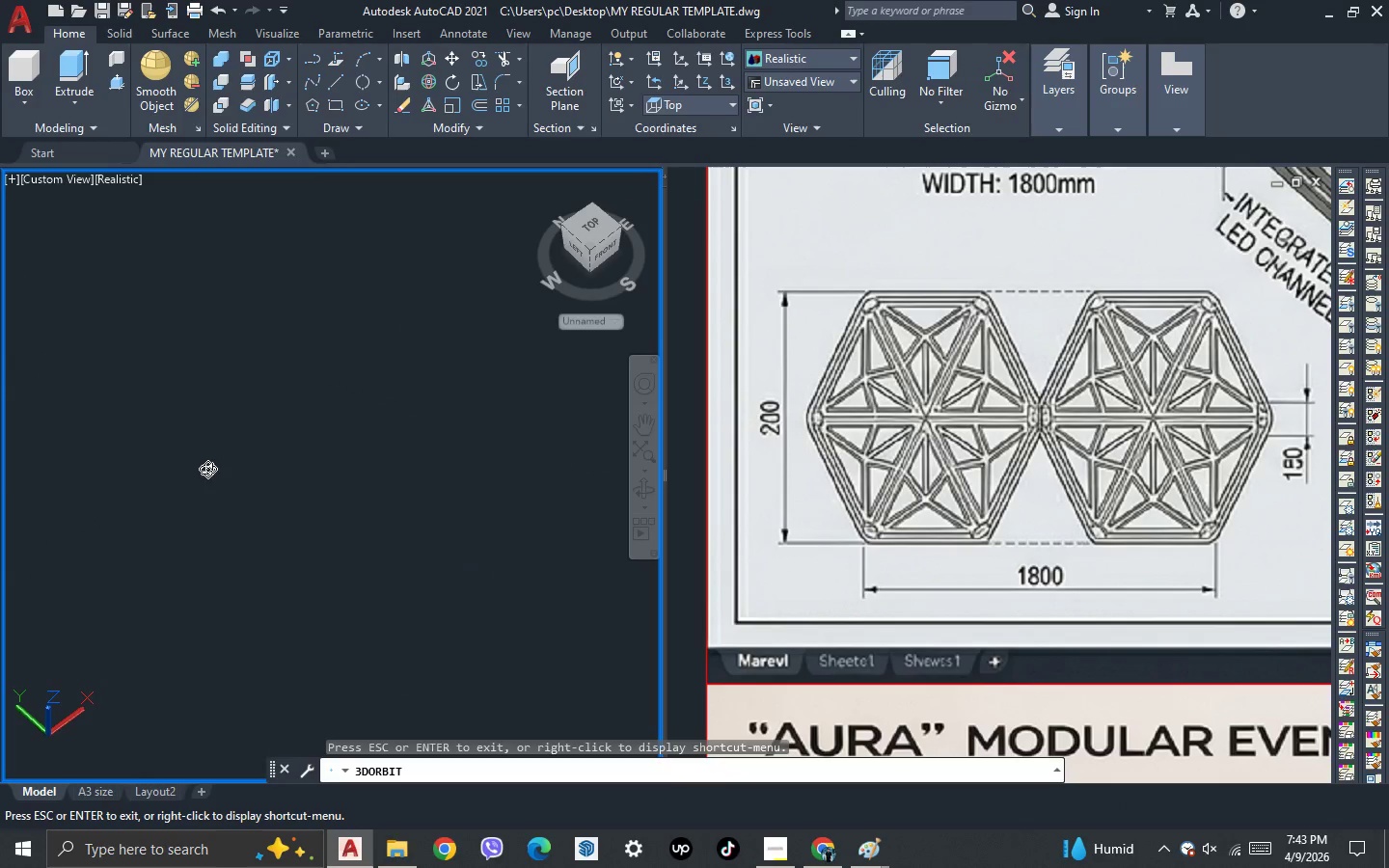 
scroll: coordinate [168, 451], scroll_direction: down, amount: 8.0
 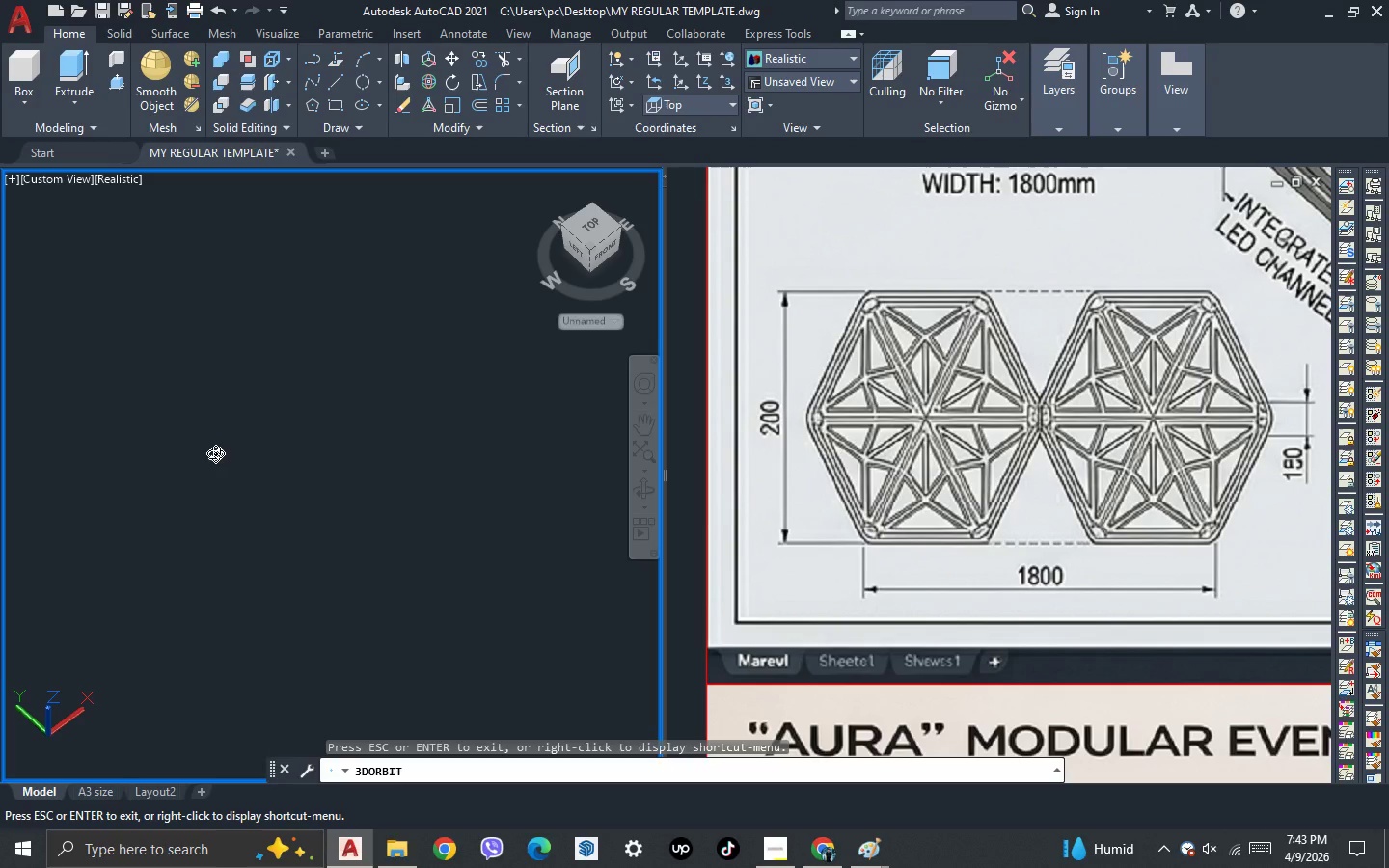 
key(Escape)
 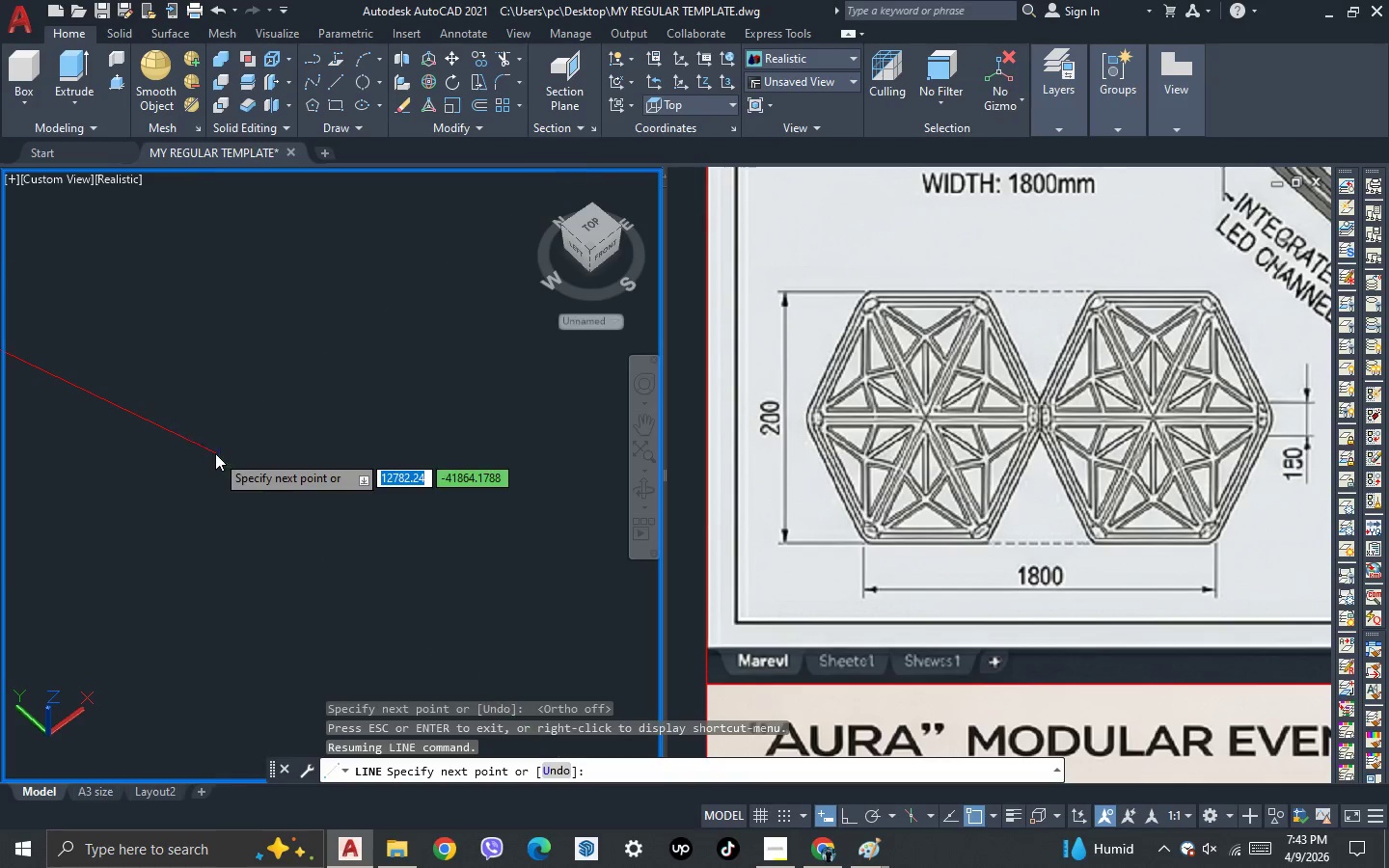 
scroll: coordinate [279, 448], scroll_direction: down, amount: 9.0
 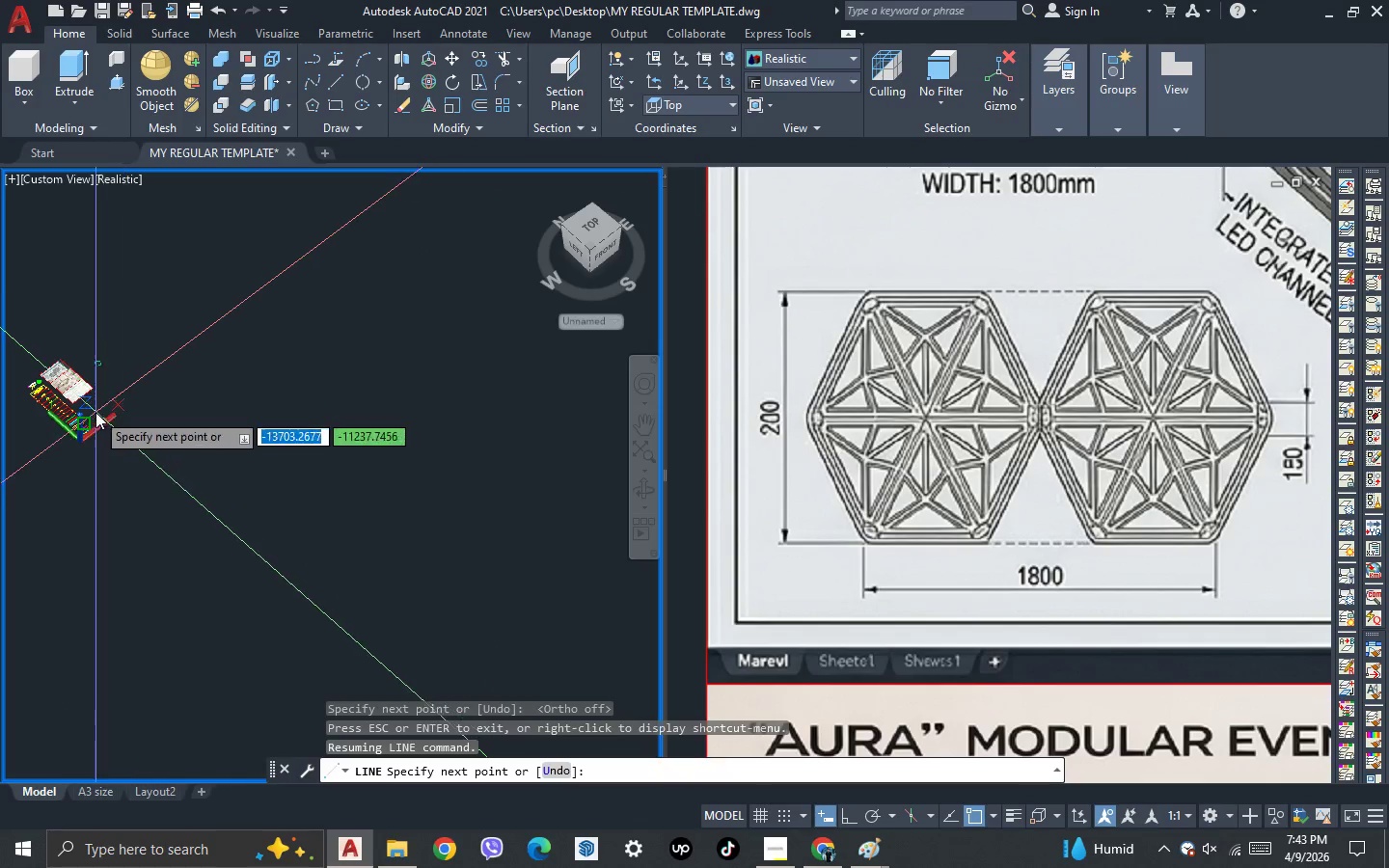 
scroll: coordinate [121, 424], scroll_direction: up, amount: 15.0
 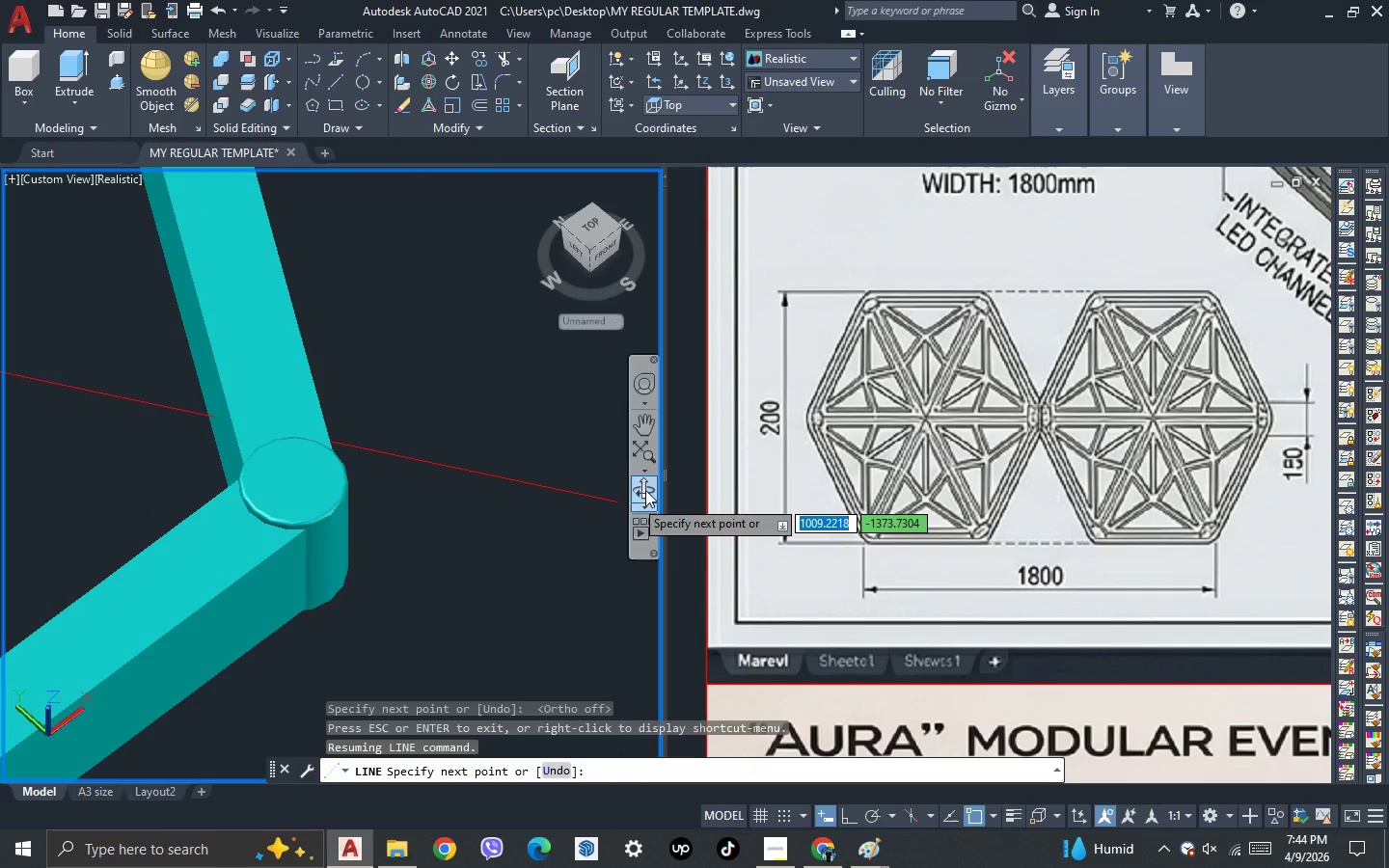 
left_click_drag(start_coordinate=[390, 589], to_coordinate=[533, 595])
 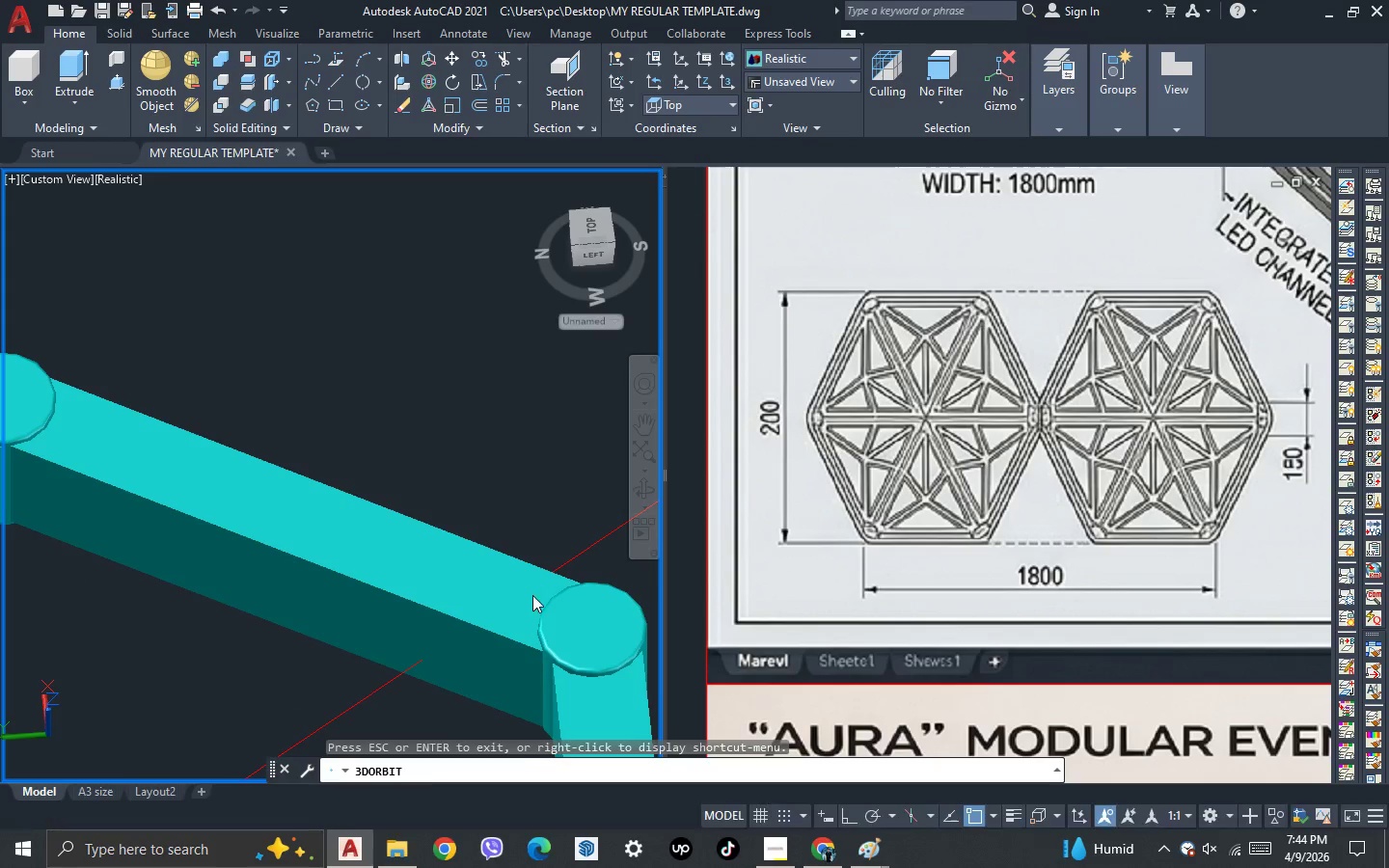 
key(Escape)
 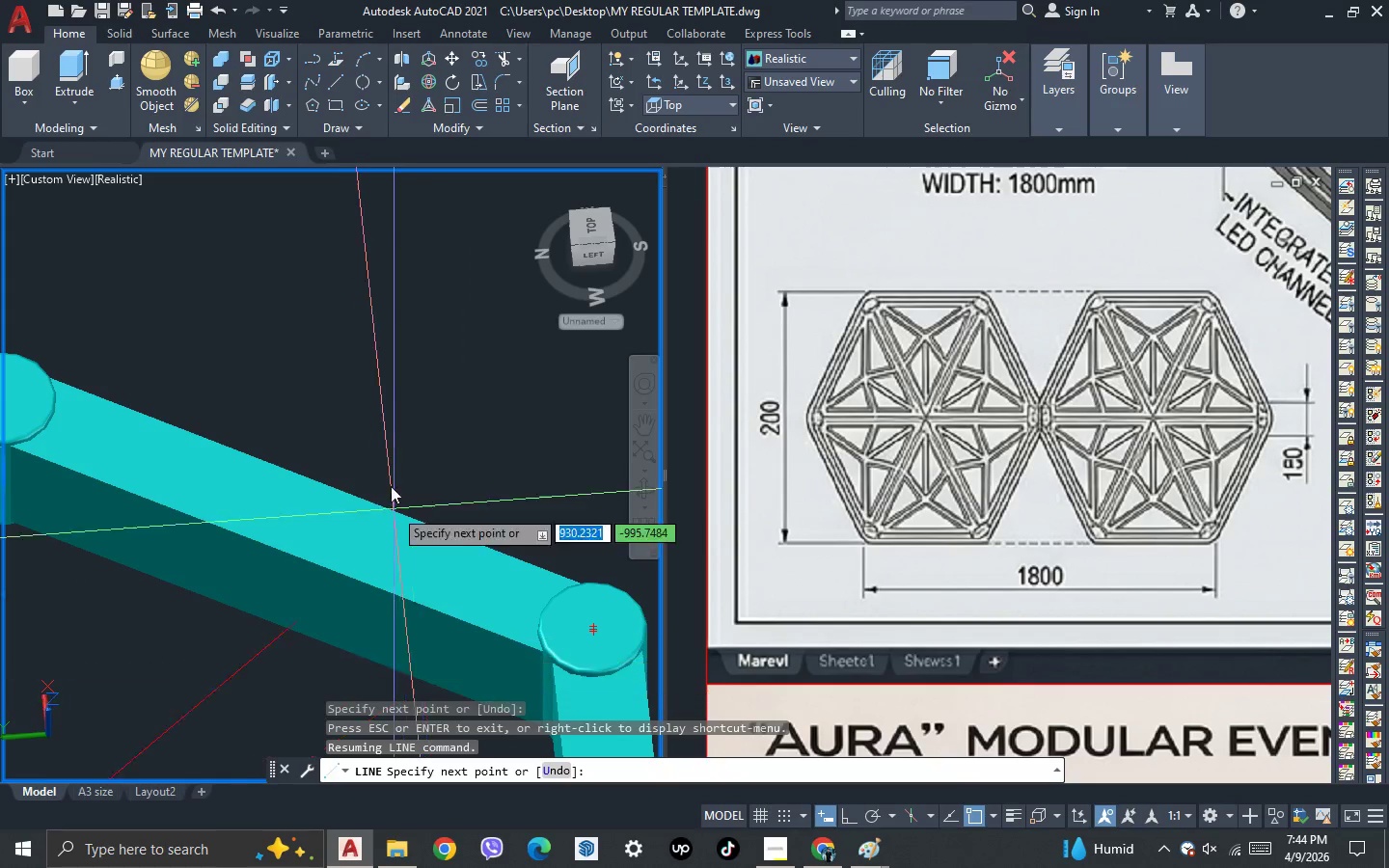 
hold_key(key=ShiftLeft, duration=0.48)
right_click([387, 578])
 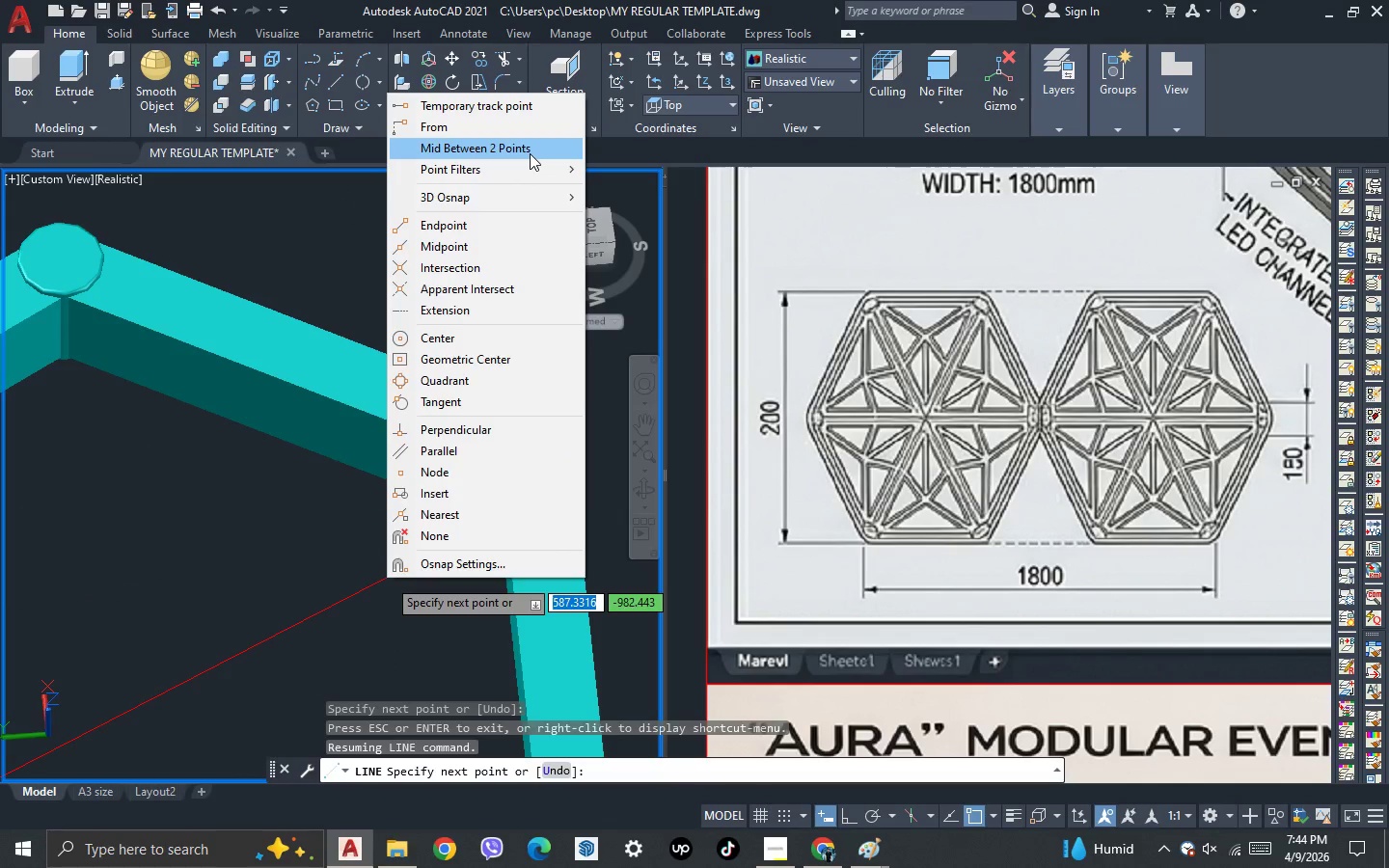 
scroll: coordinate [388, 562], scroll_direction: none, amount: 0.0
 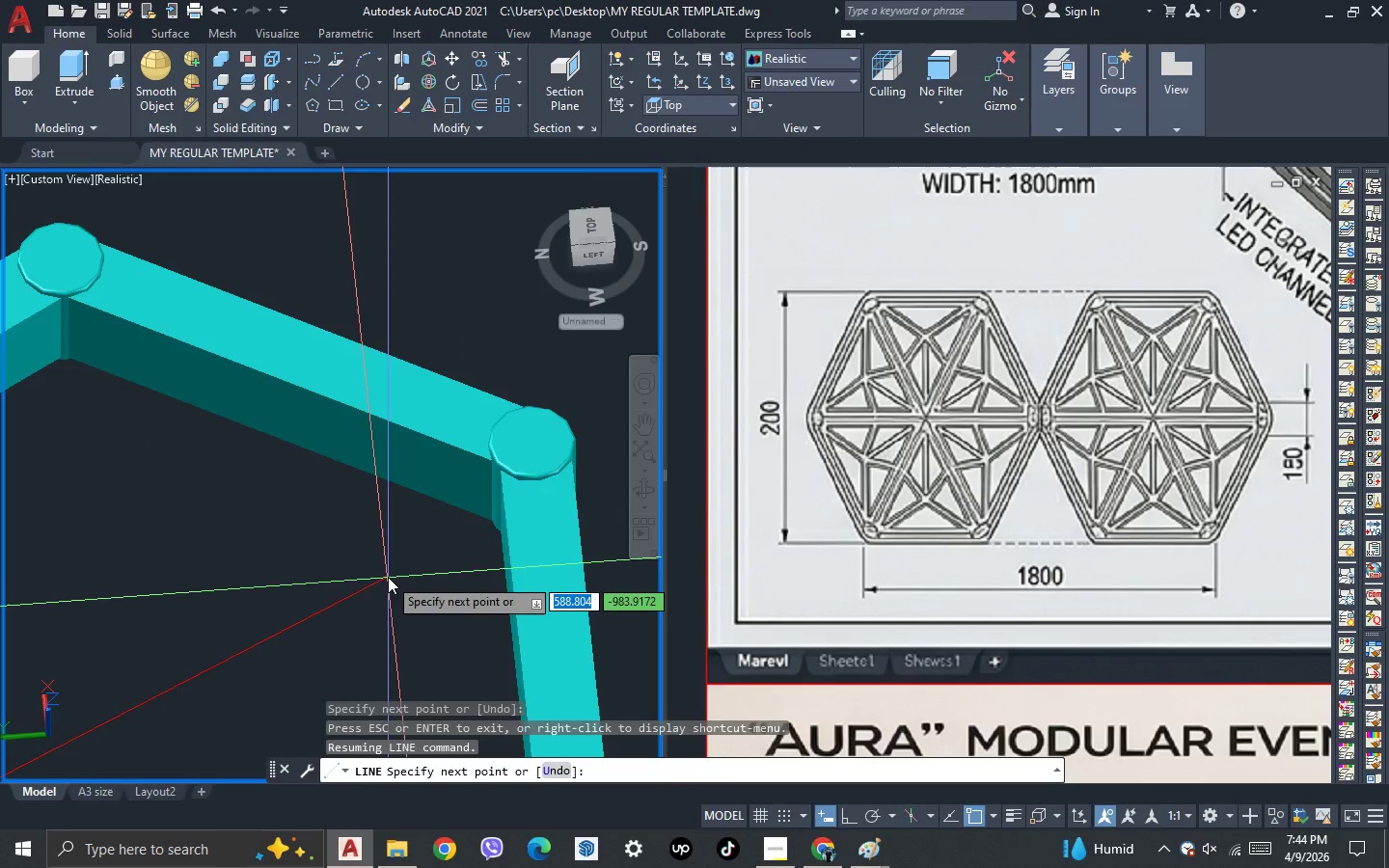 
left_click([530, 153])
 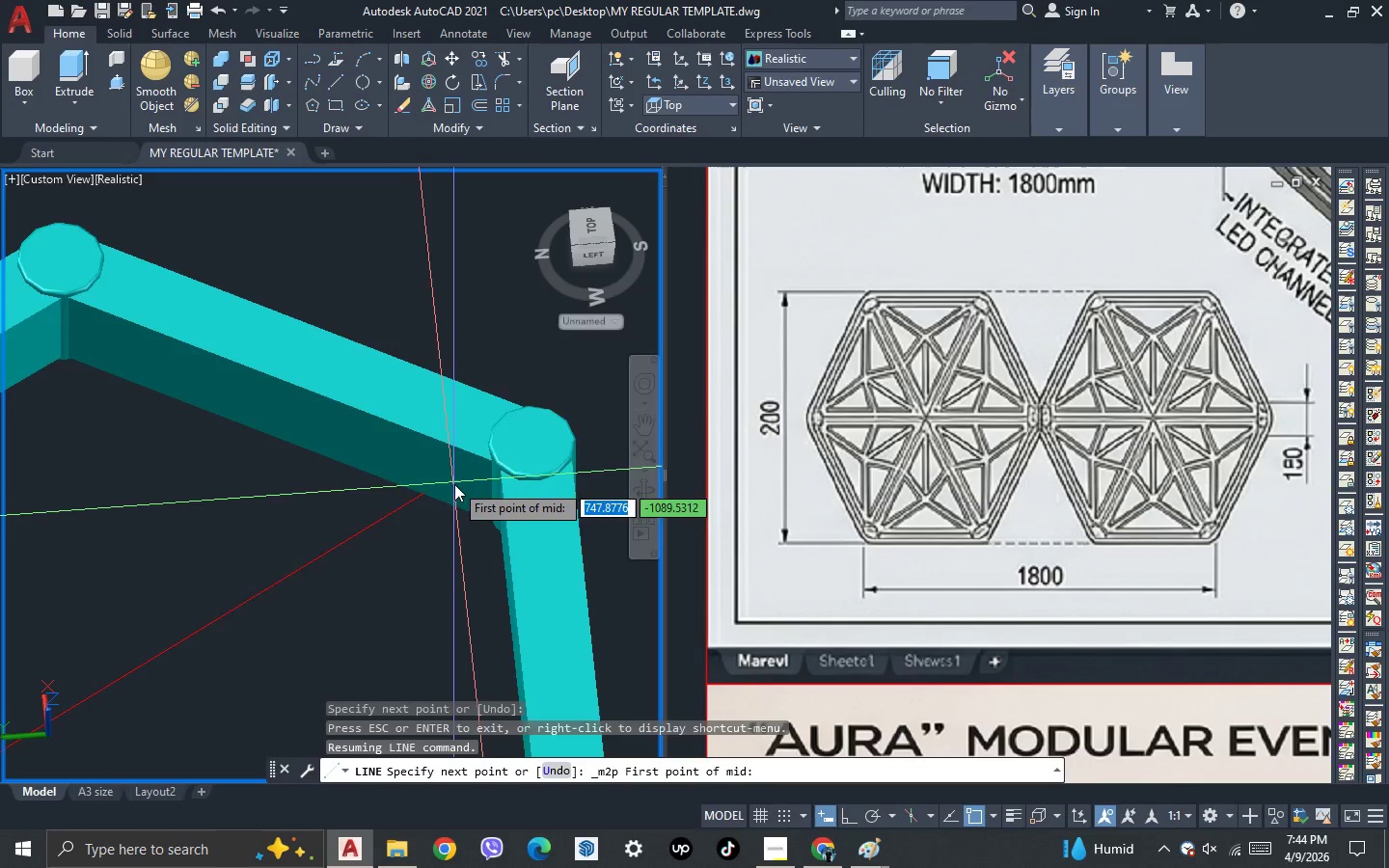 
scroll: coordinate [528, 440], scroll_direction: up, amount: 5.0
 